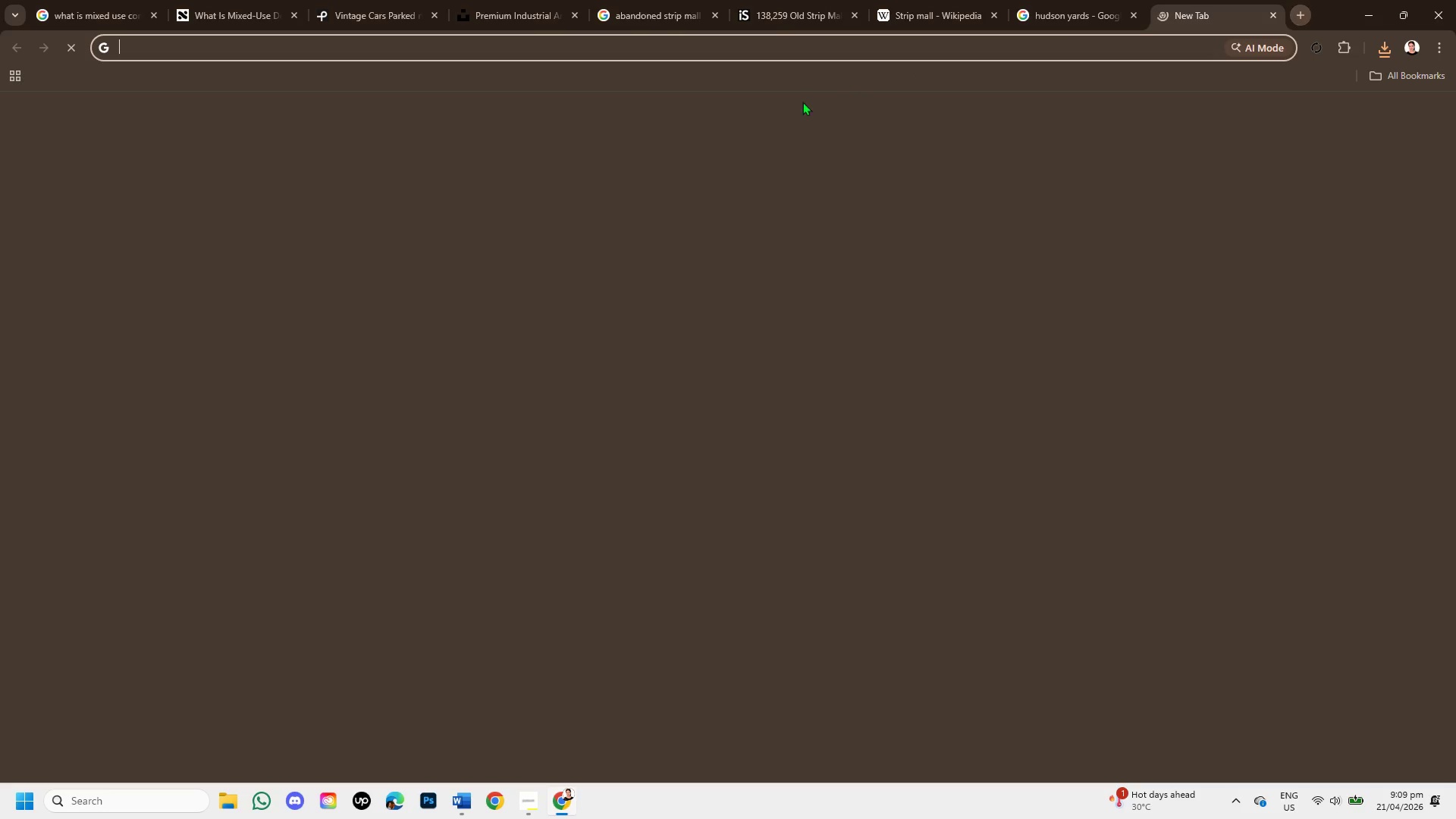 
key(Control+V)
 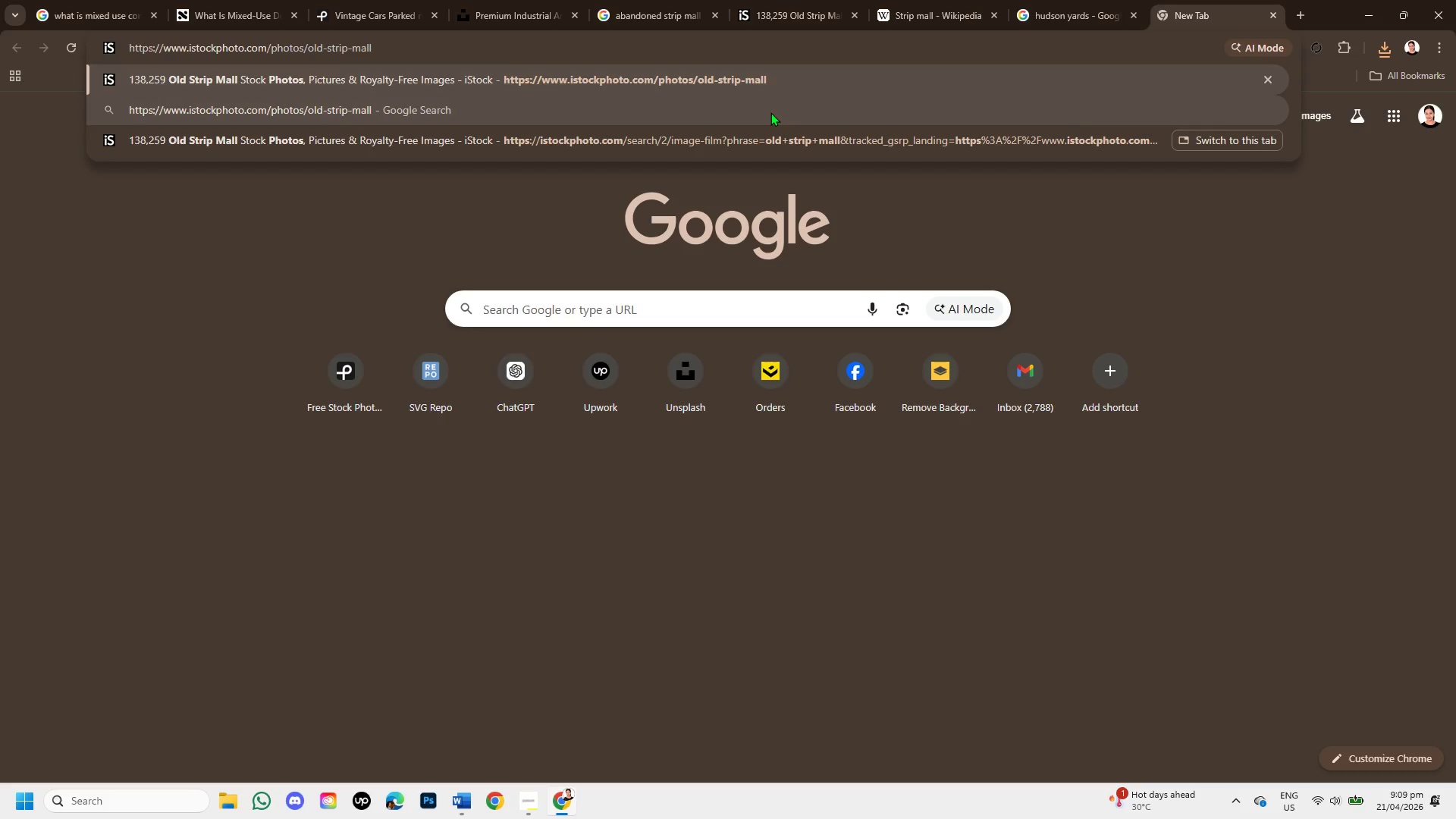 
key(Enter)
 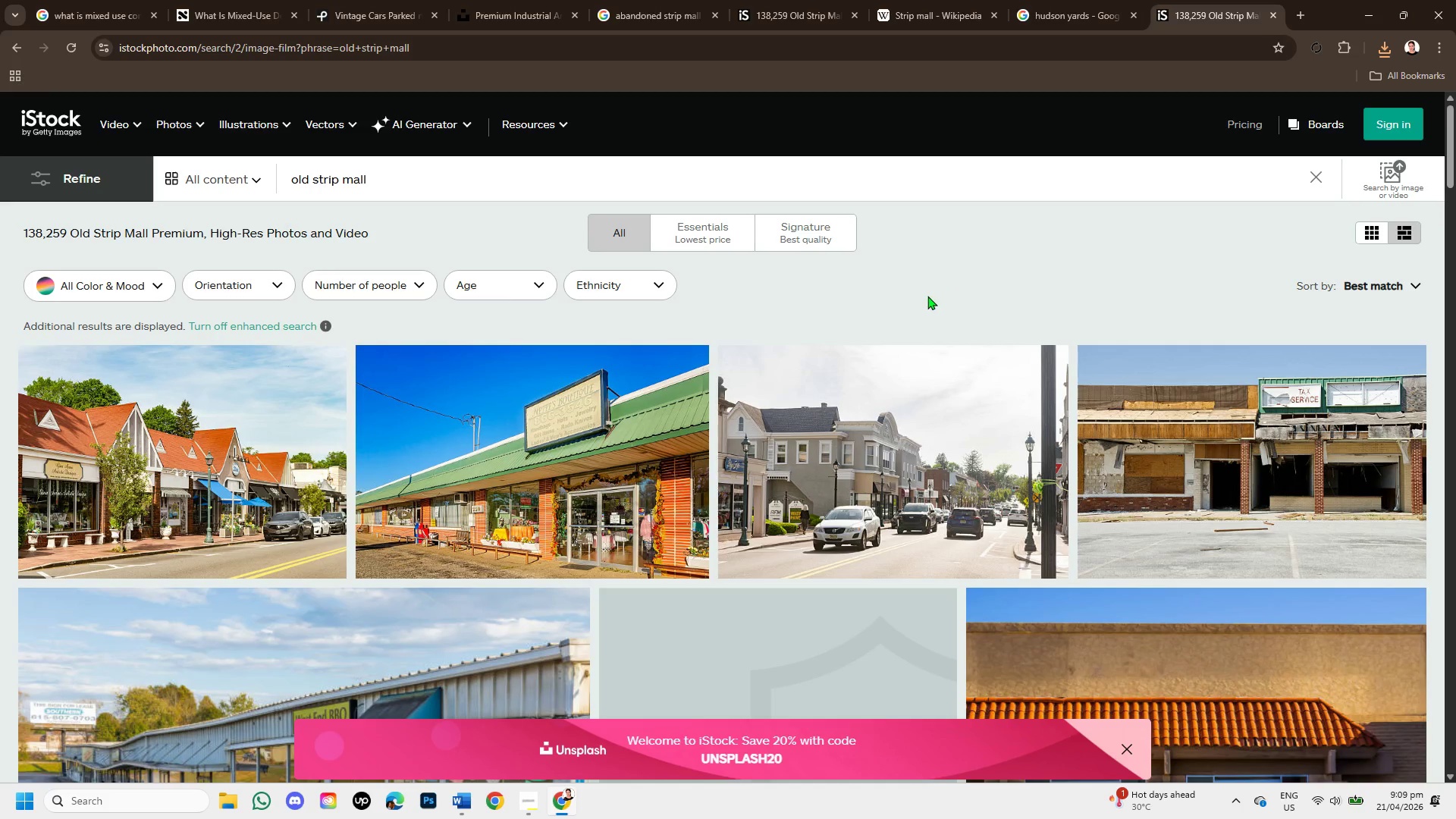 
scroll: coordinate [811, 299], scroll_direction: down, amount: 2.0
 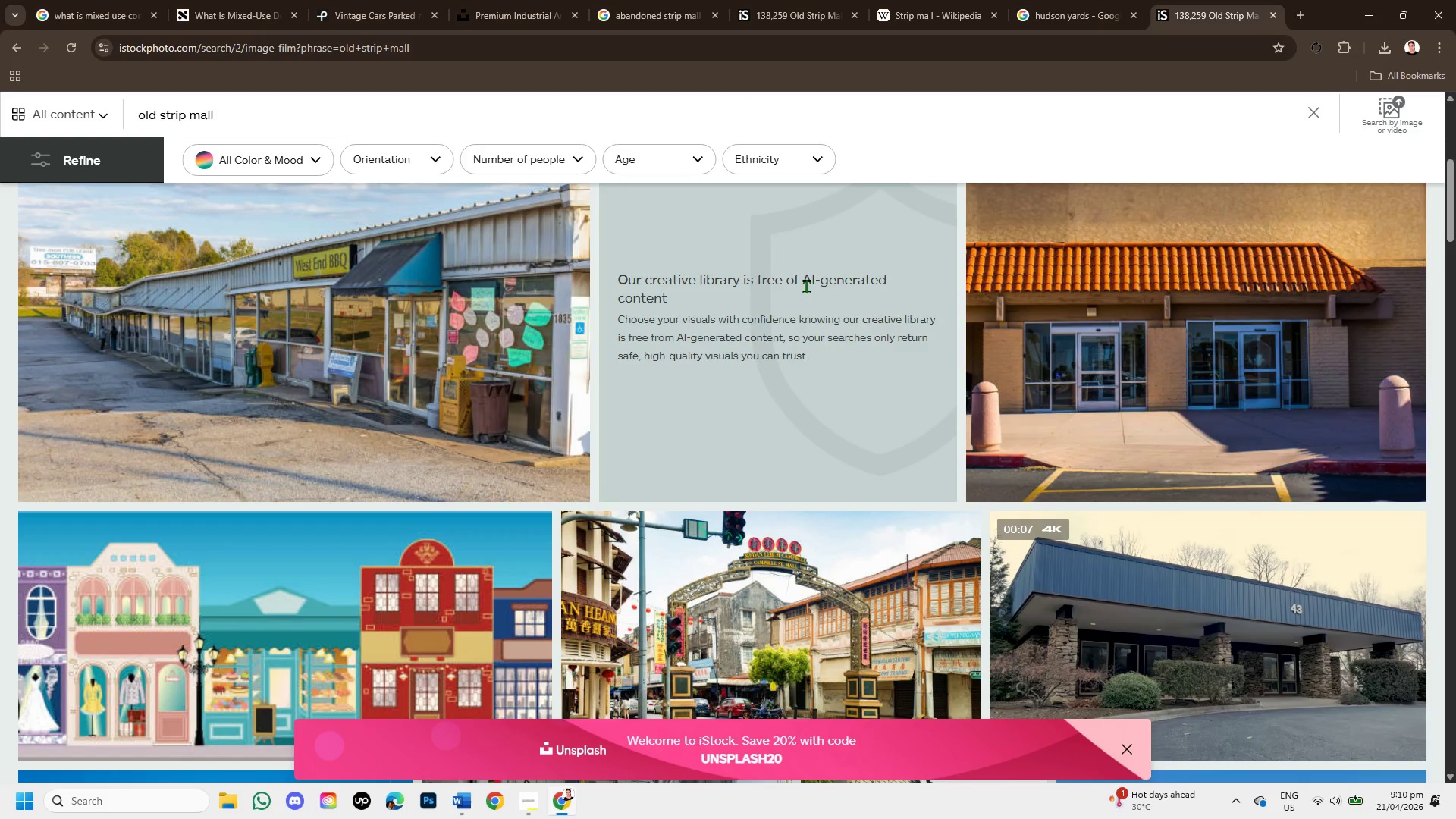 
scroll: coordinate [909, 92], scroll_direction: up, amount: 2.0
 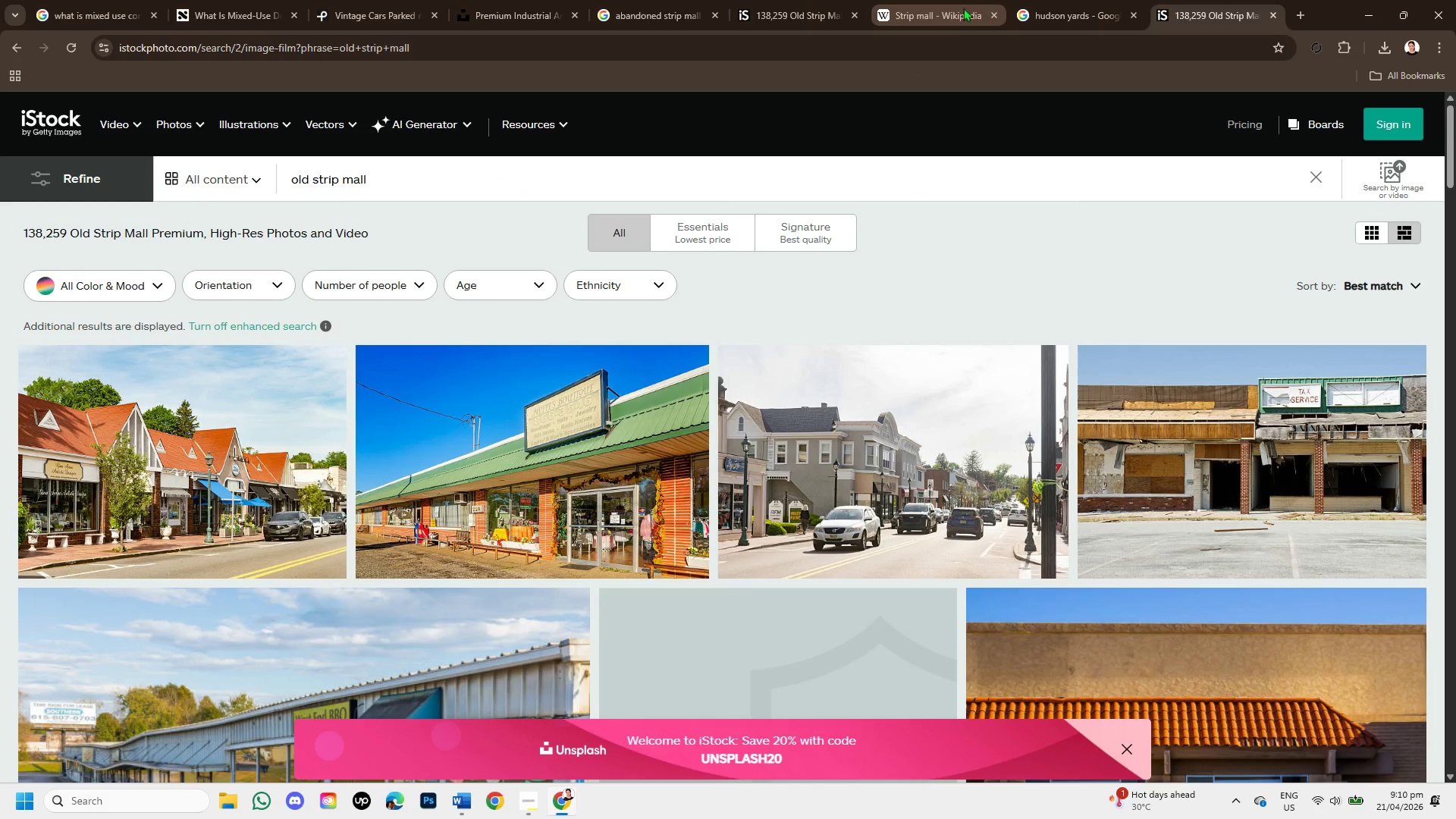 
left_click([924, 14])
 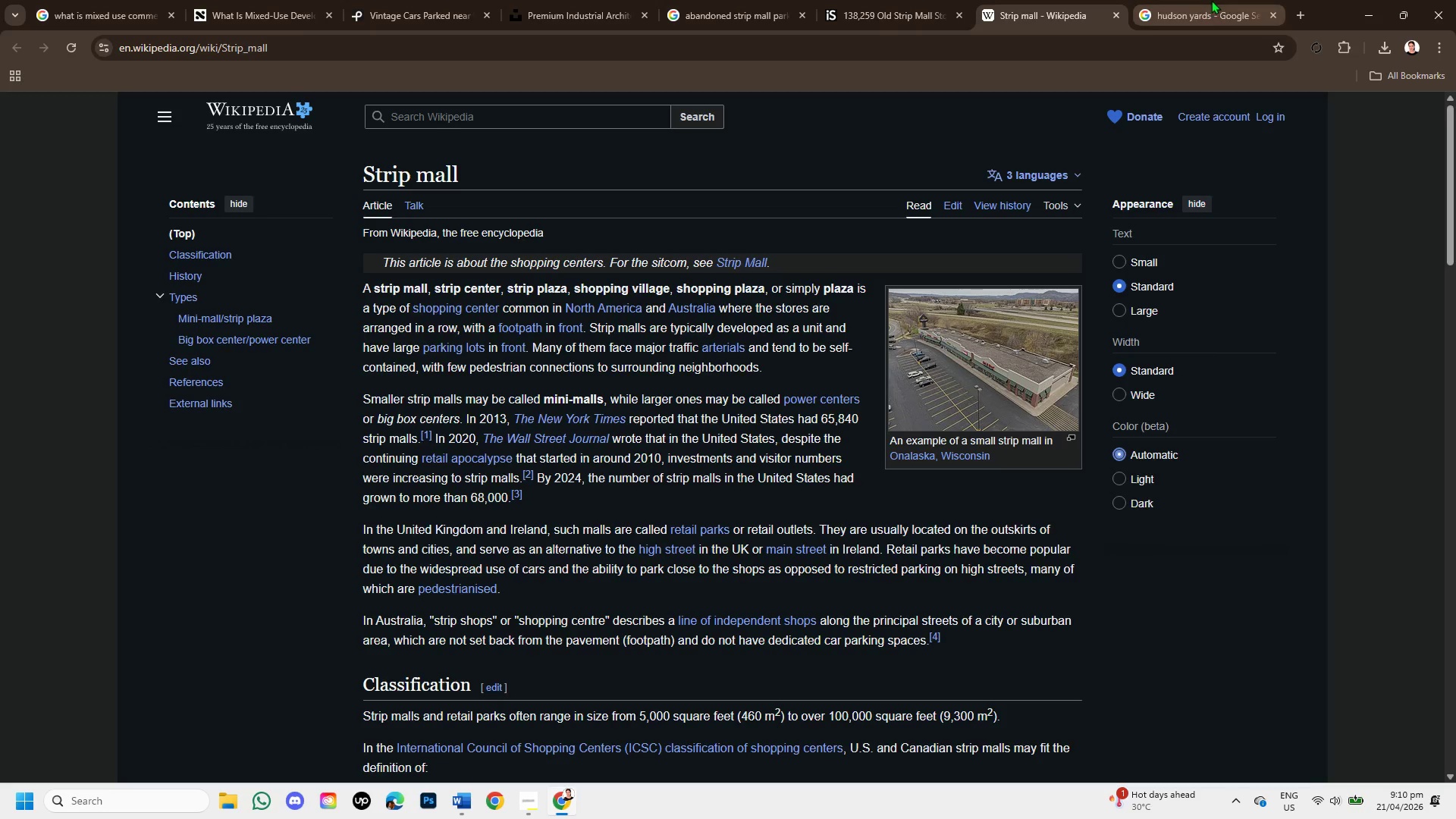 
wait(5.53)
 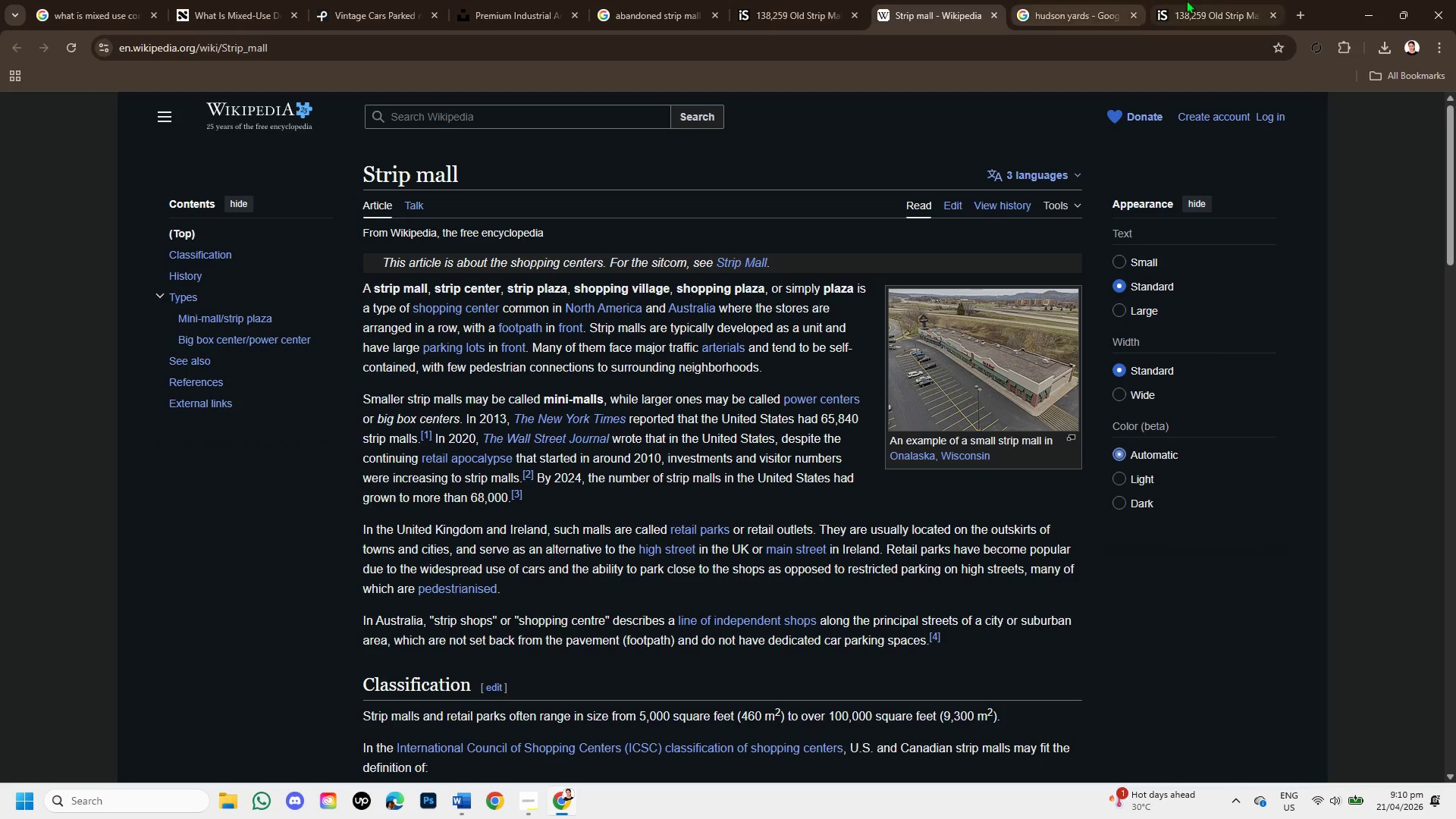 
left_click([679, 6])
 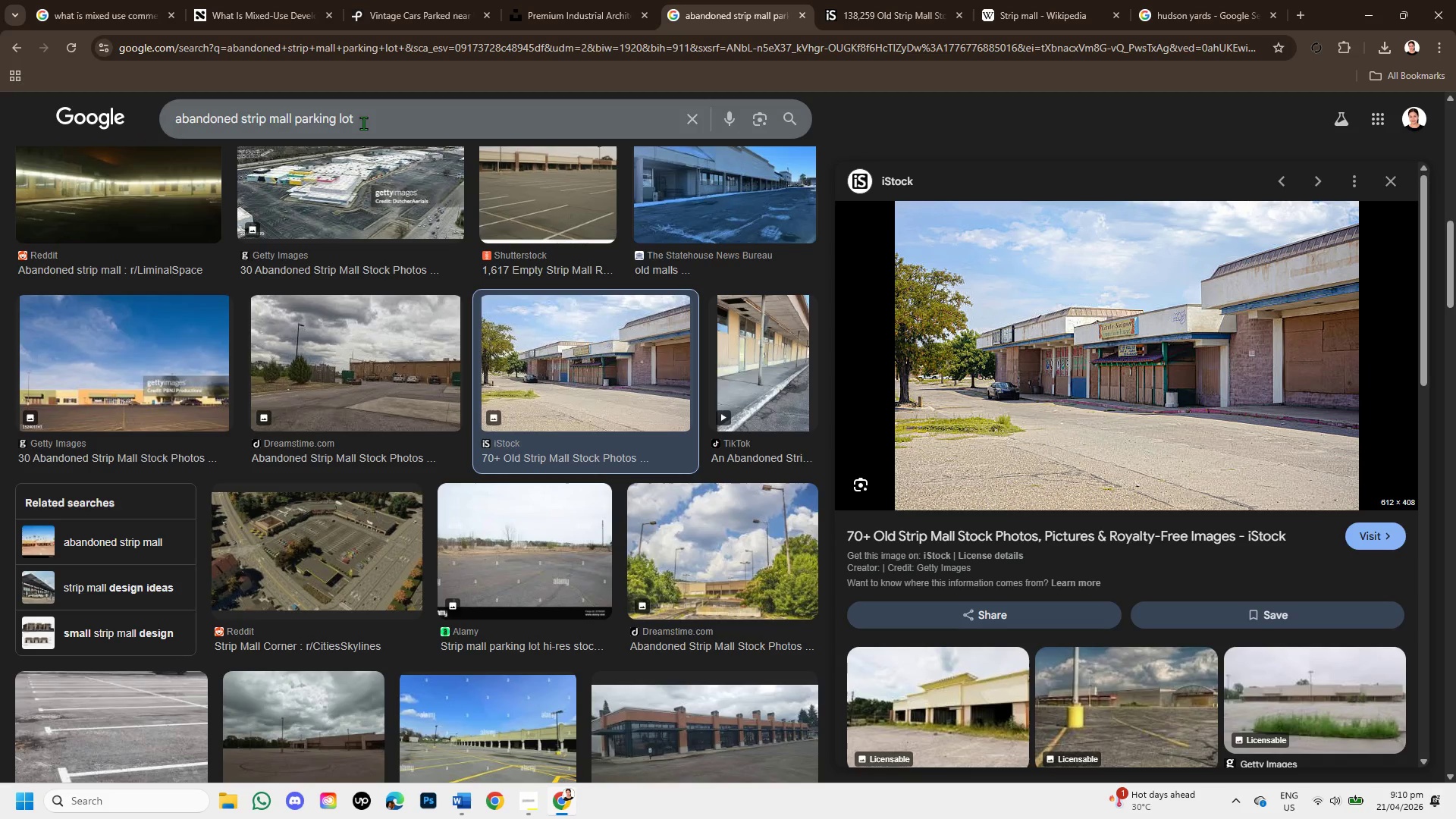 
left_click_drag(start_coordinate=[363, 121], to_coordinate=[30, 105])
 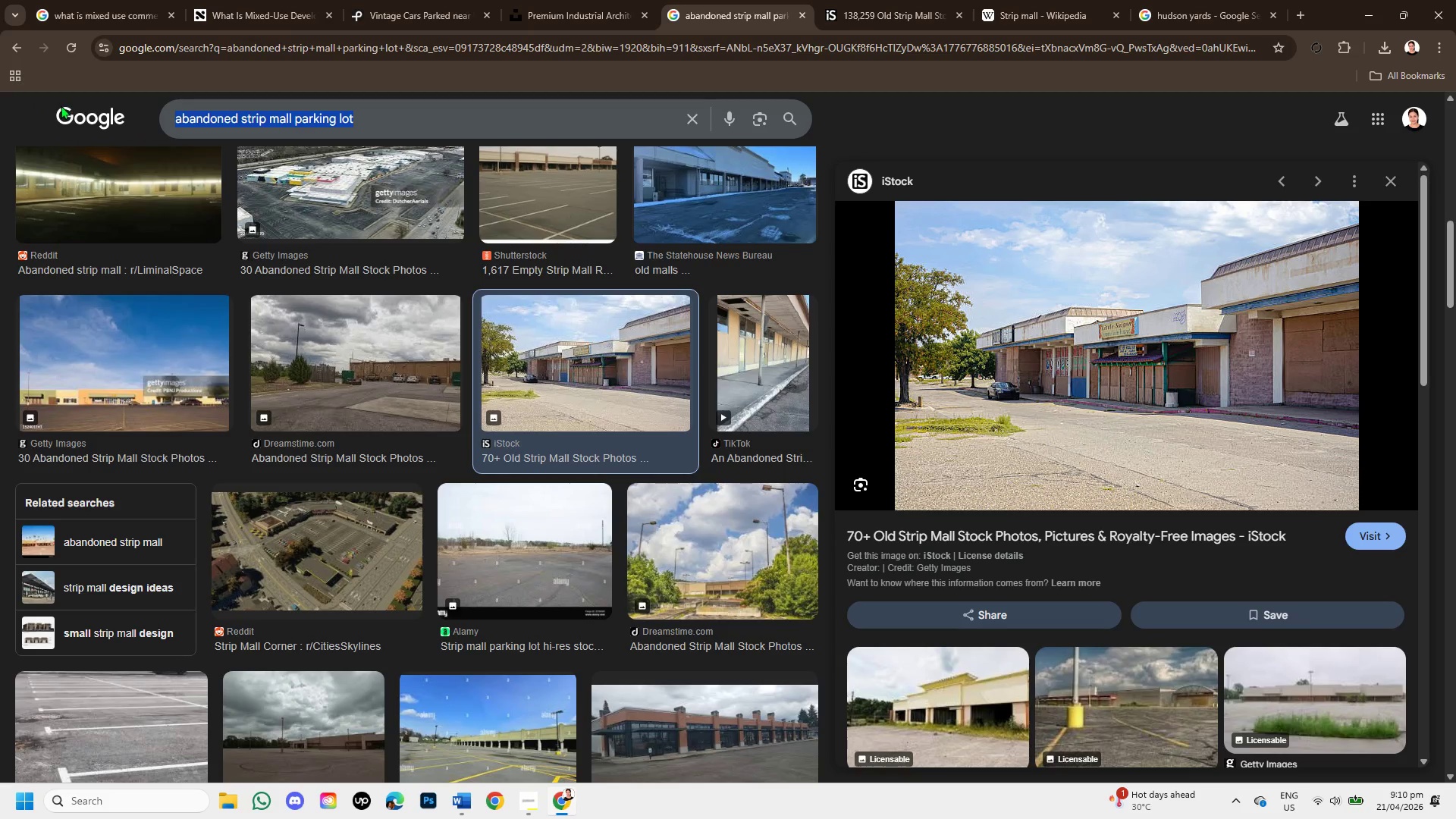 
hold_key(key=ControlLeft, duration=0.91)
 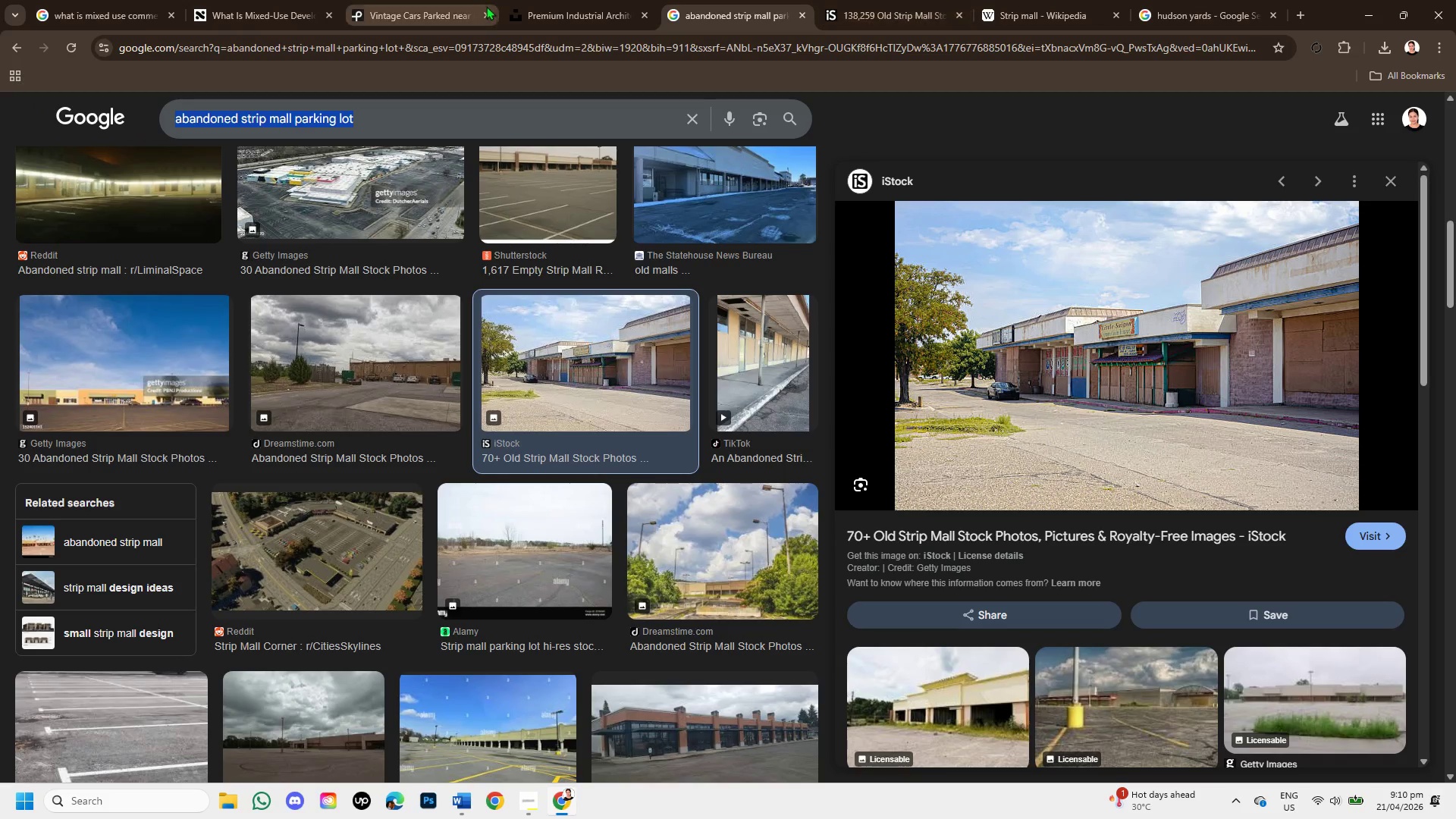 
hold_key(key=C, duration=0.33)
 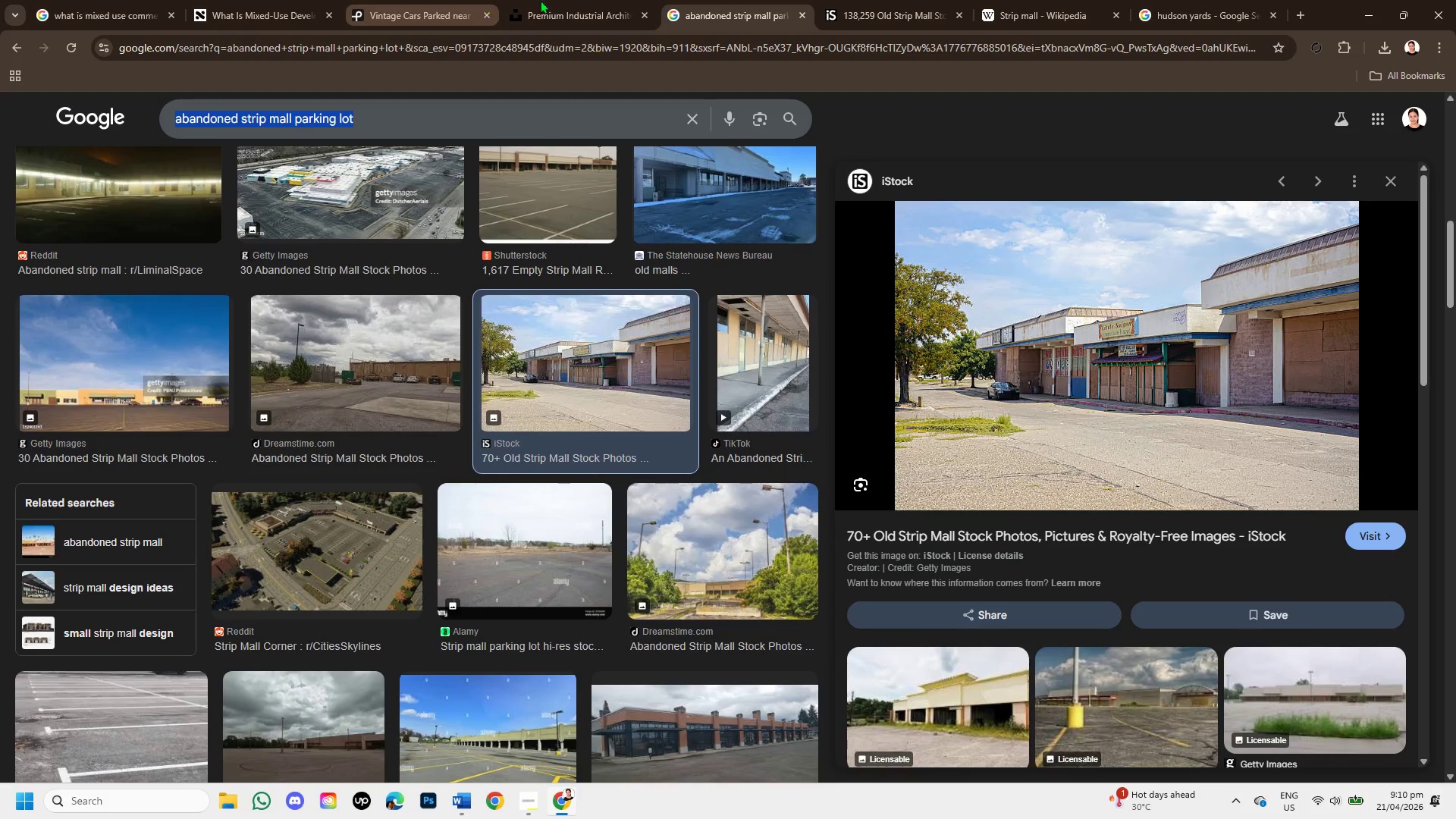 
left_click([580, 0])
 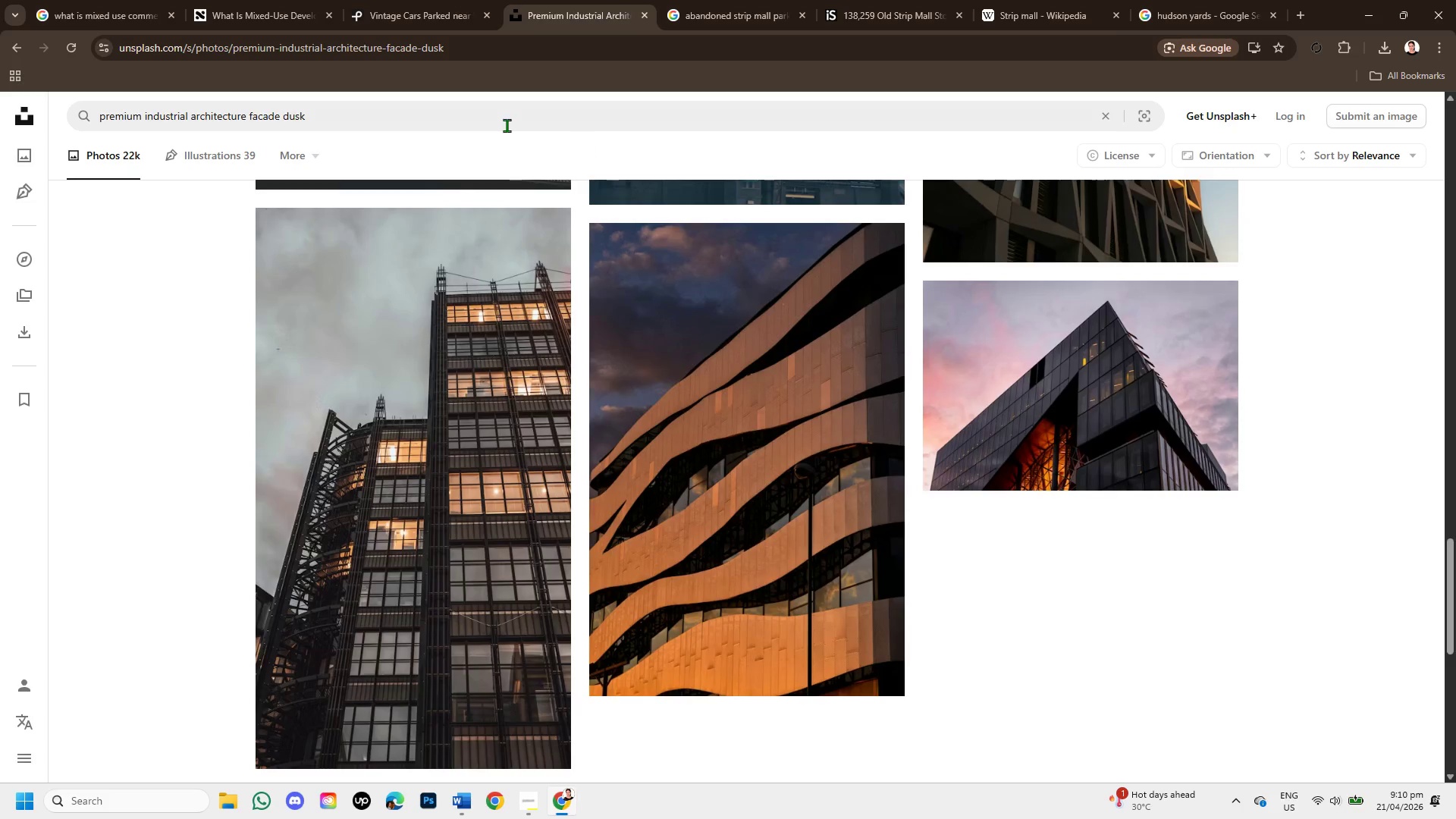 
left_click_drag(start_coordinate=[488, 118], to_coordinate=[0, 73])
 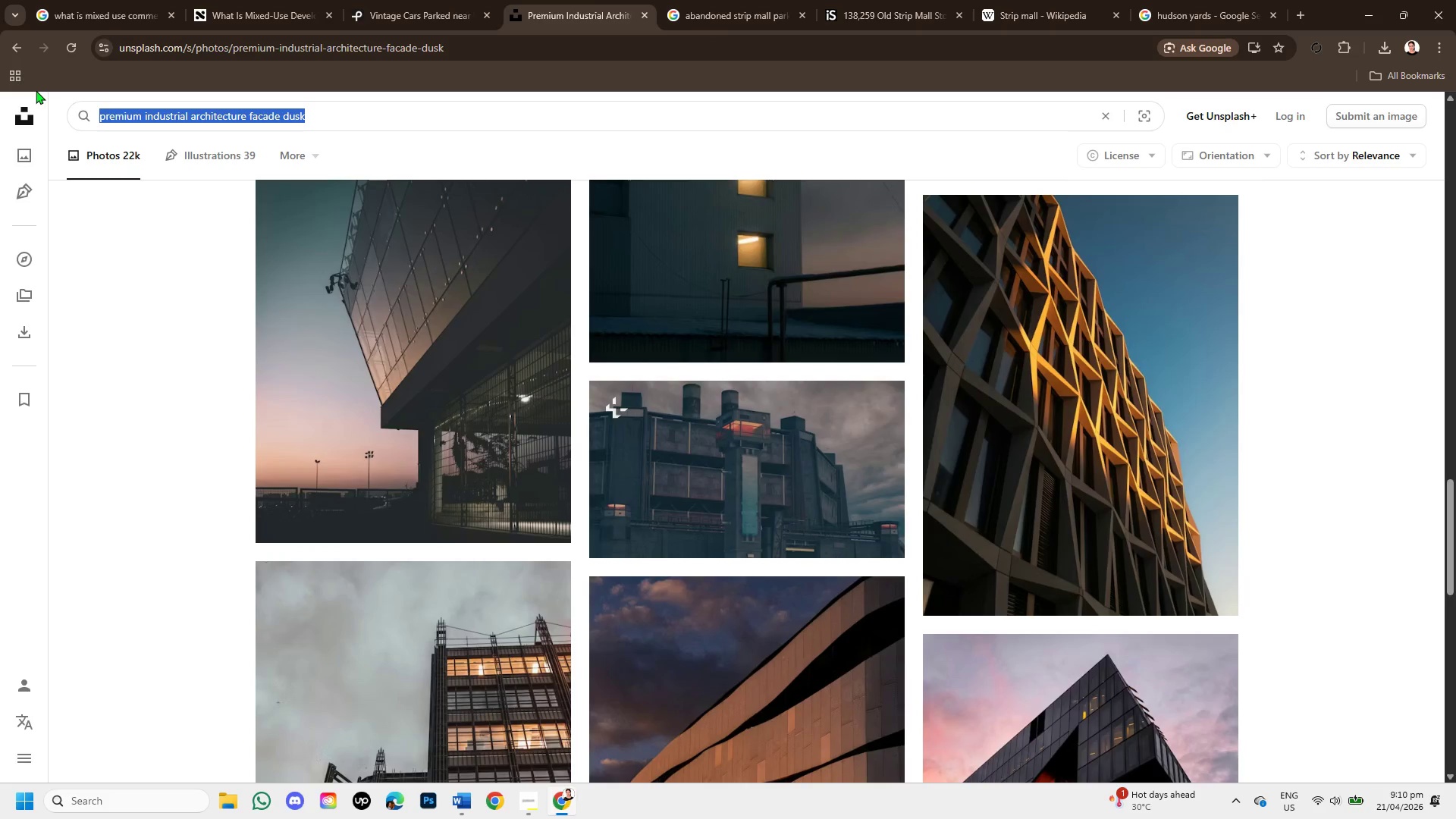 
key(Backspace)
 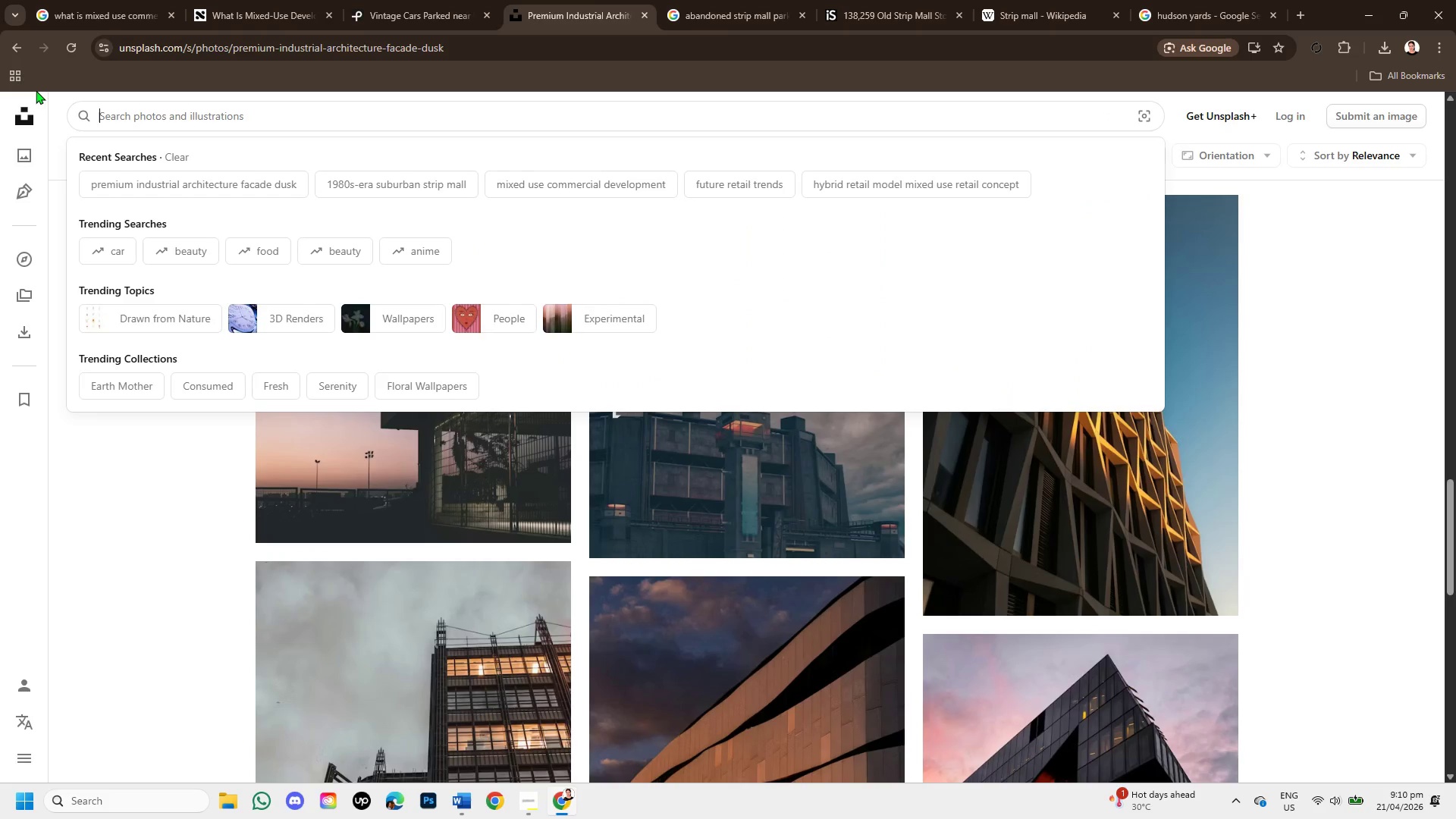 
key(Control+V)
 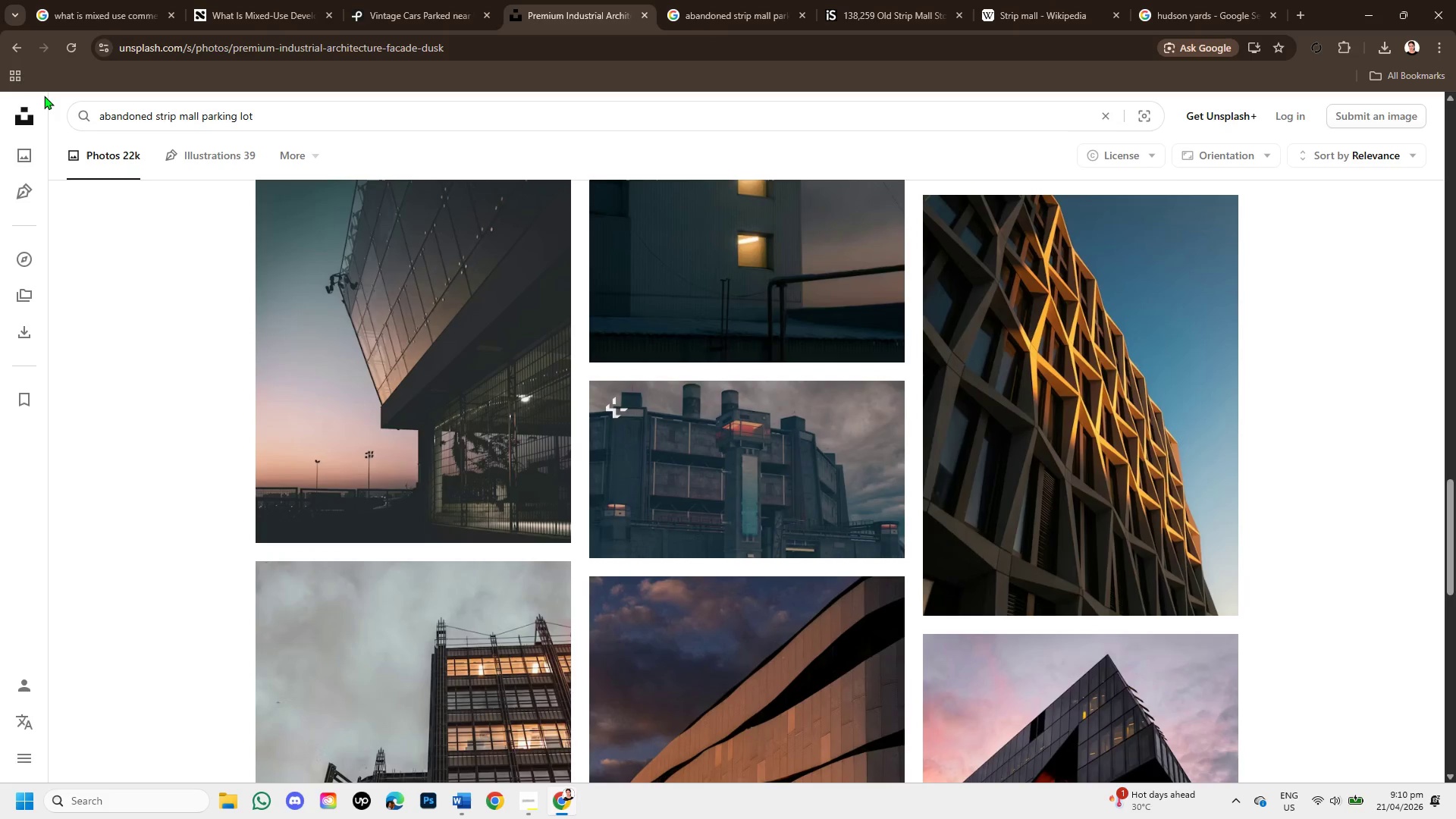 
key(Enter)
 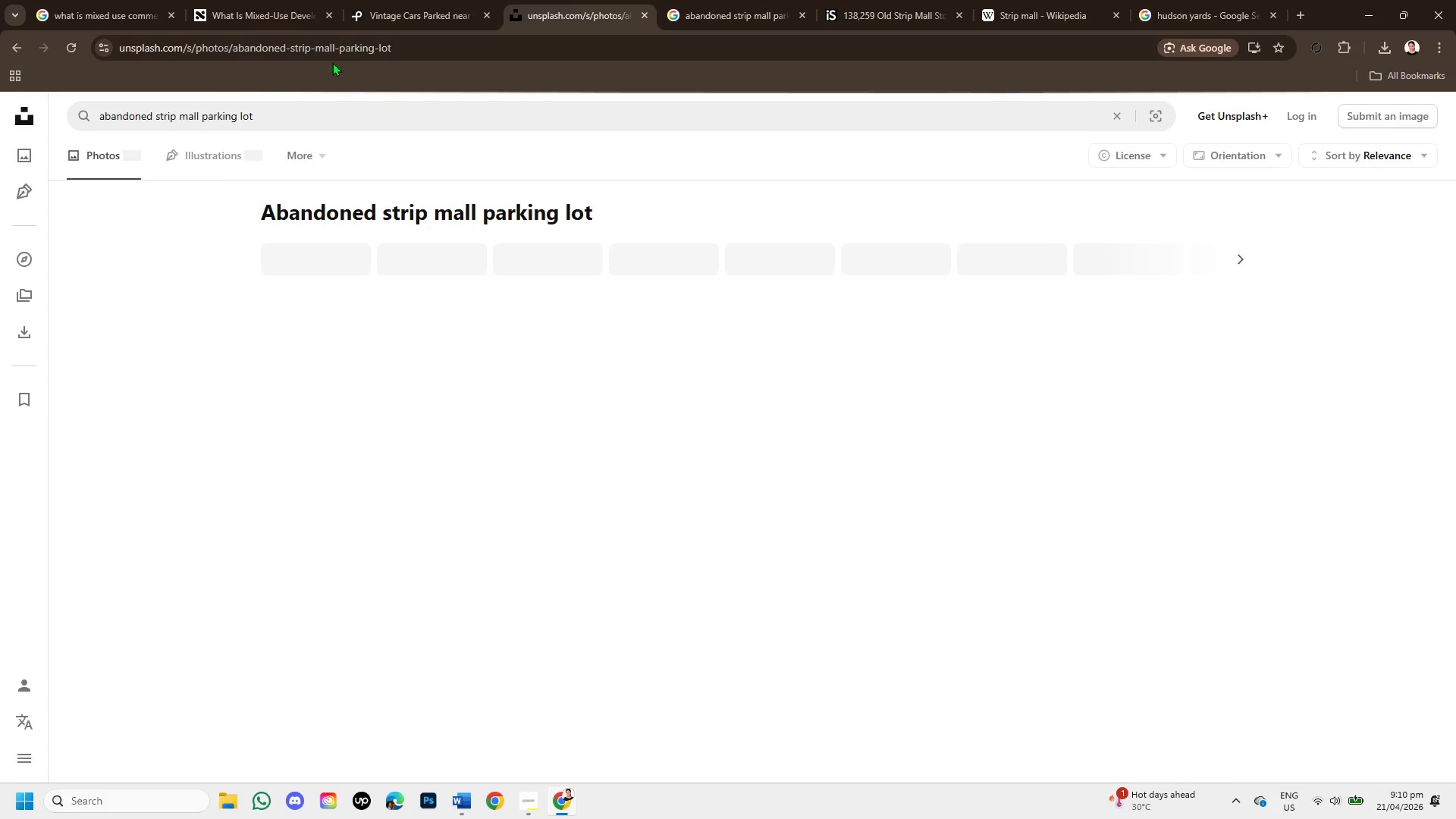 
left_click([359, 4])
 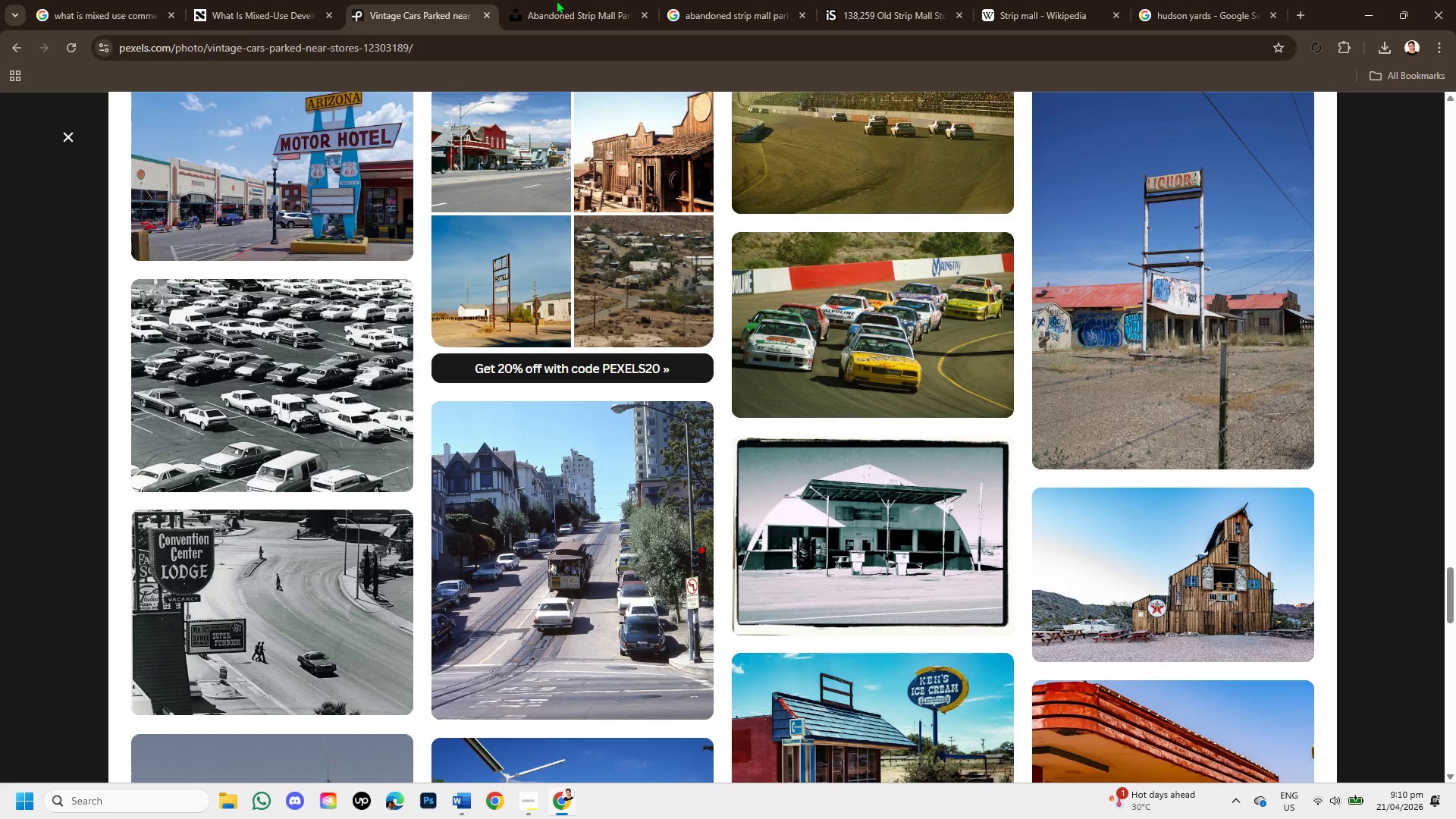 
left_click([678, 2])
 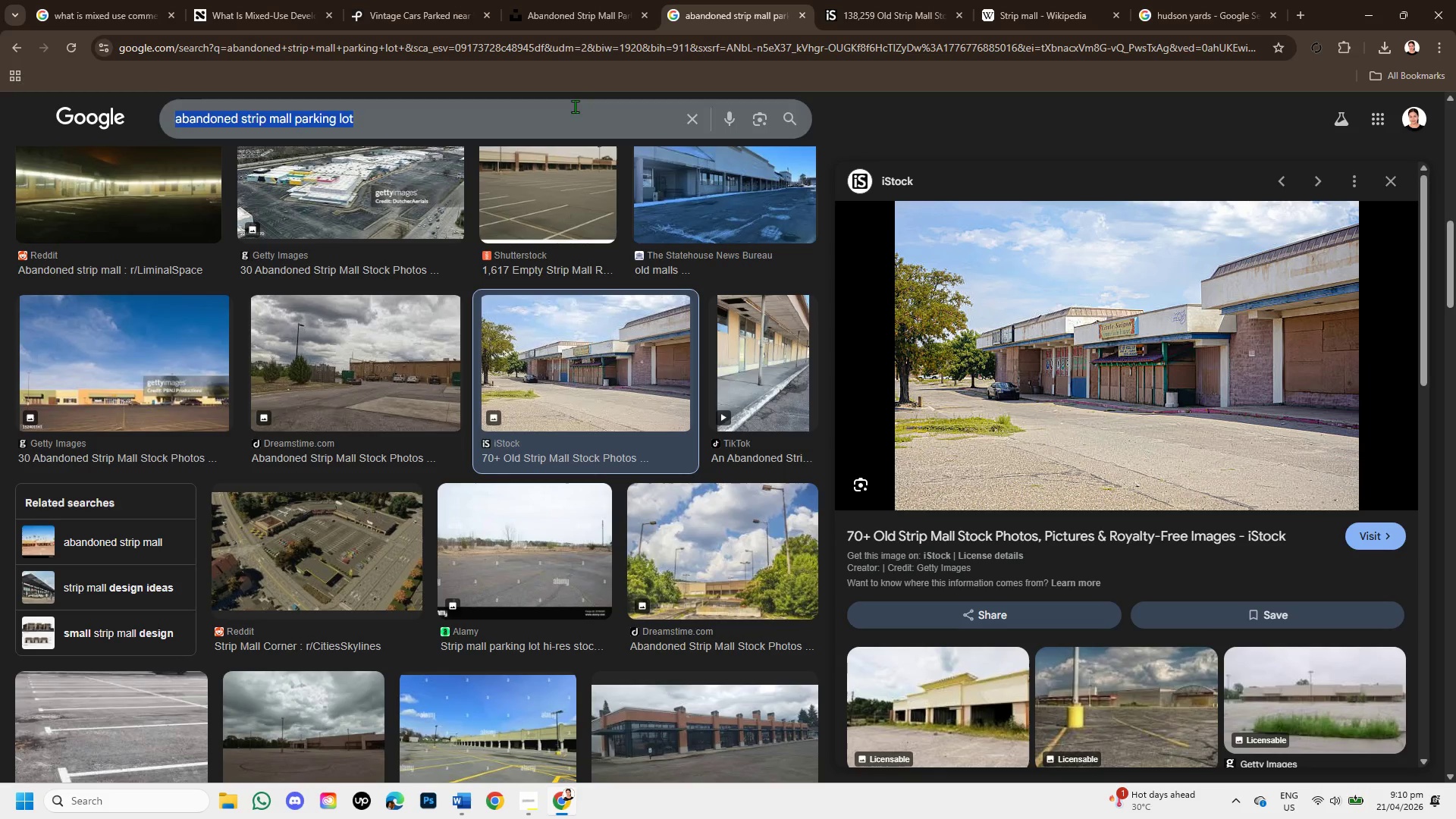 
left_click([576, 0])
 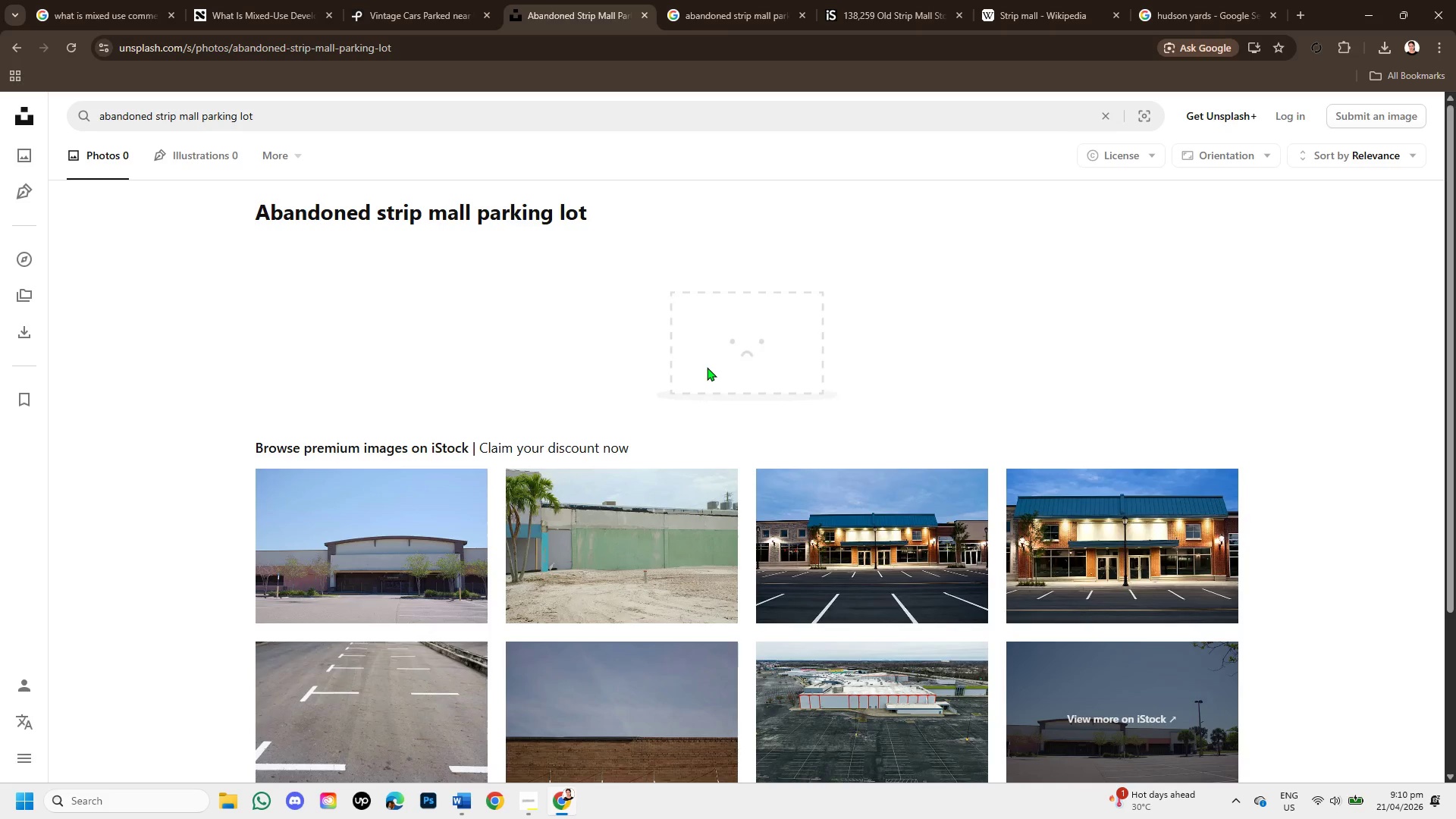 
scroll: coordinate [693, 417], scroll_direction: down, amount: 1.0
 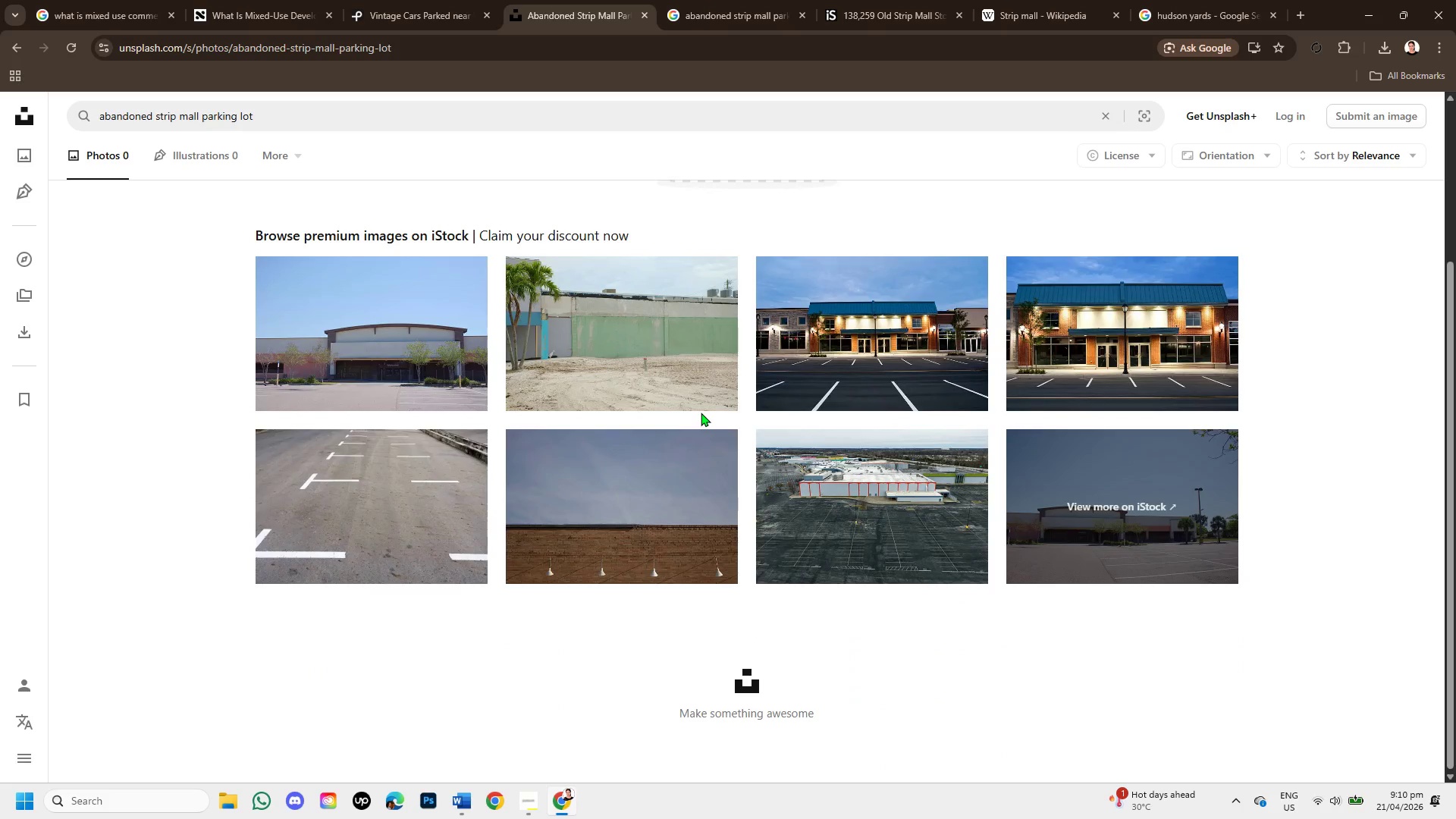 
wait(5.39)
 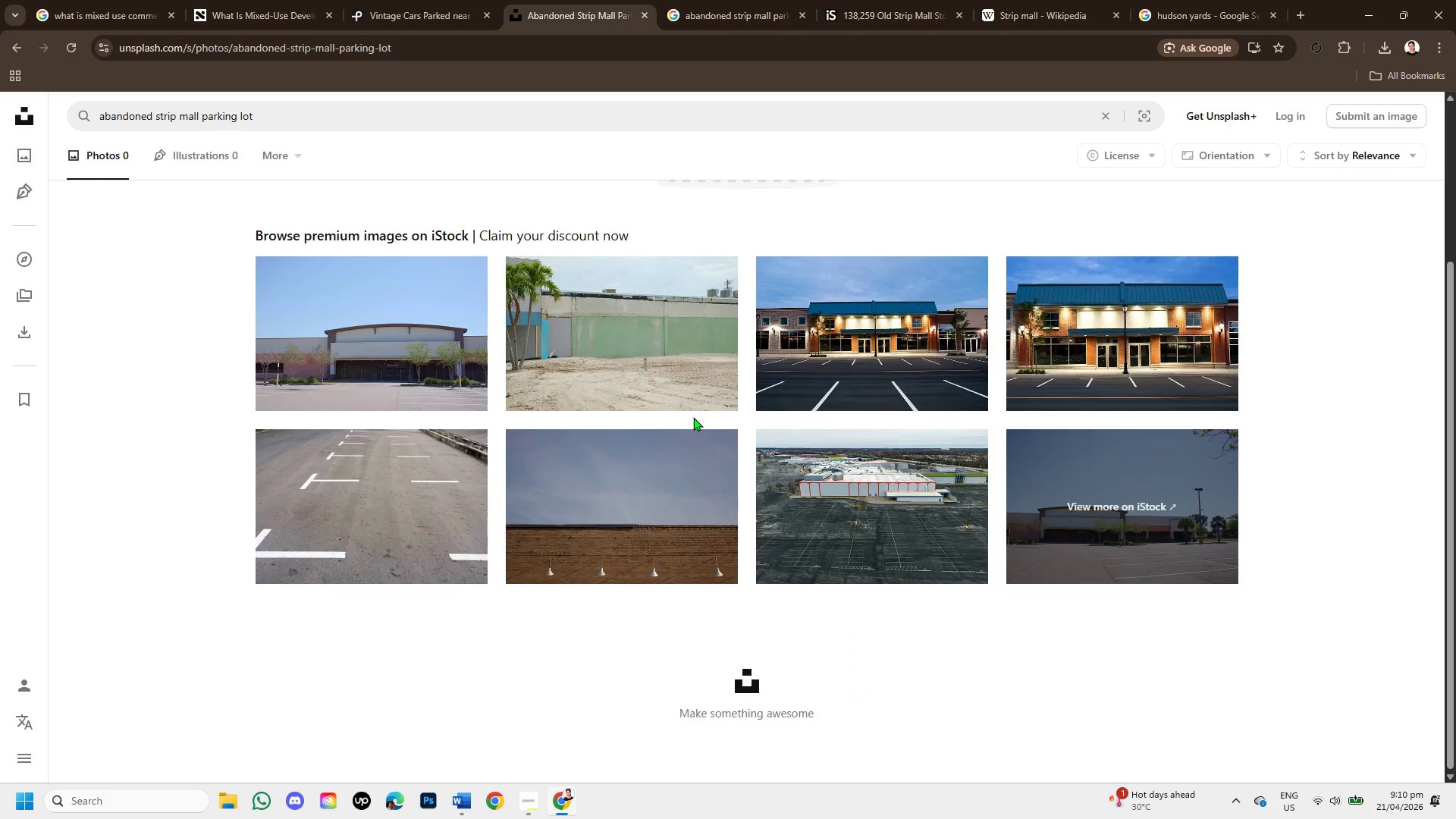 
mouse_move([773, 357])
 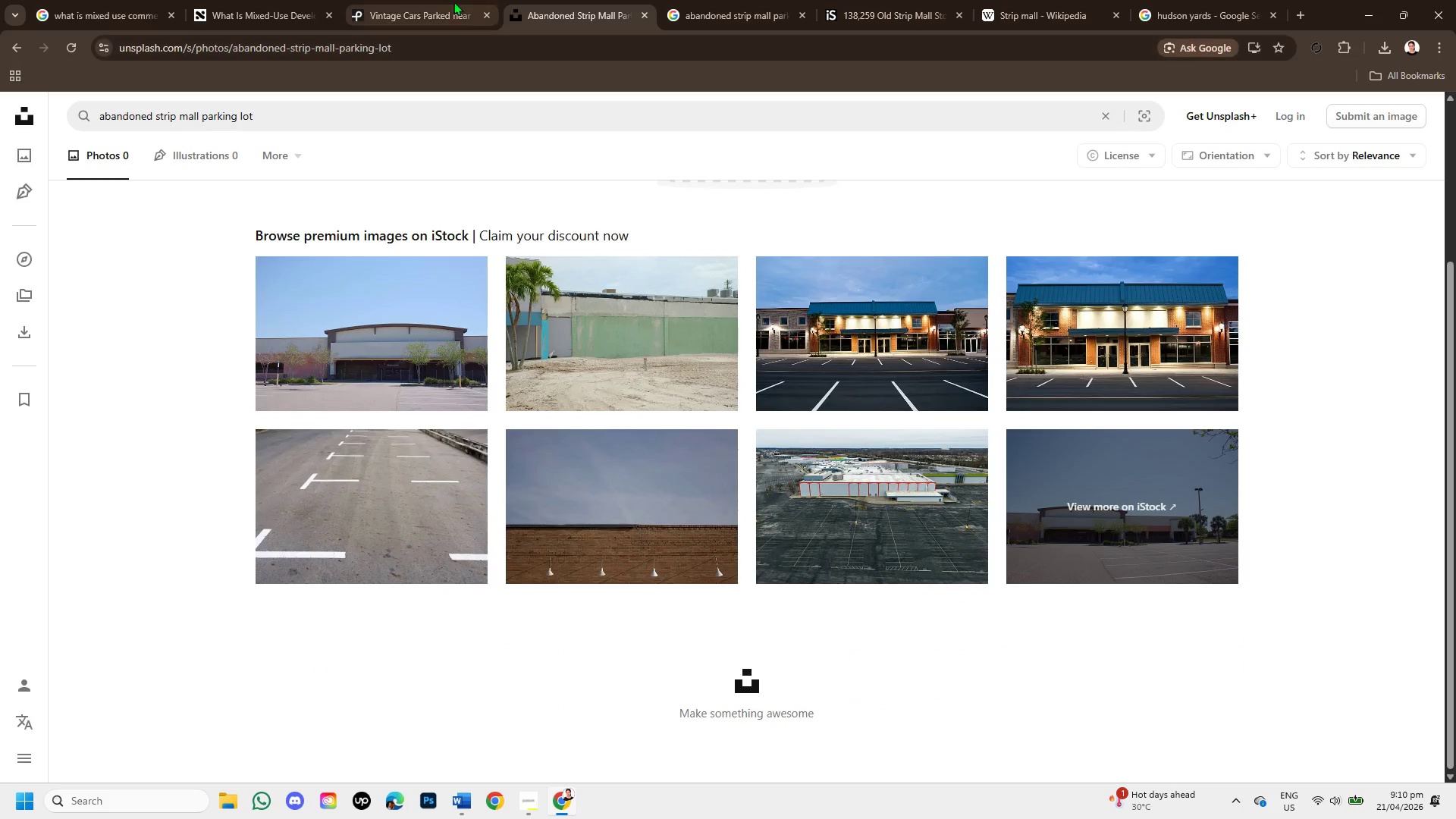 
left_click([460, 0])
 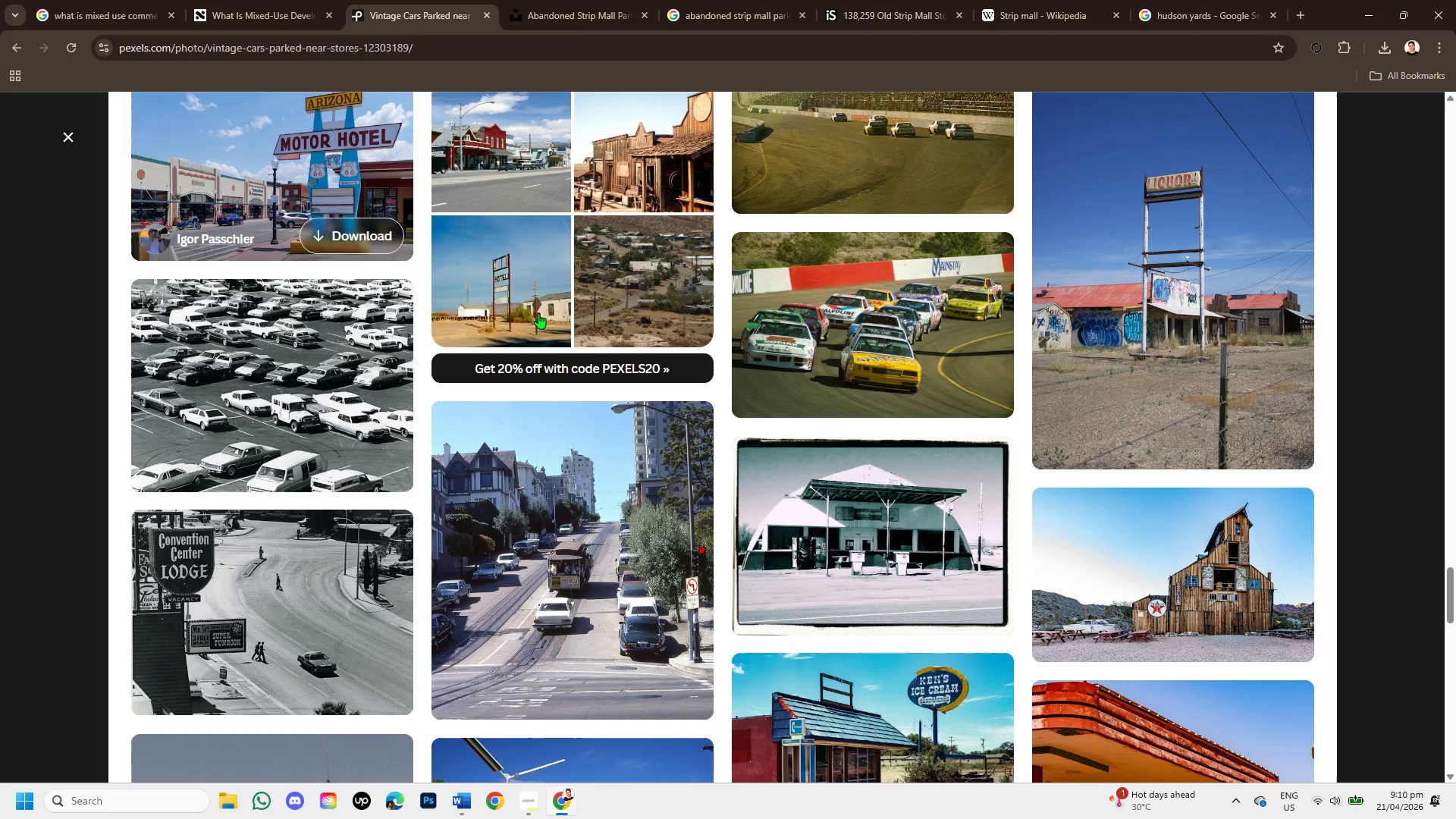 
scroll: coordinate [651, 340], scroll_direction: up, amount: 11.0
 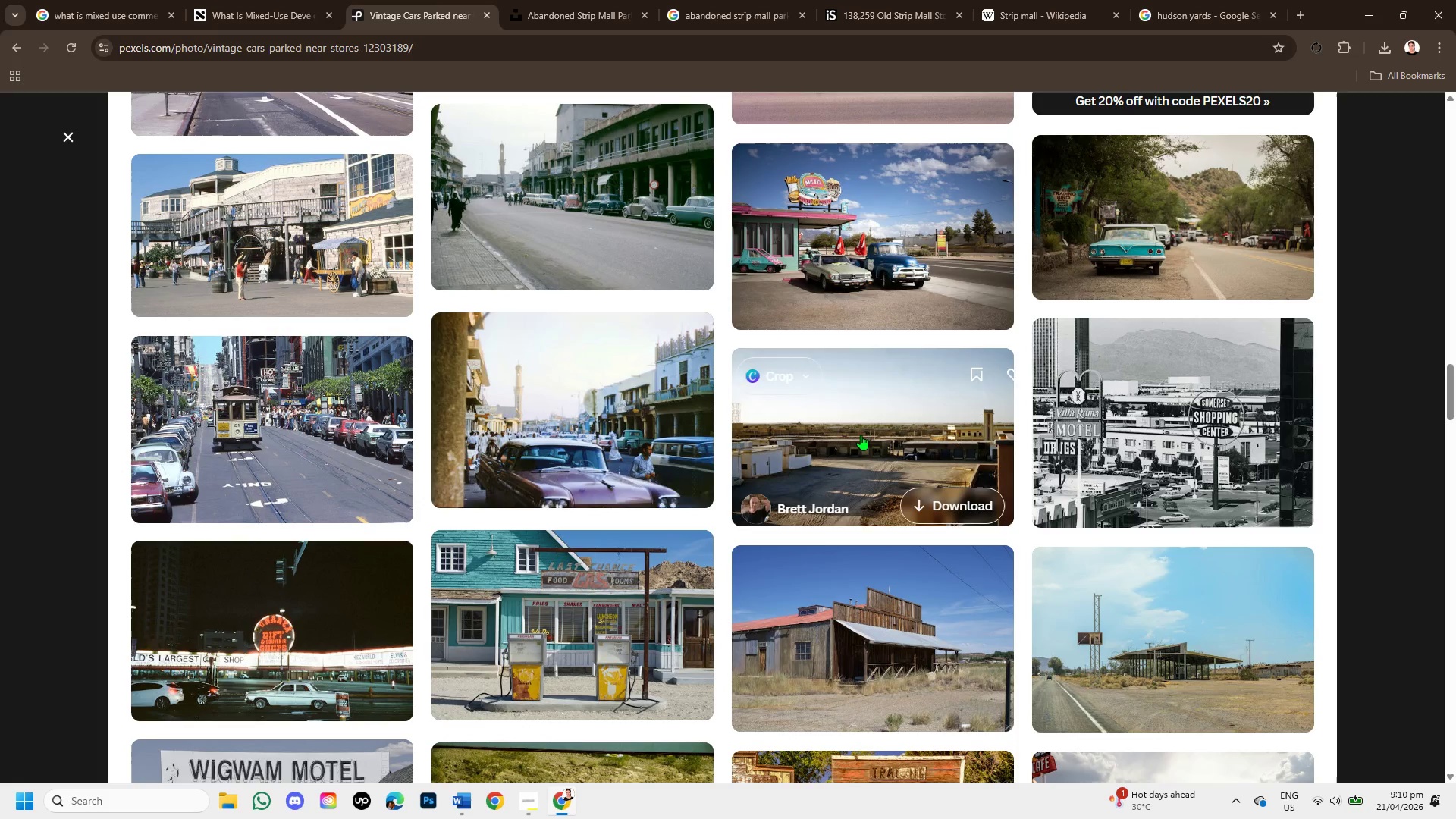 
left_click([869, 435])
 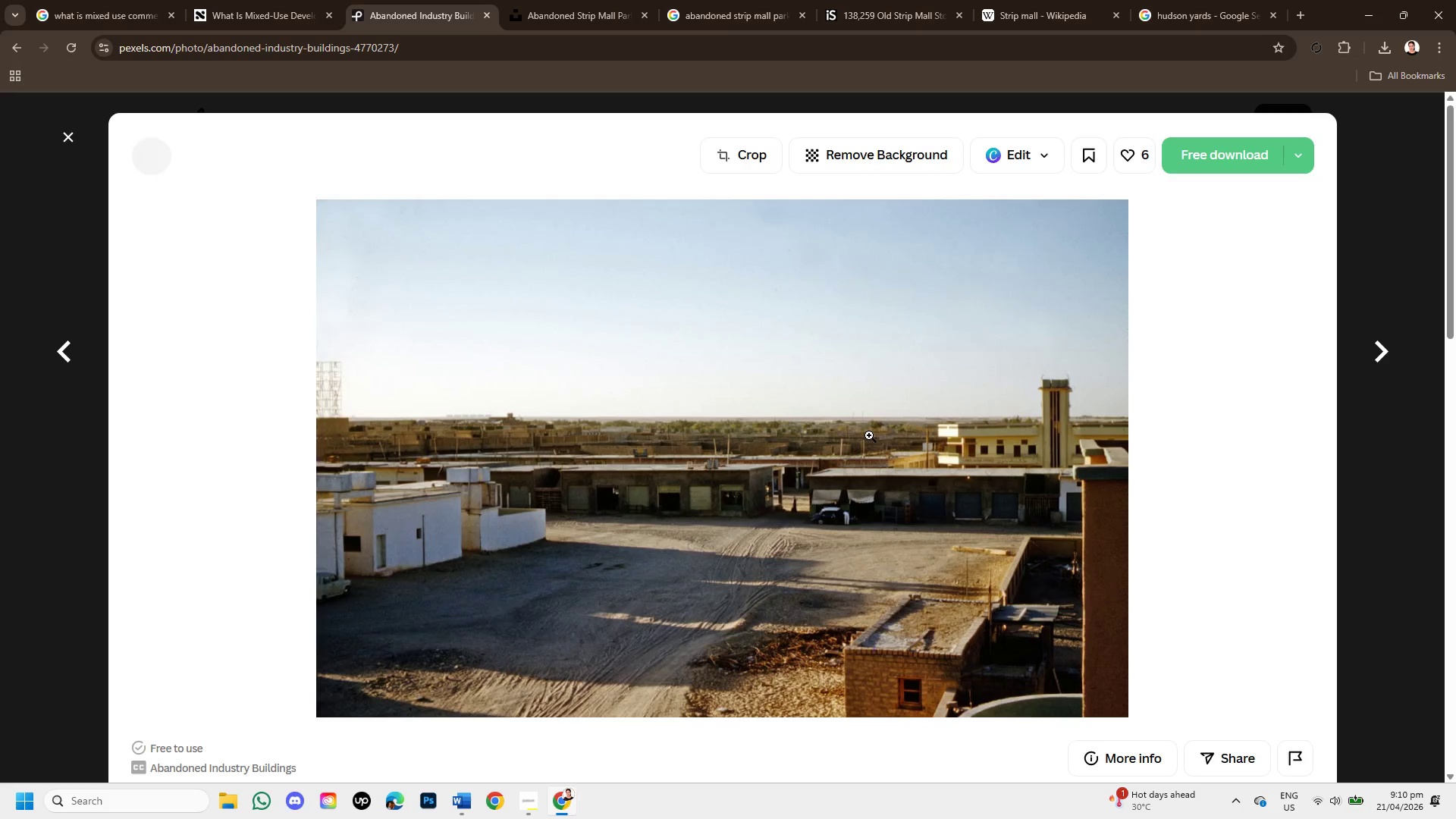 
scroll: coordinate [869, 435], scroll_direction: down, amount: 2.0
 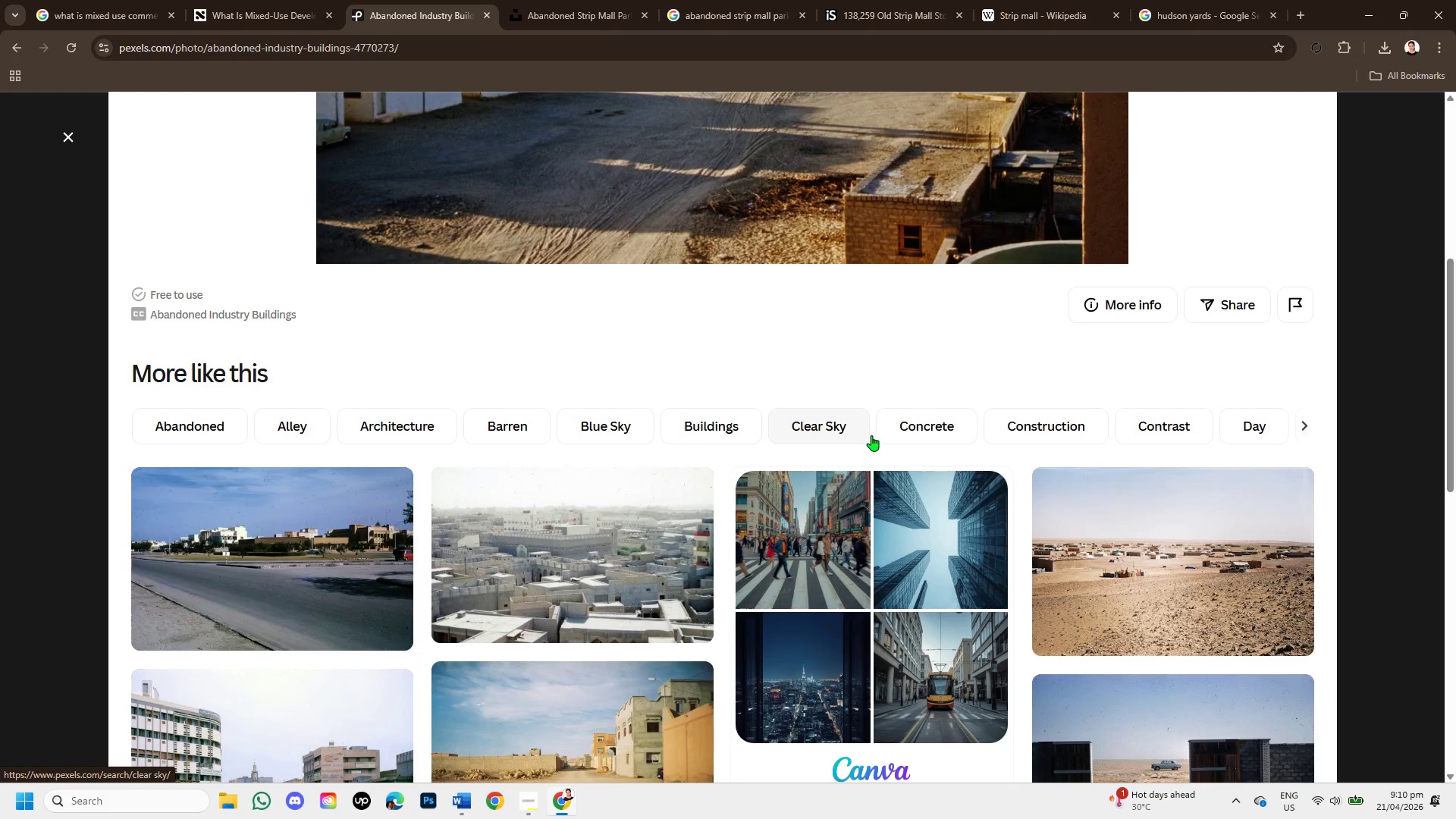 
scroll: coordinate [893, 425], scroll_direction: up, amount: 3.0
 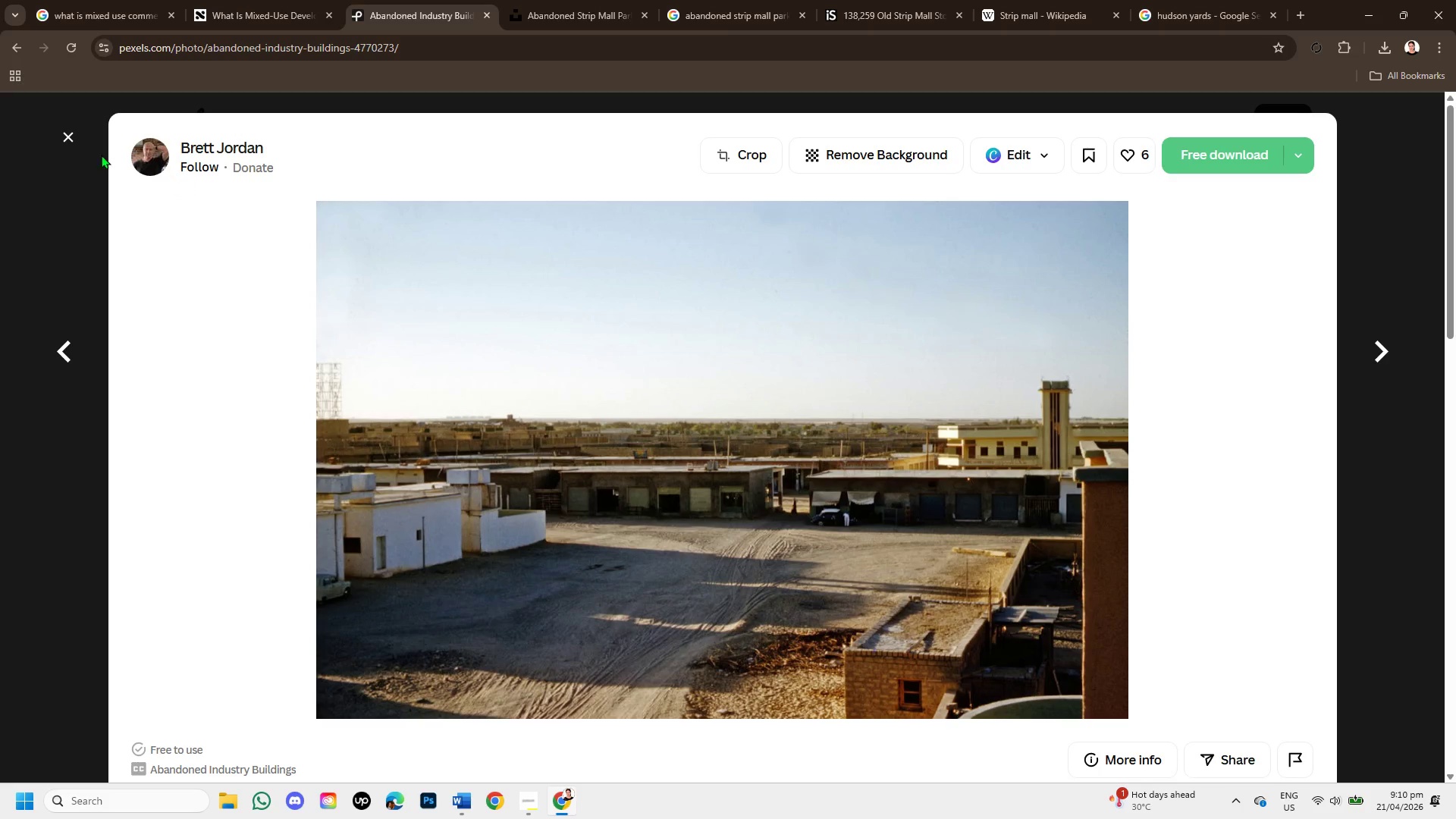 
left_click([64, 137])
 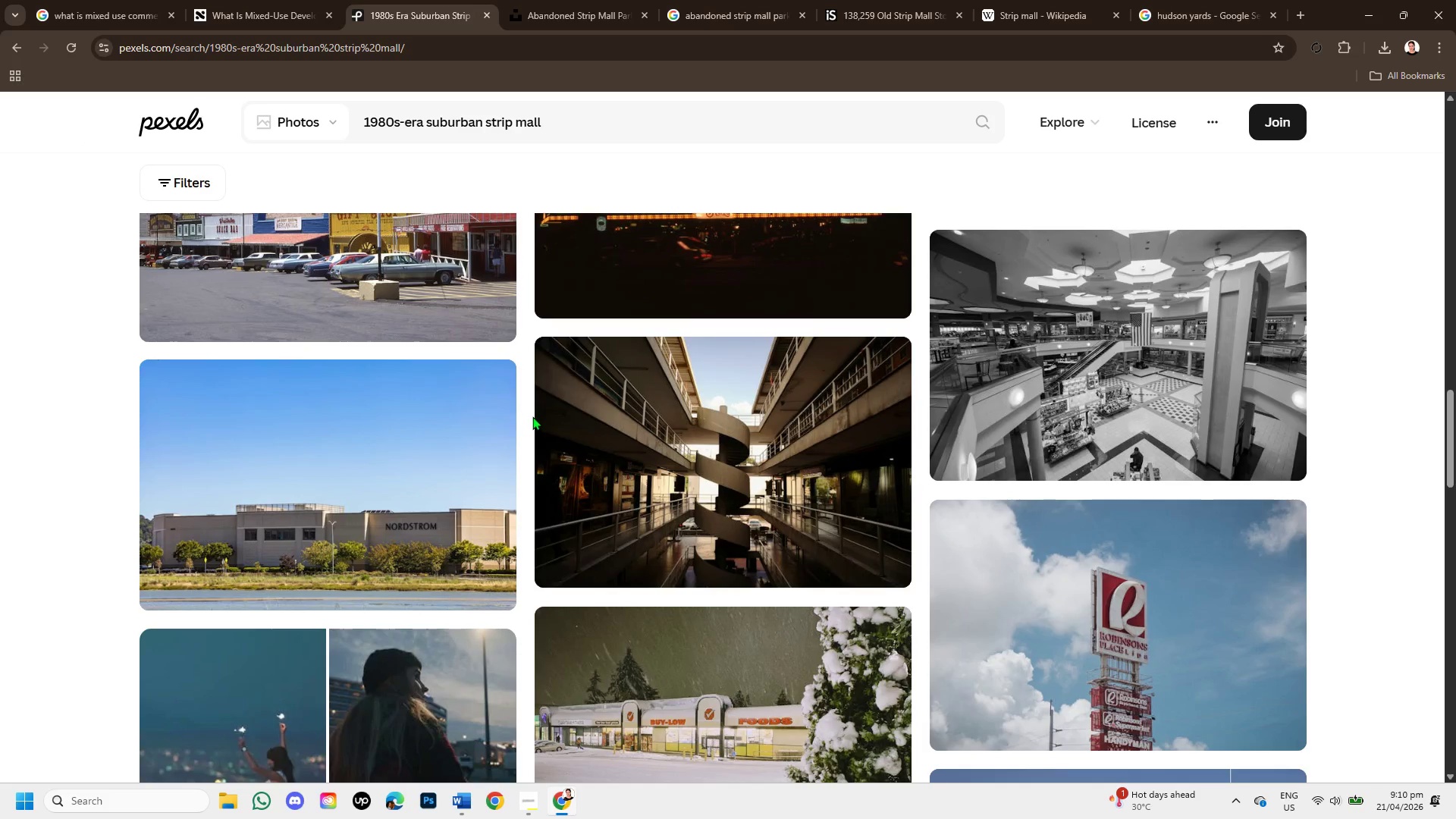 
left_click([403, 453])
 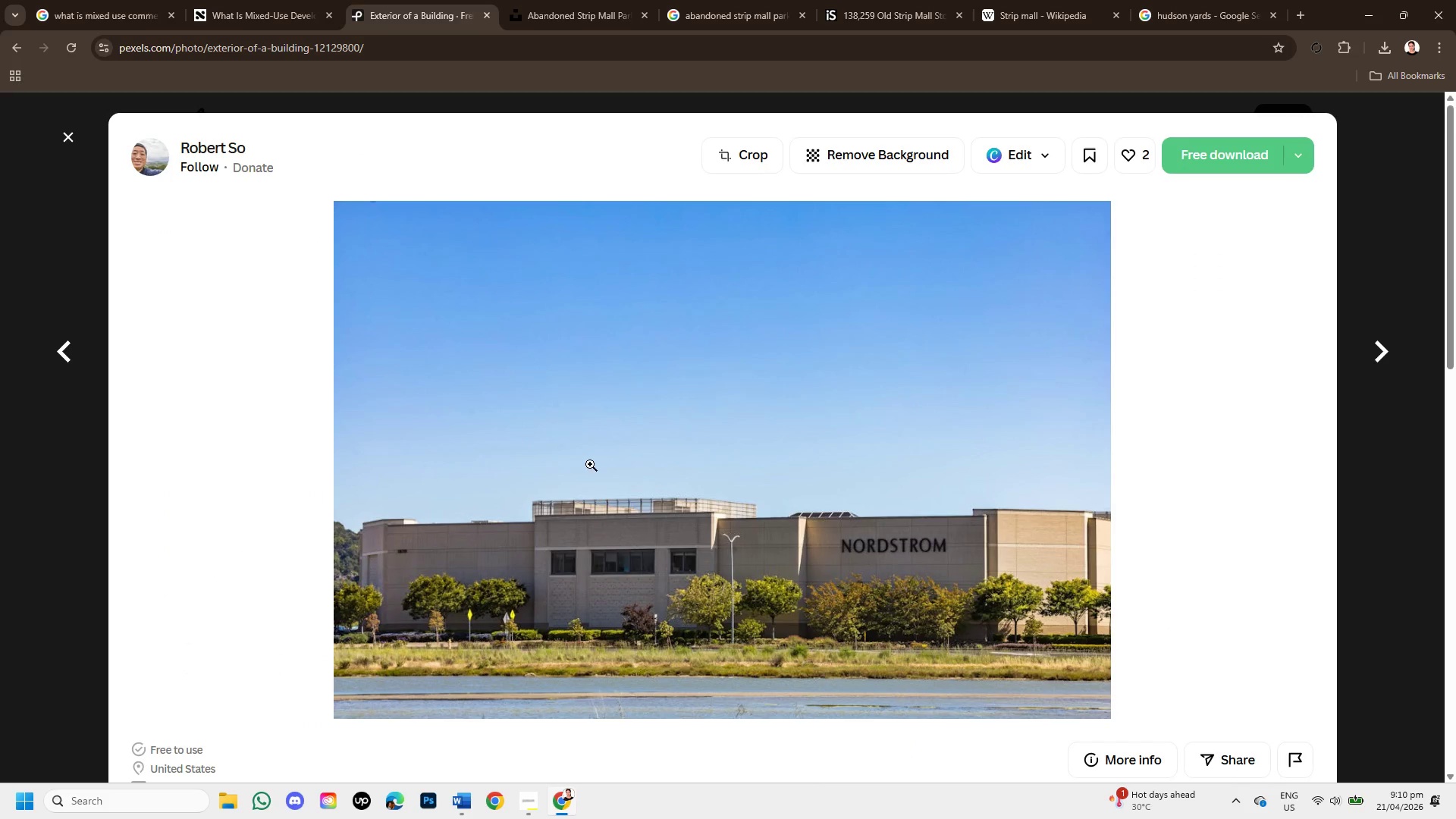 
scroll: coordinate [645, 467], scroll_direction: down, amount: 1.0
 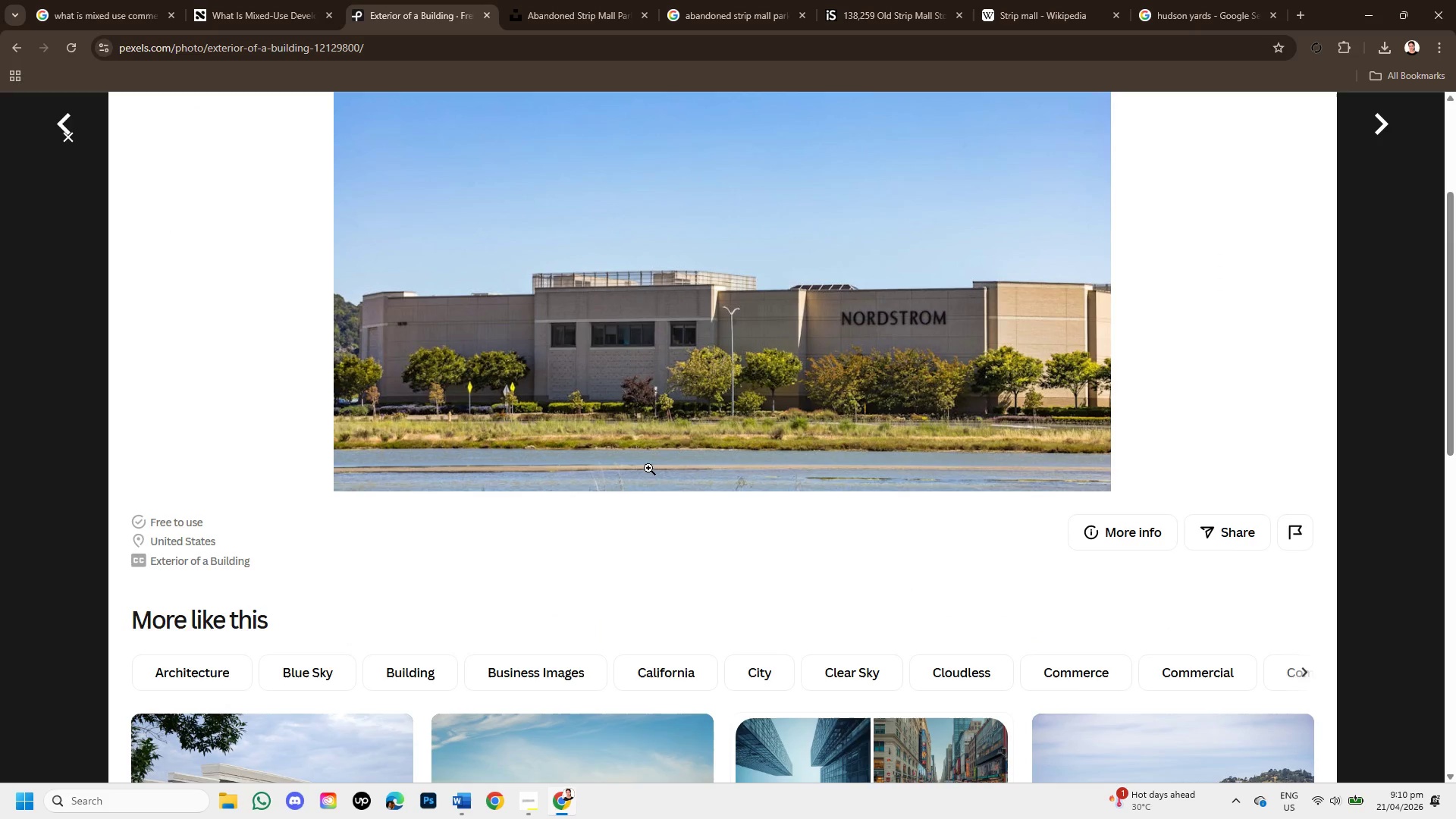 
scroll: coordinate [648, 457], scroll_direction: up, amount: 3.0
 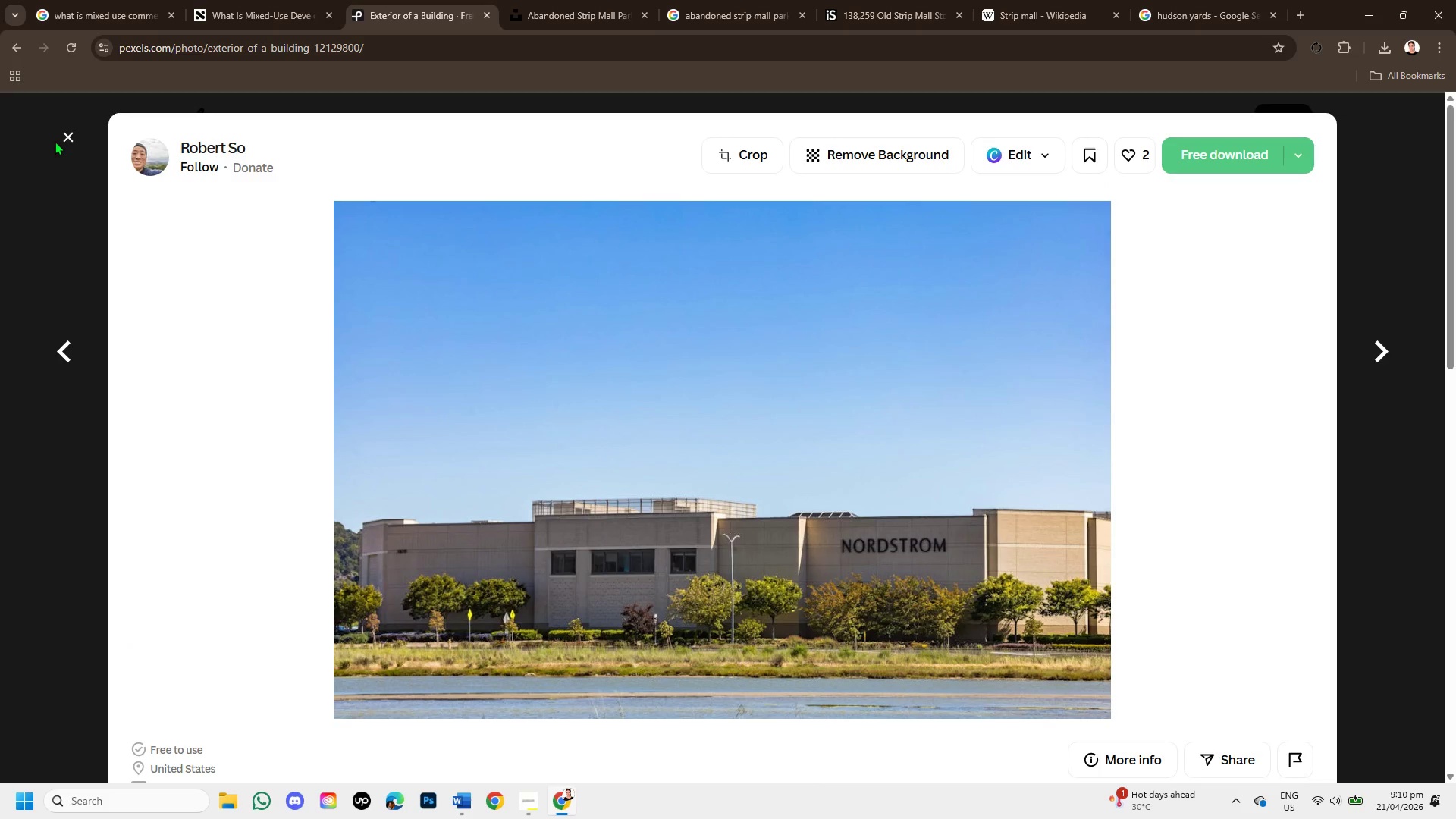 
left_click([60, 138])
 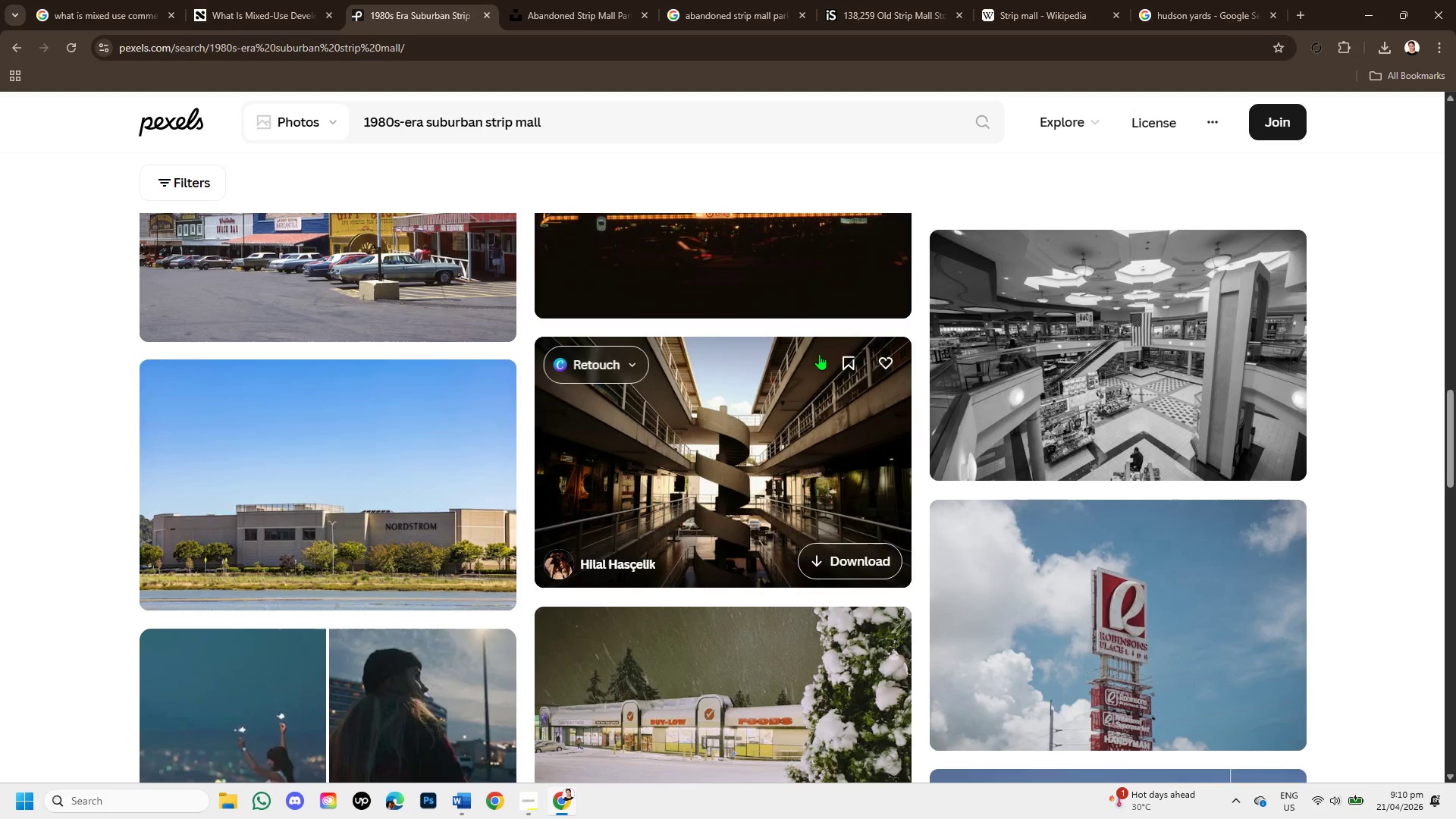 
scroll: coordinate [786, 450], scroll_direction: up, amount: 2.0
 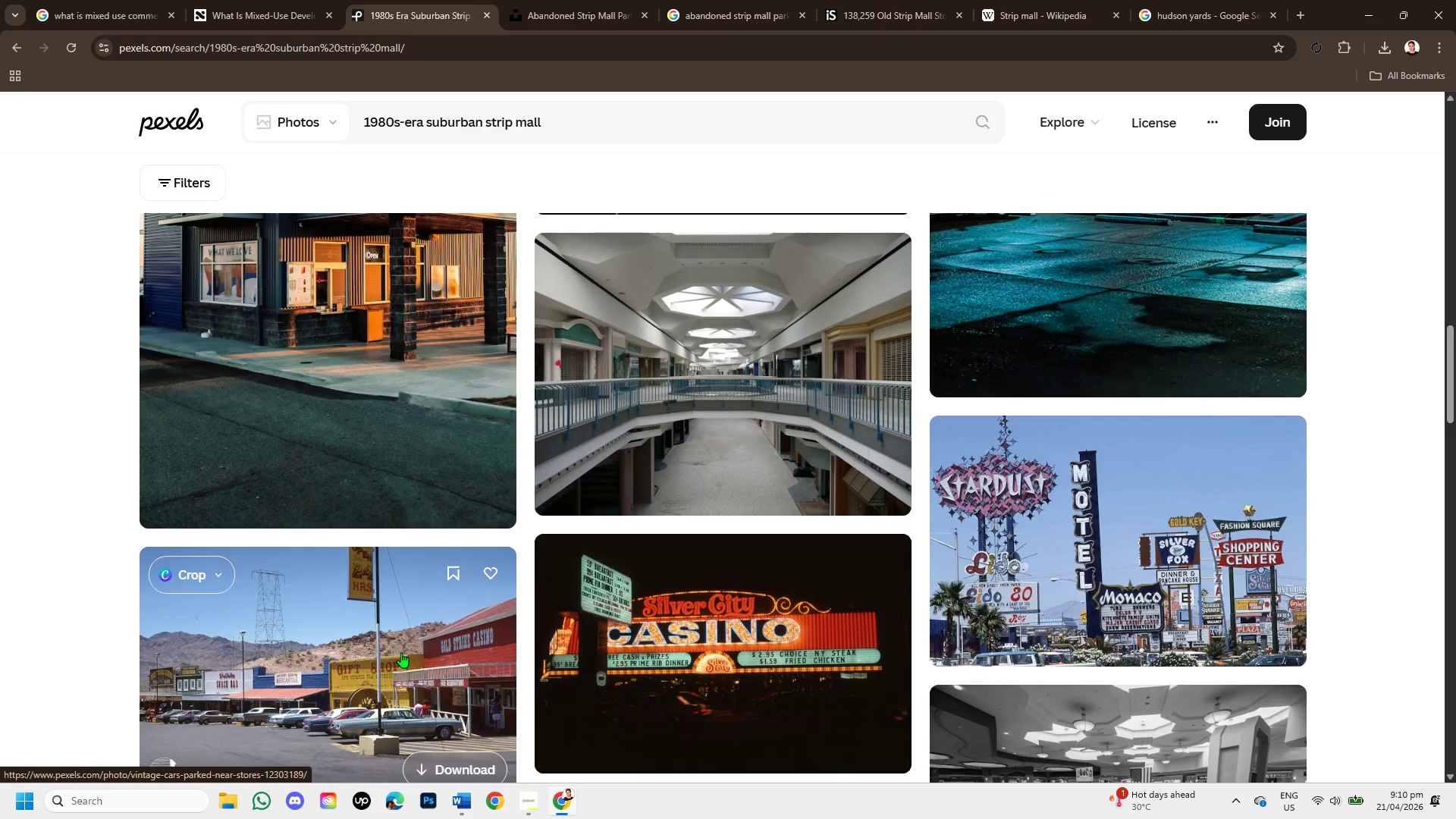 
left_click([401, 652])
 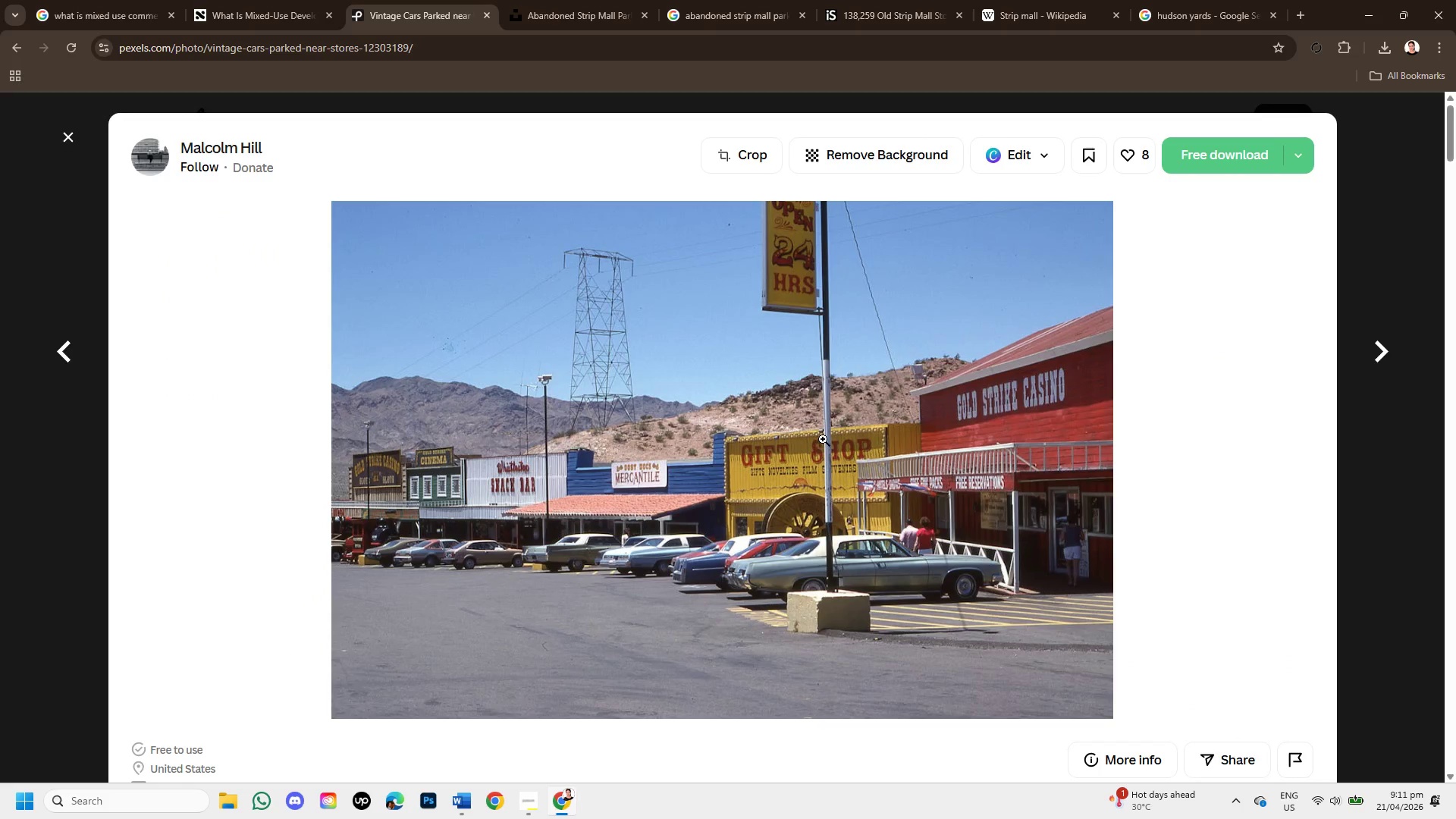 
scroll: coordinate [824, 438], scroll_direction: down, amount: 5.0
 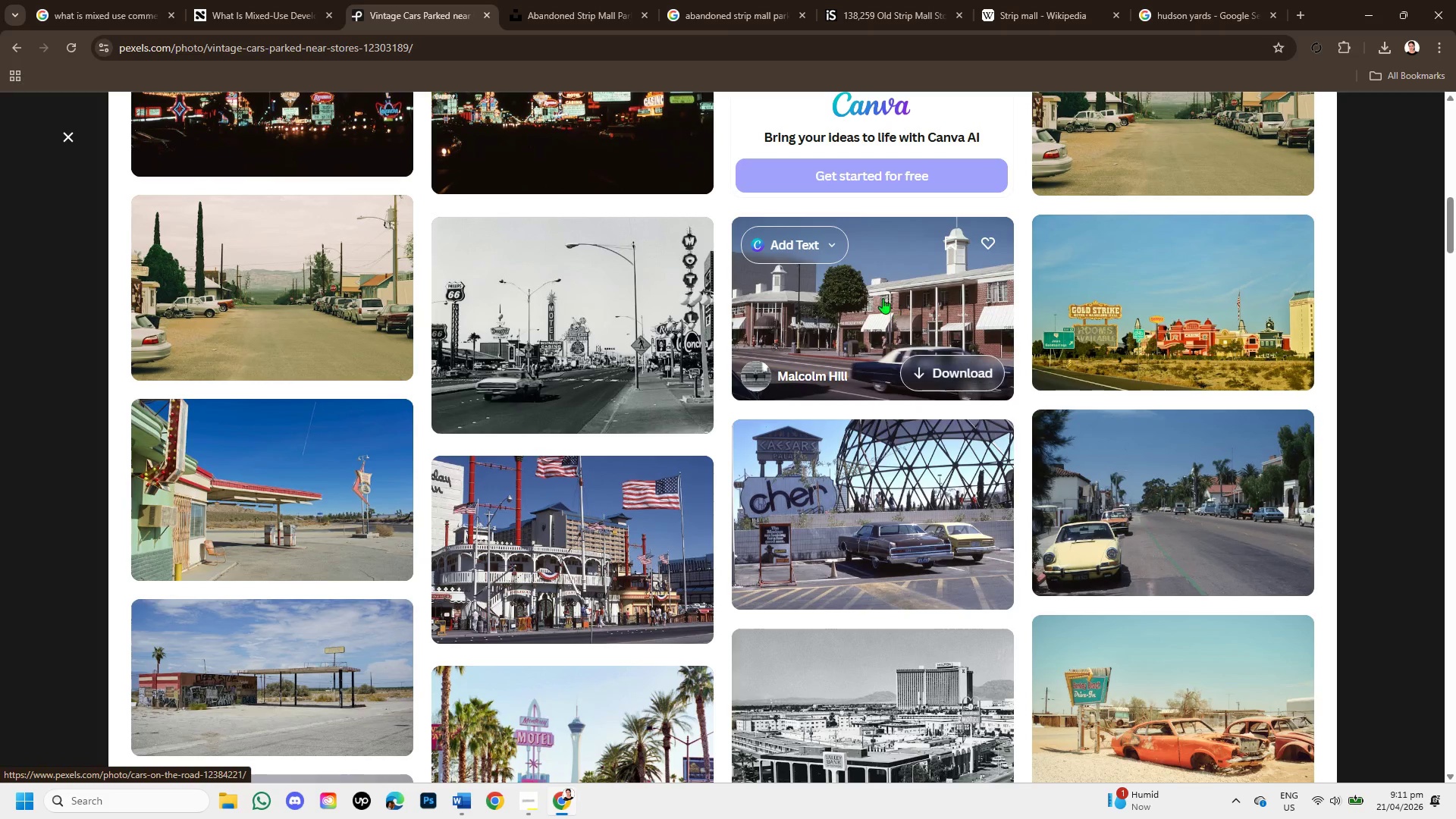 
left_click([877, 305])
 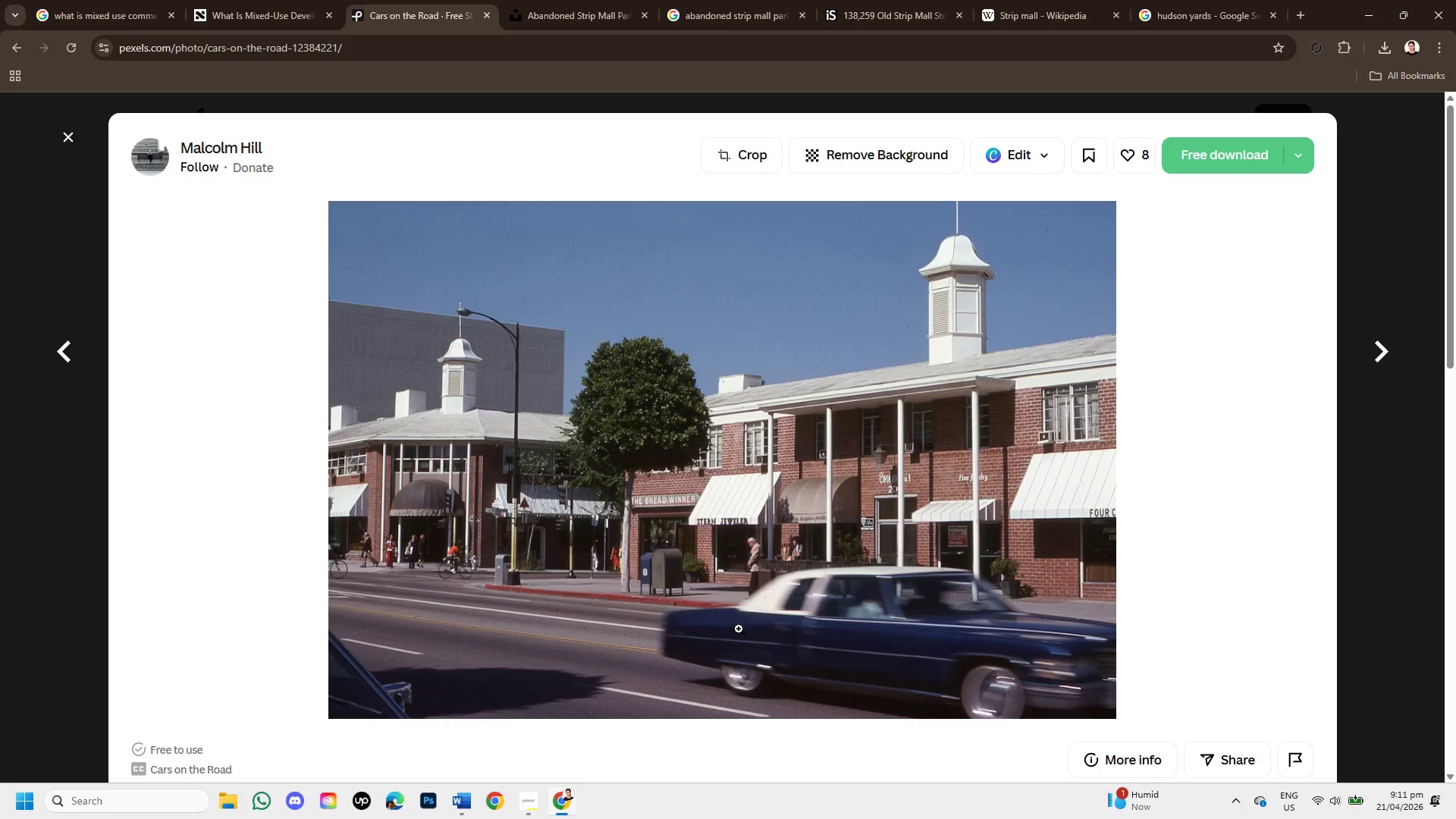 
scroll: coordinate [739, 629], scroll_direction: down, amount: 2.0
 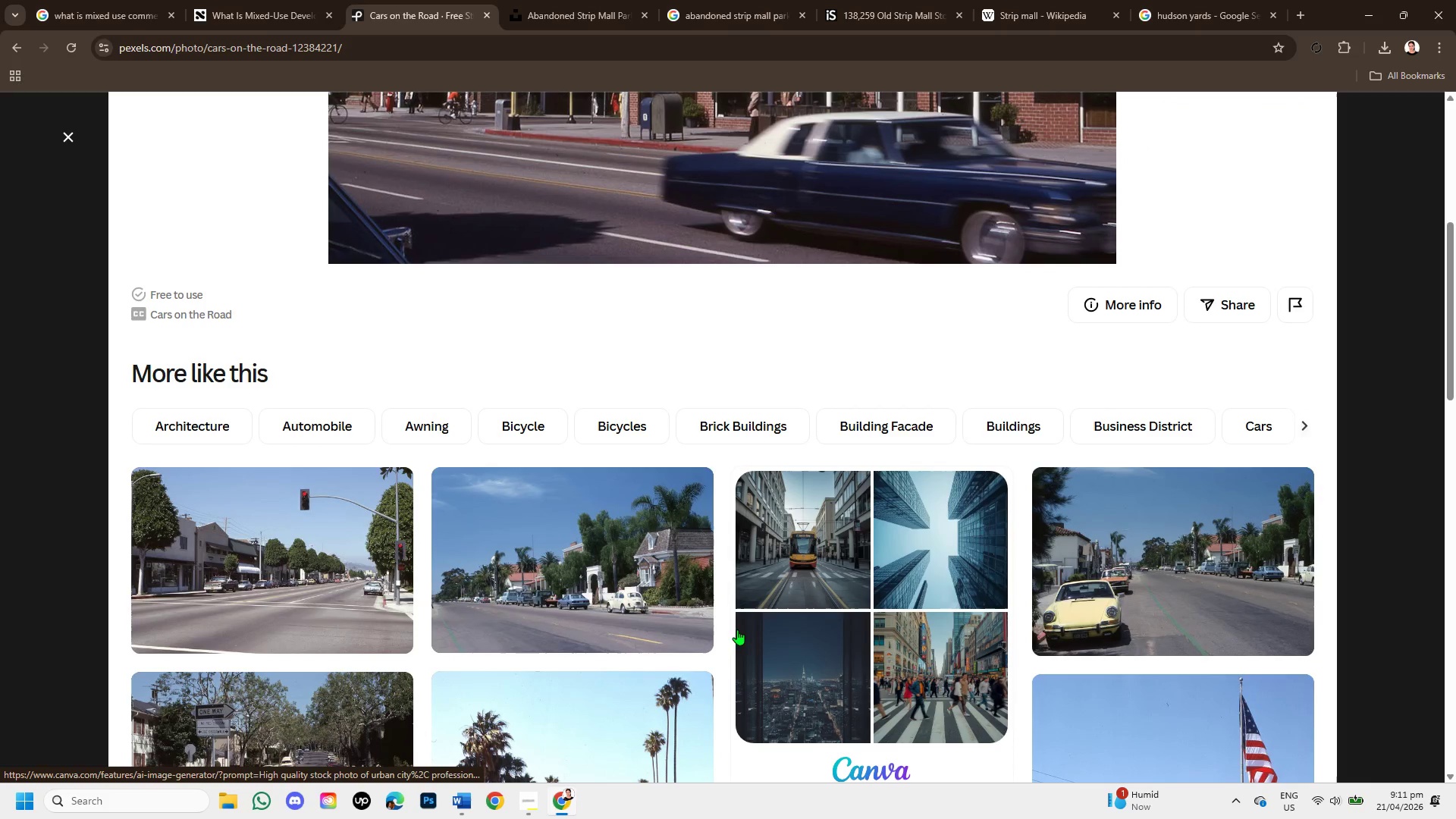 
scroll: coordinate [739, 618], scroll_direction: up, amount: 3.0
 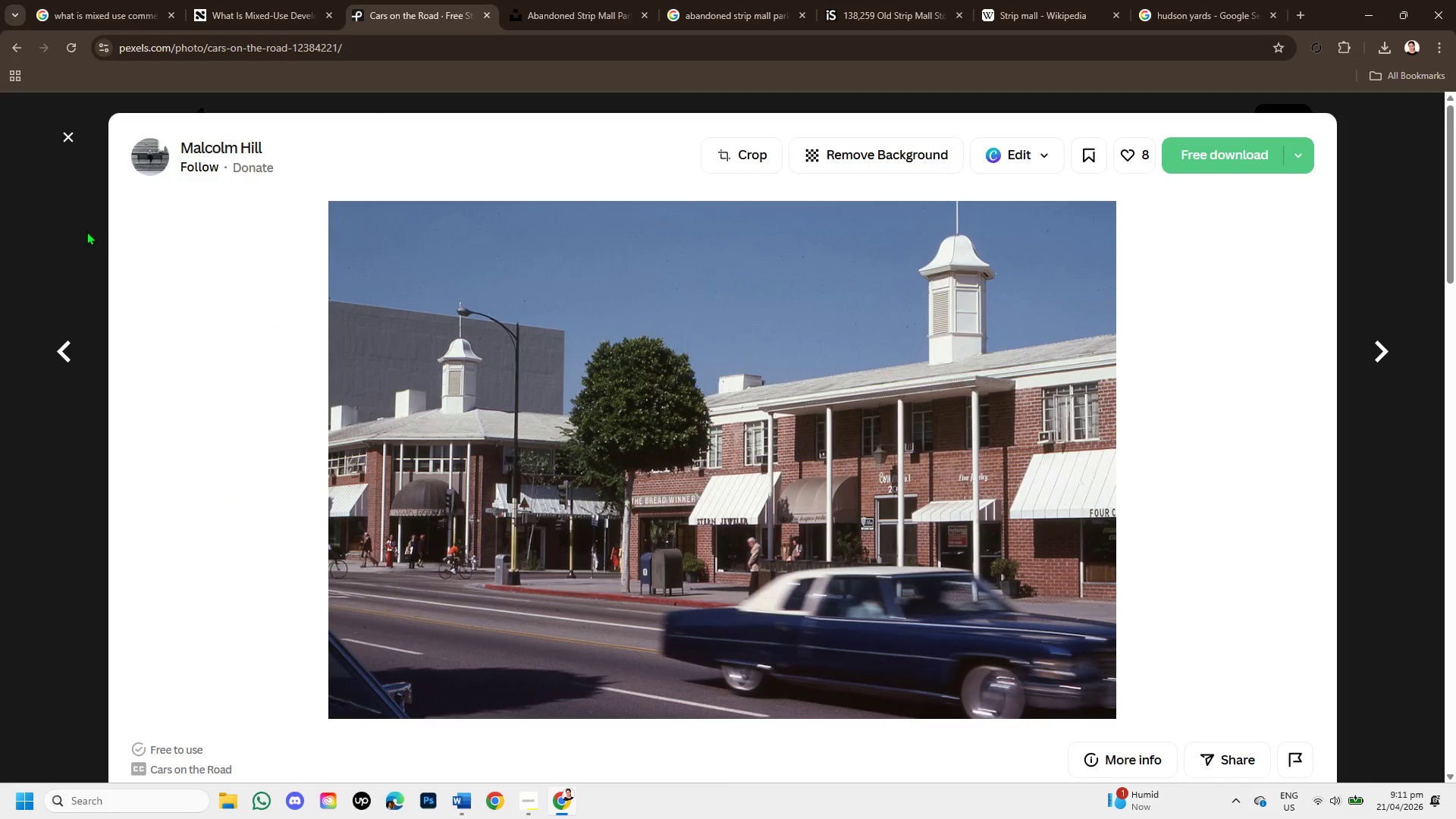 
left_click([71, 139])
 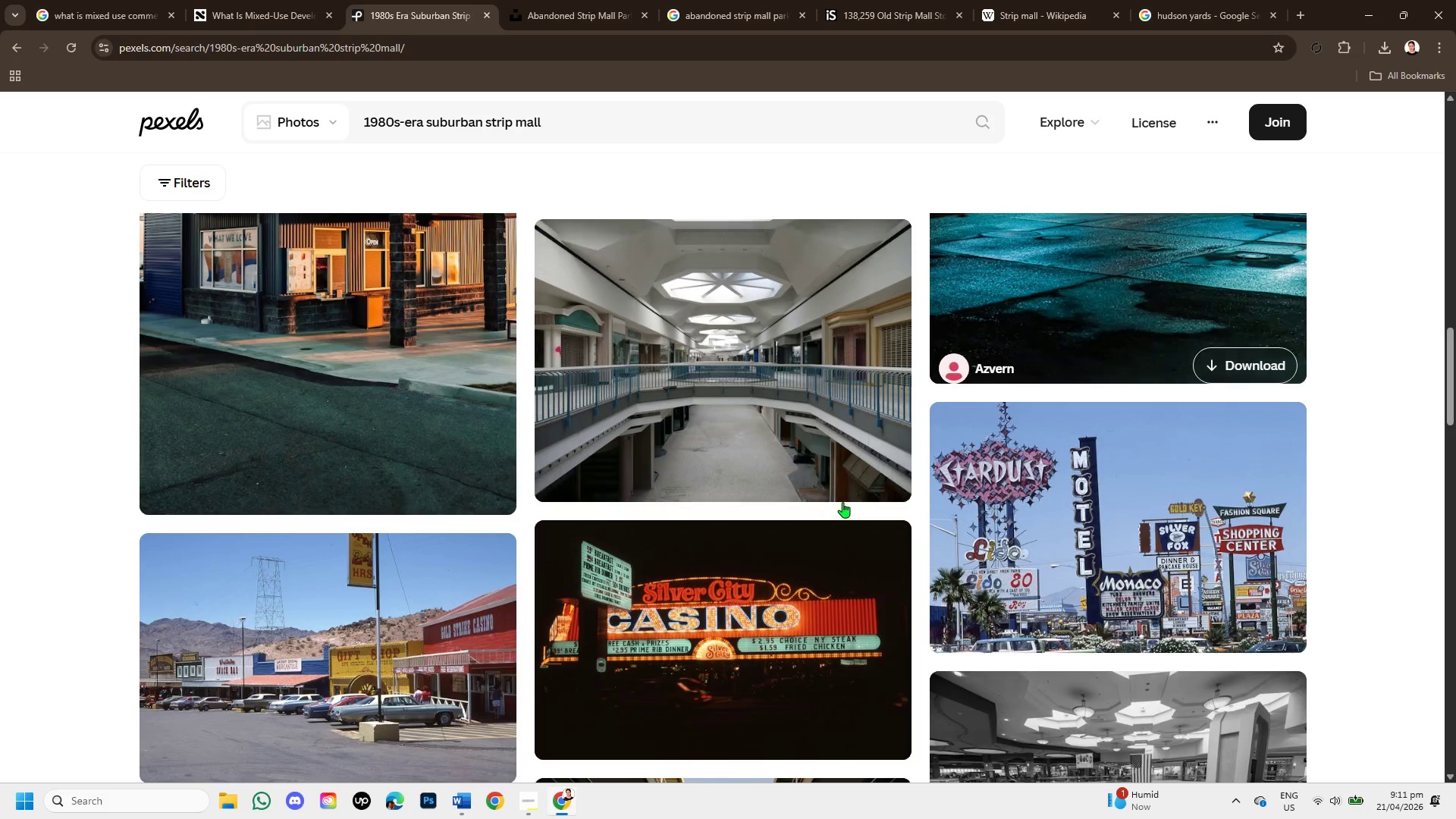 
scroll: coordinate [835, 504], scroll_direction: down, amount: 7.0
 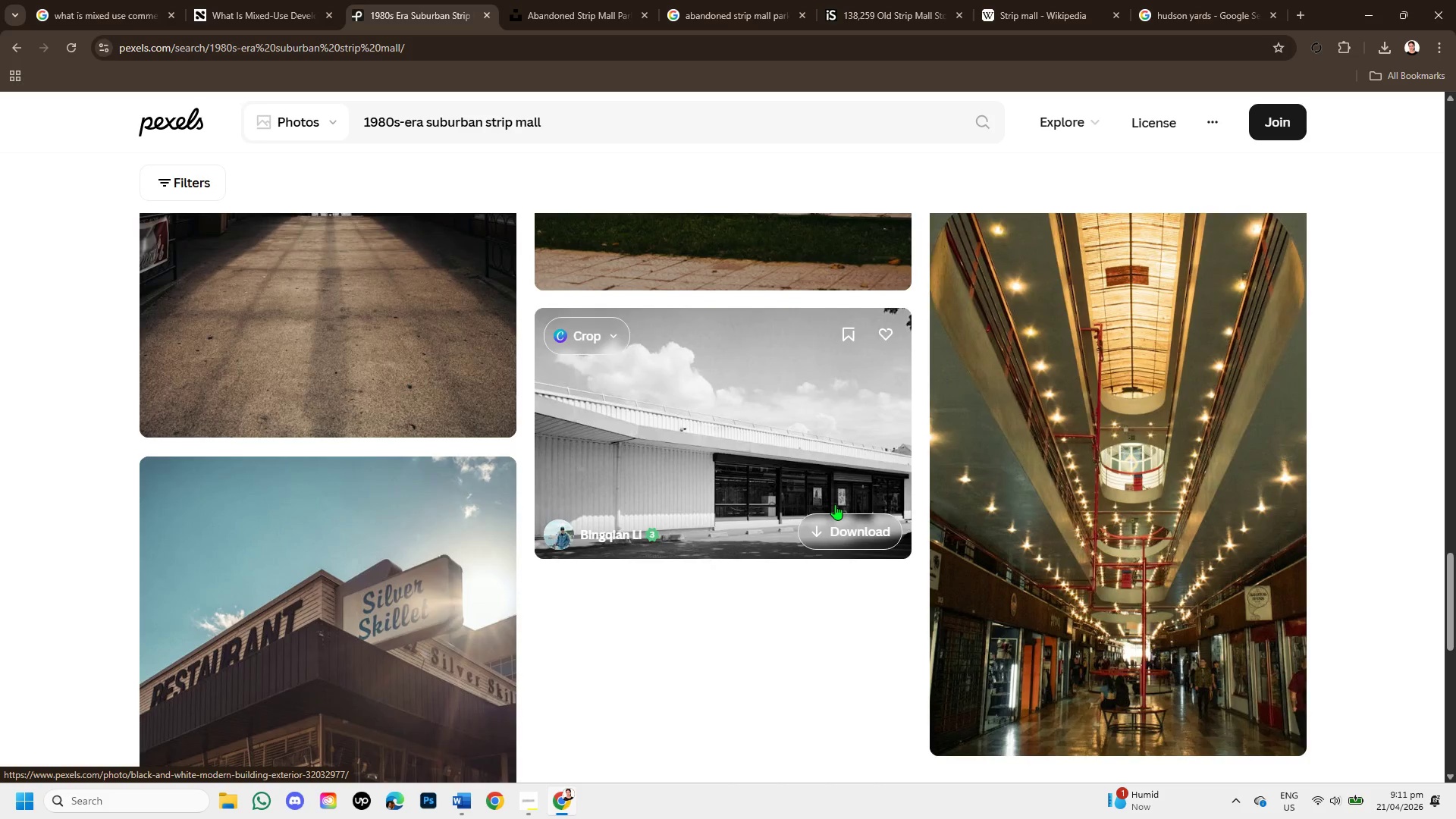 
scroll: coordinate [835, 504], scroll_direction: down, amount: 1.0
 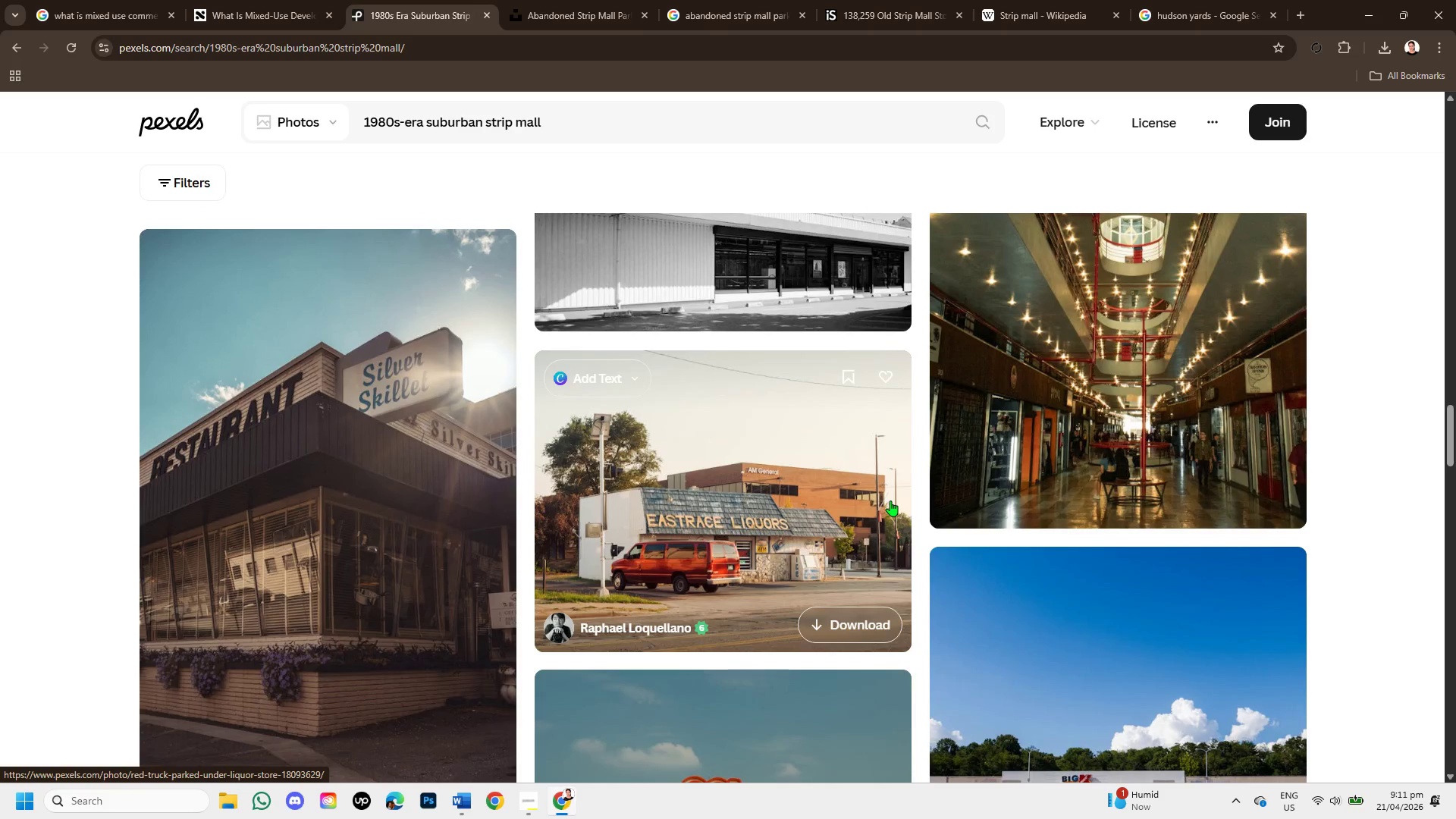 
scroll: coordinate [890, 500], scroll_direction: up, amount: 1.0
 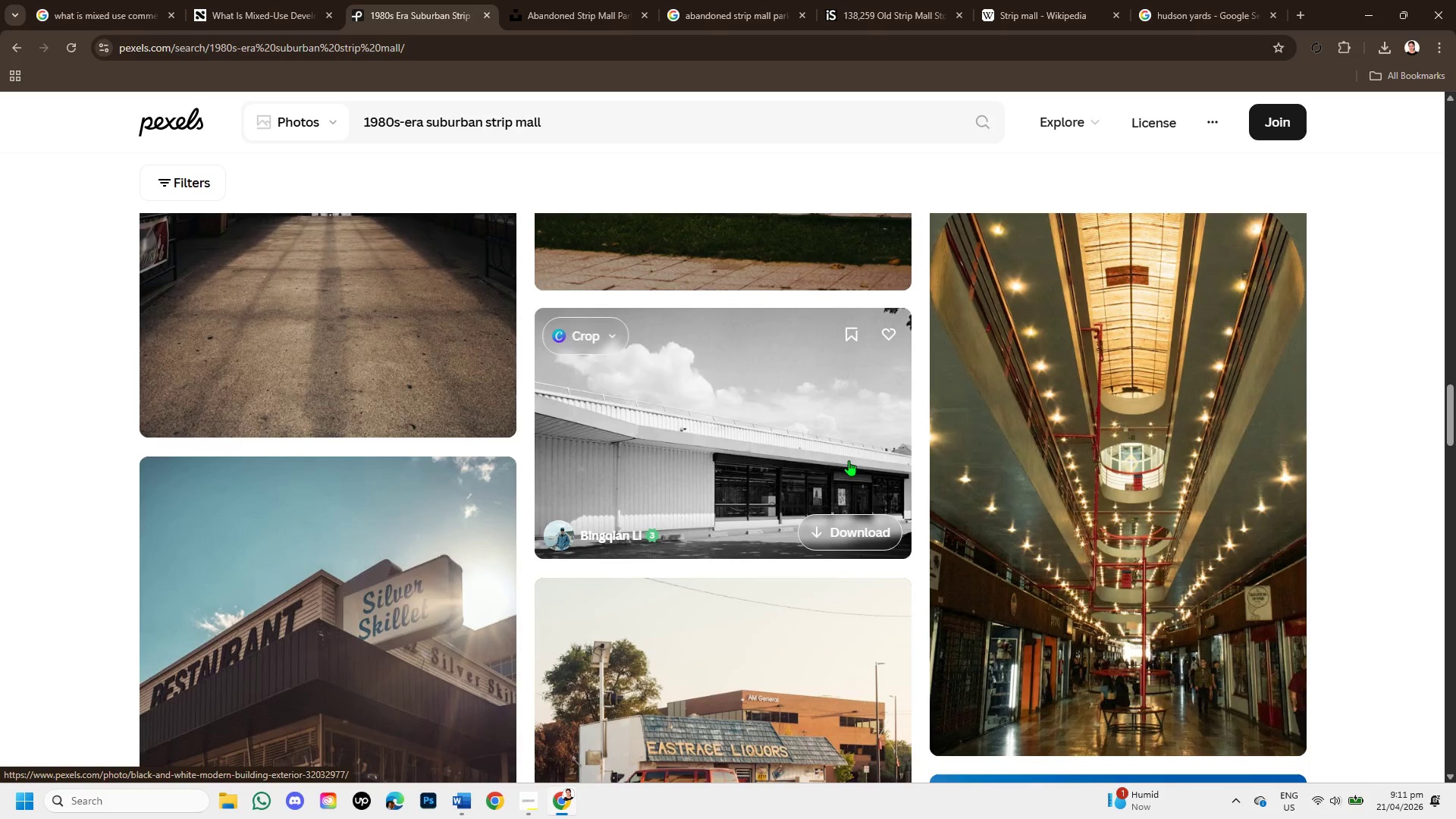 
left_click([848, 459])
 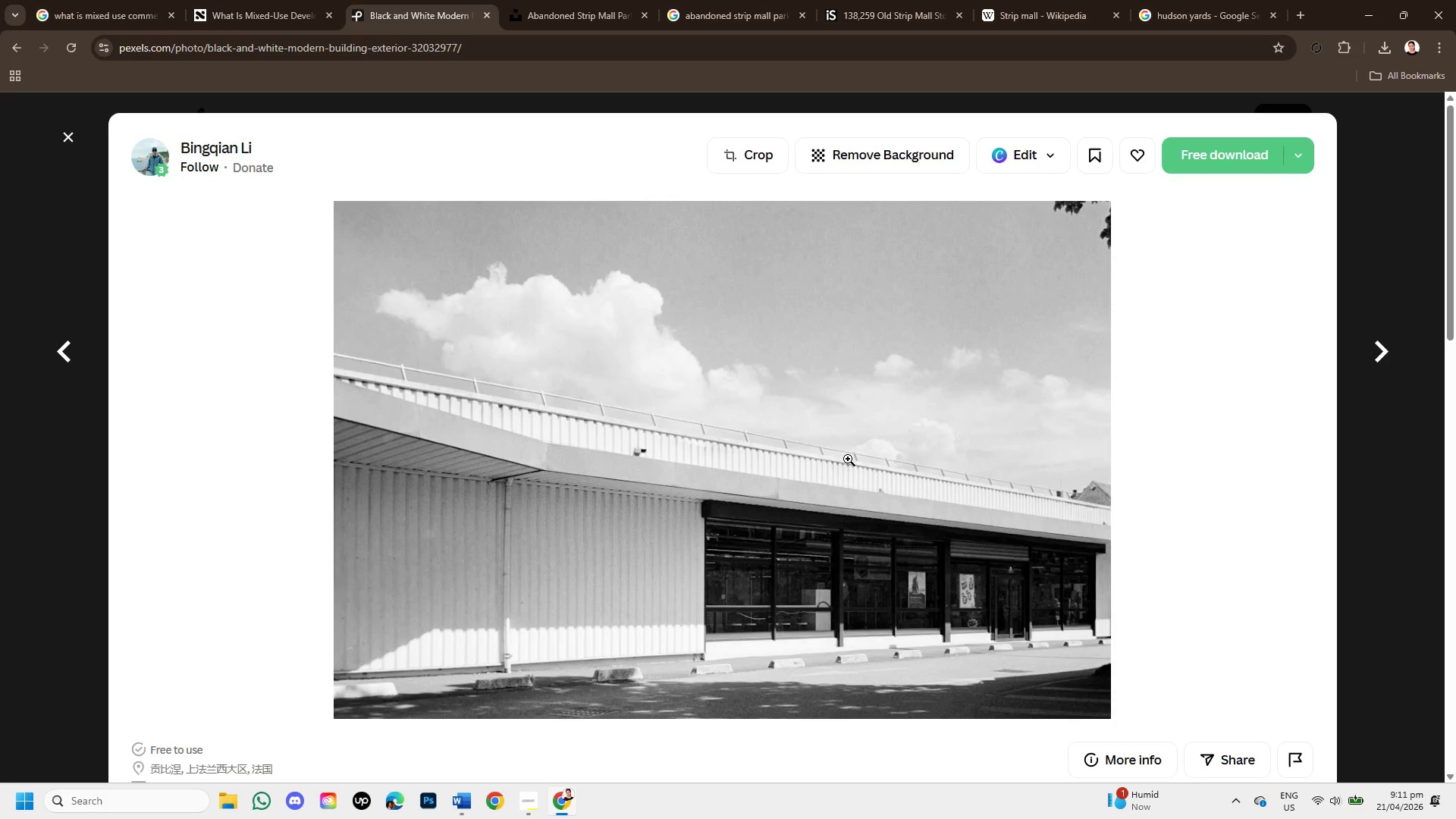 
scroll: coordinate [848, 459], scroll_direction: down, amount: 7.0
 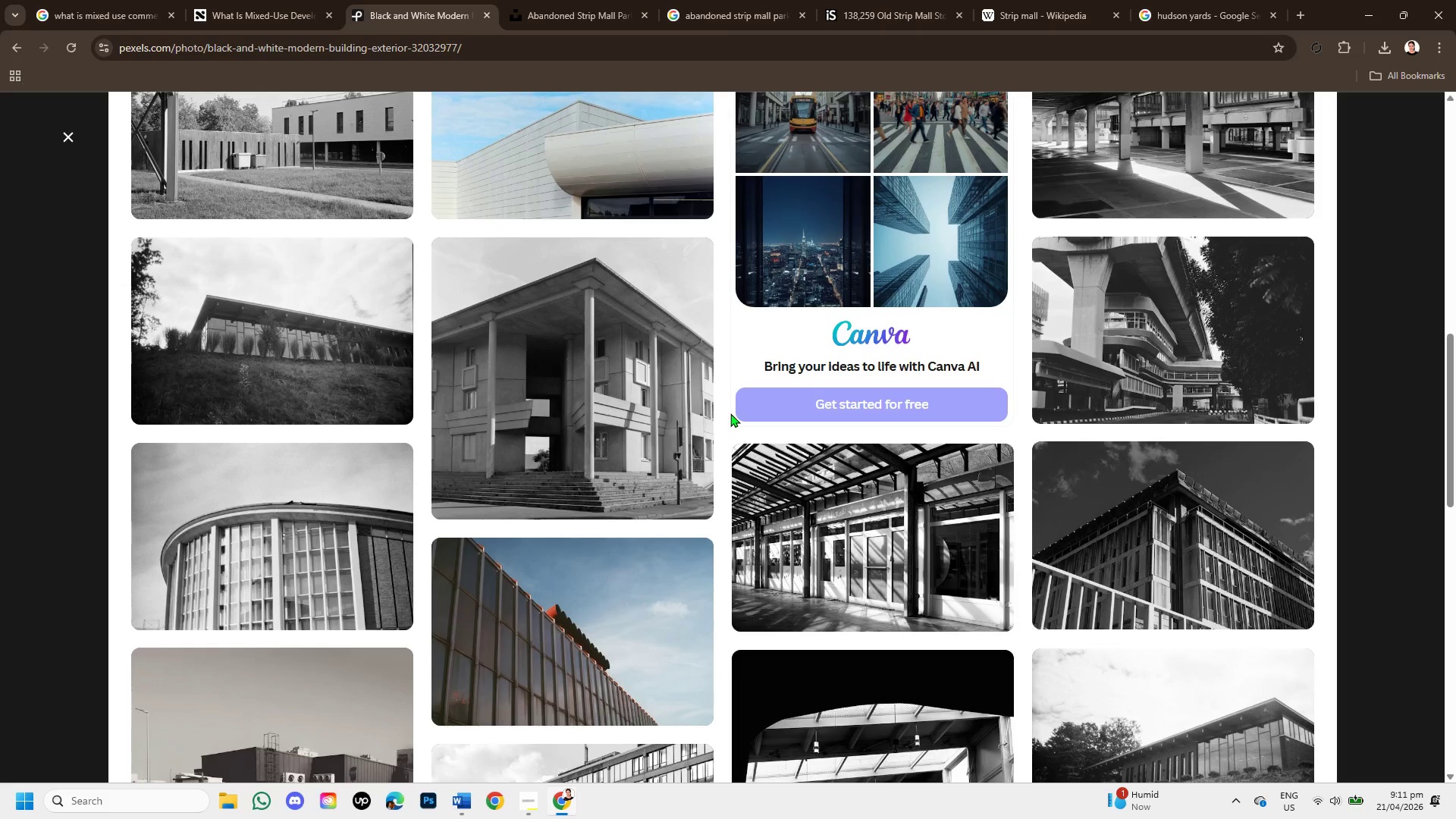 
wait(6.92)
 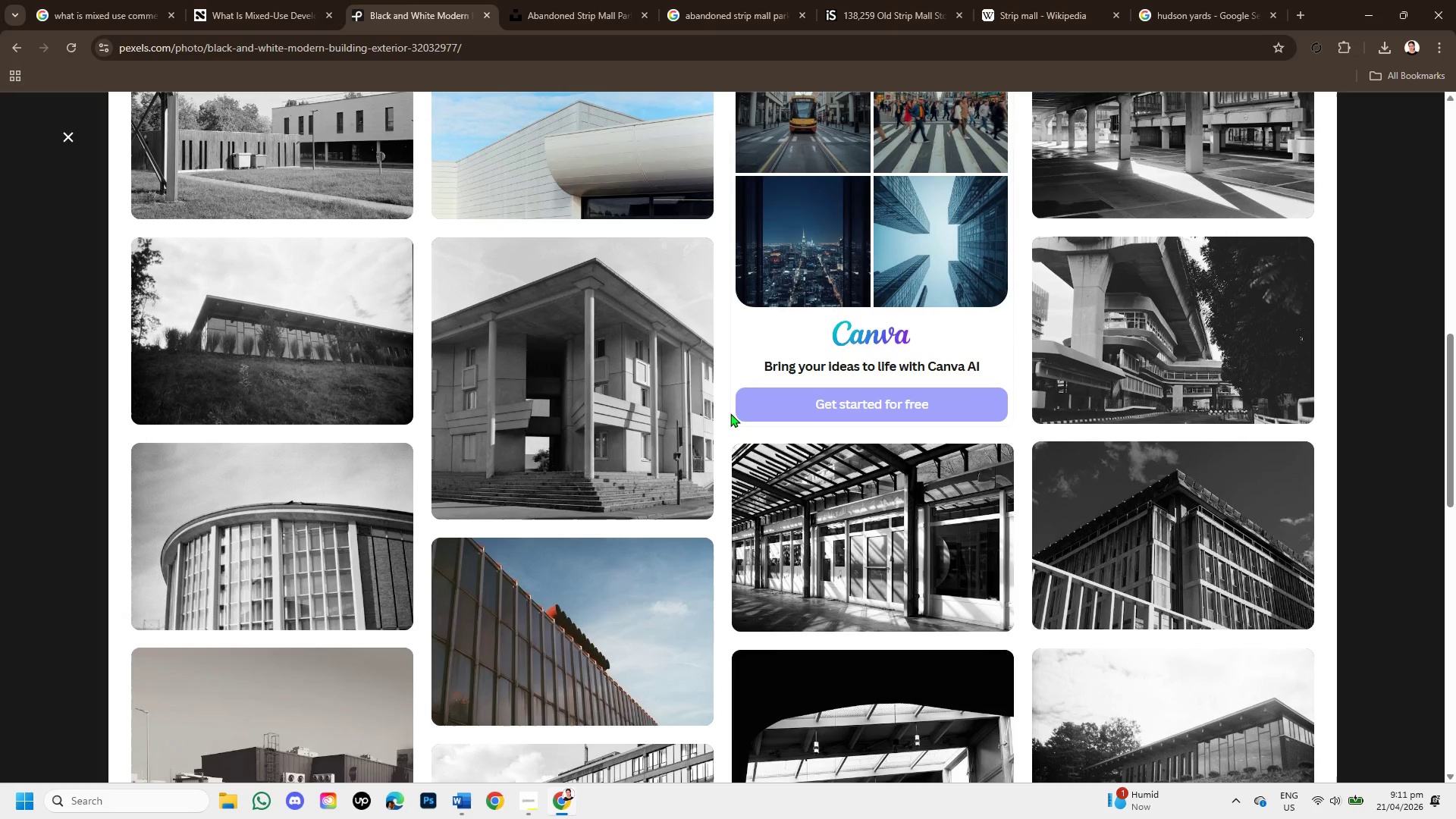 
scroll: coordinate [734, 451], scroll_direction: down, amount: 4.0
 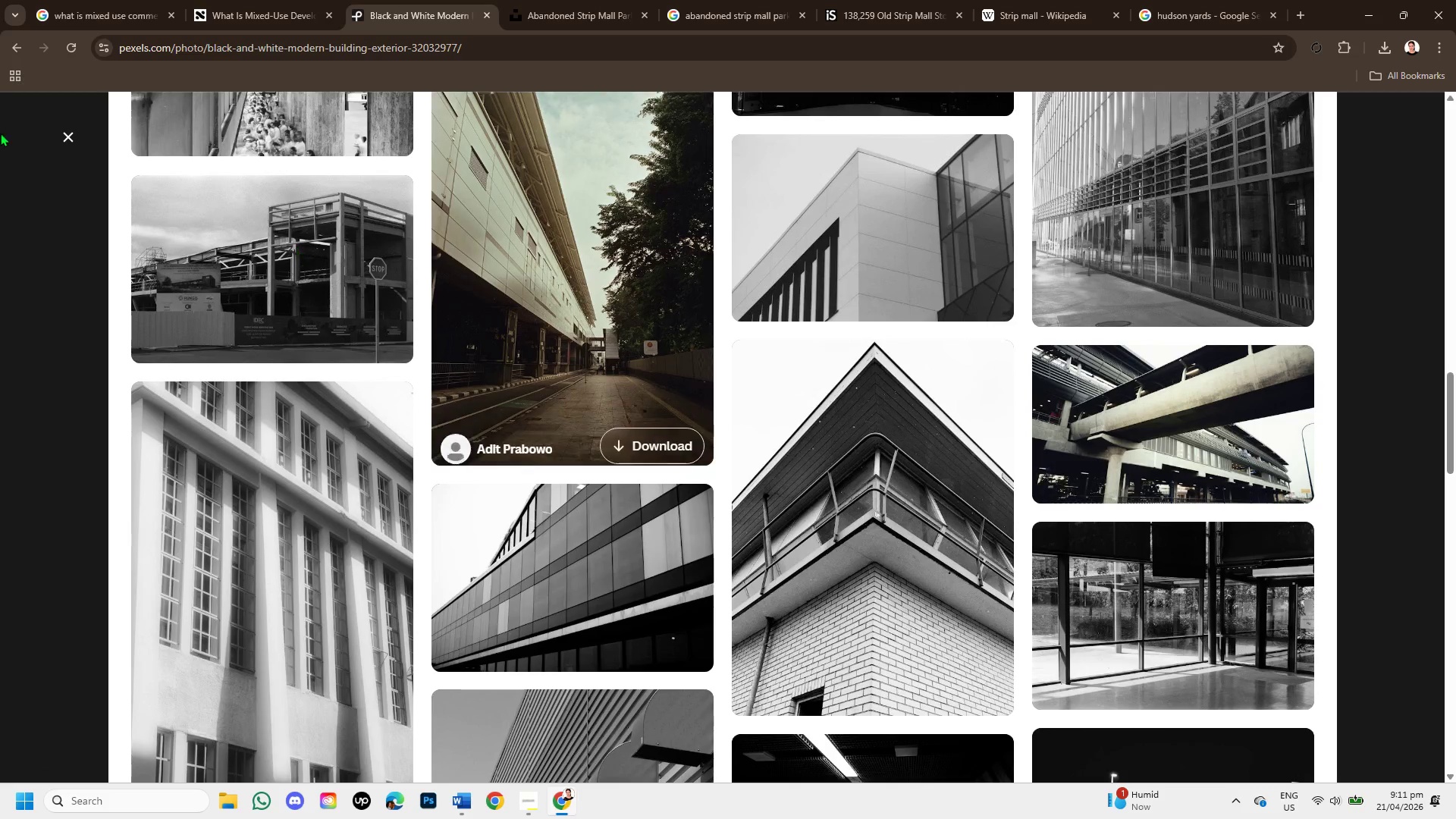 
left_click([71, 136])
 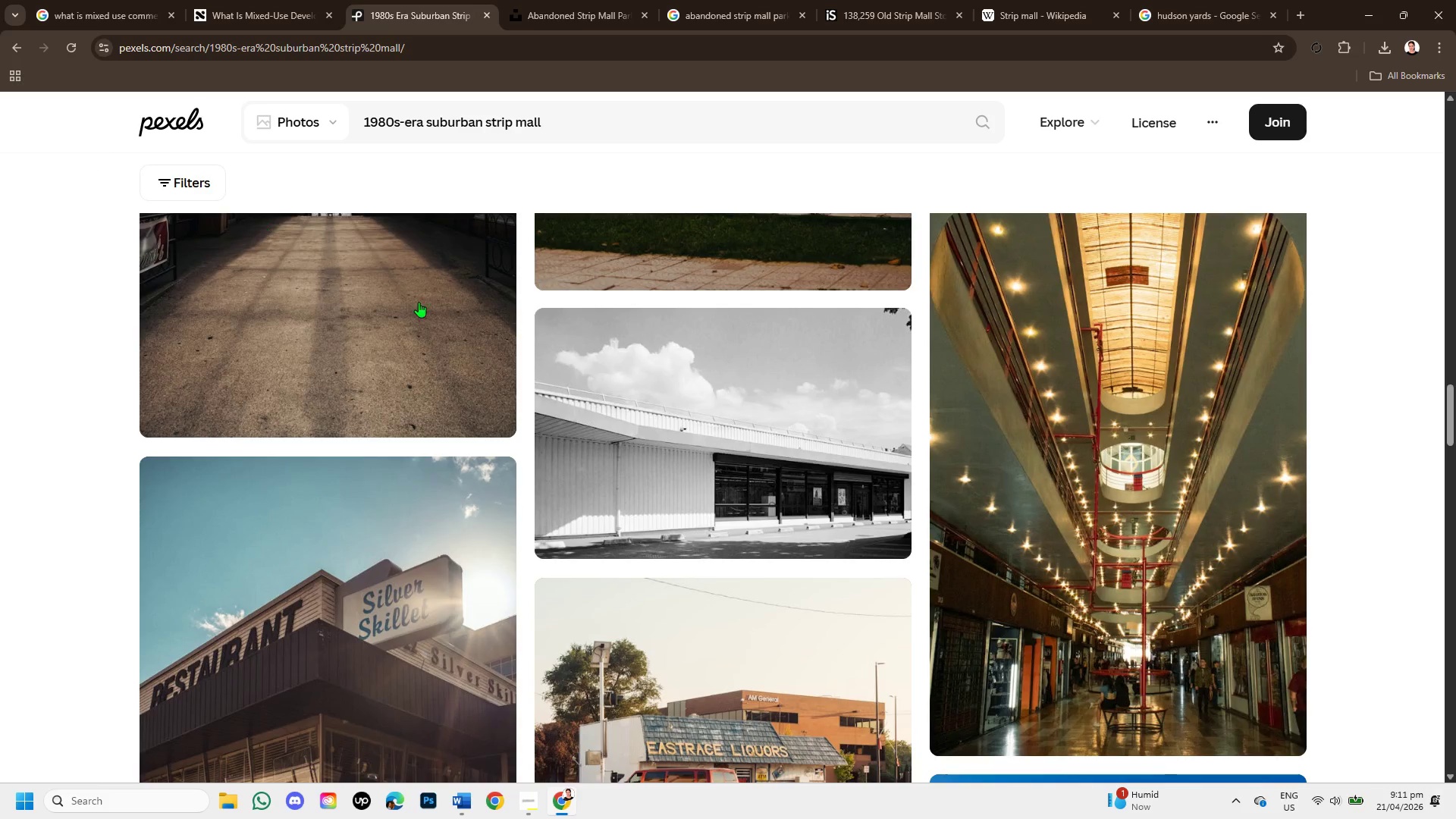 
scroll: coordinate [507, 359], scroll_direction: down, amount: 2.0
 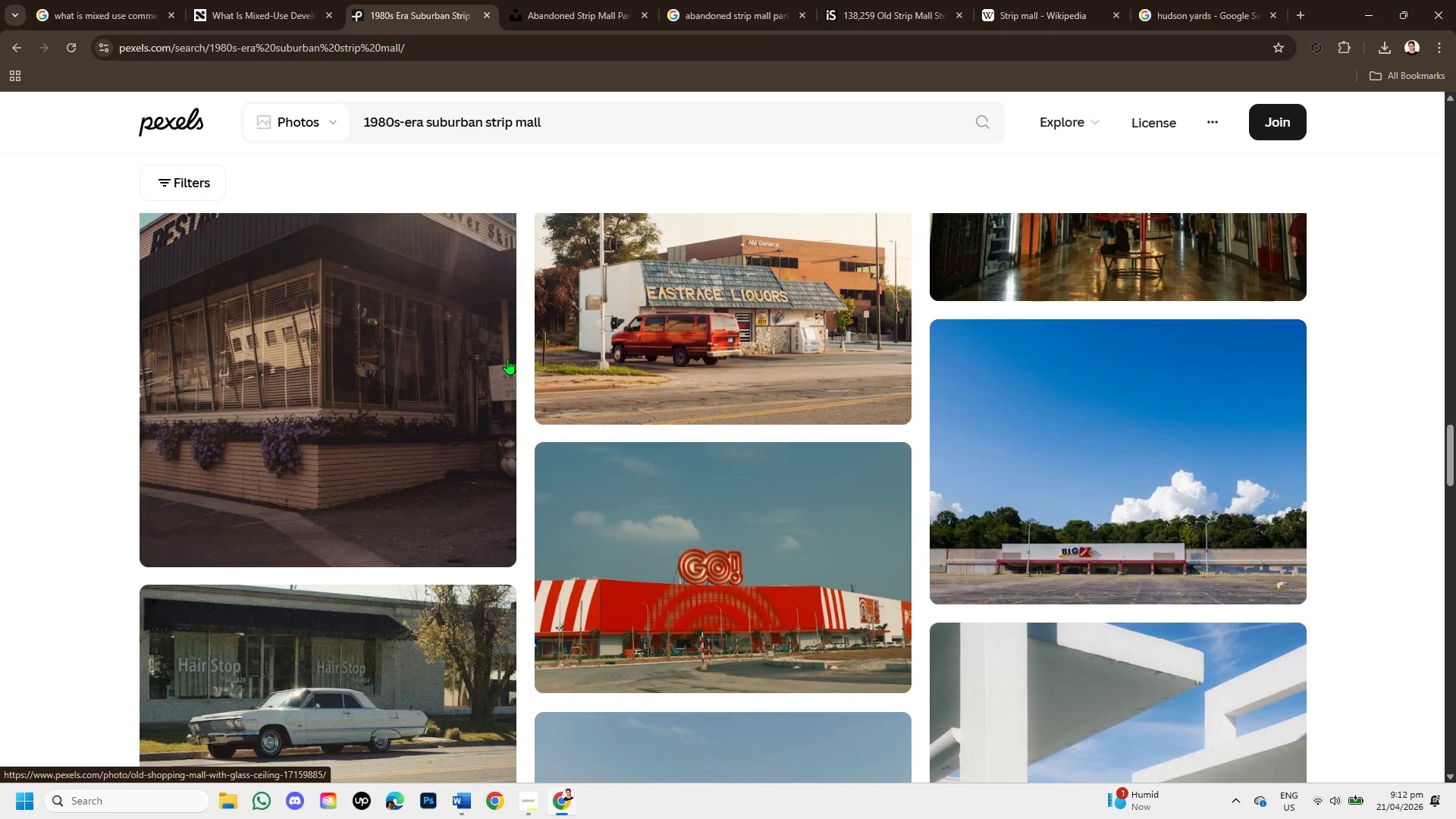 
mouse_move([587, 388])
 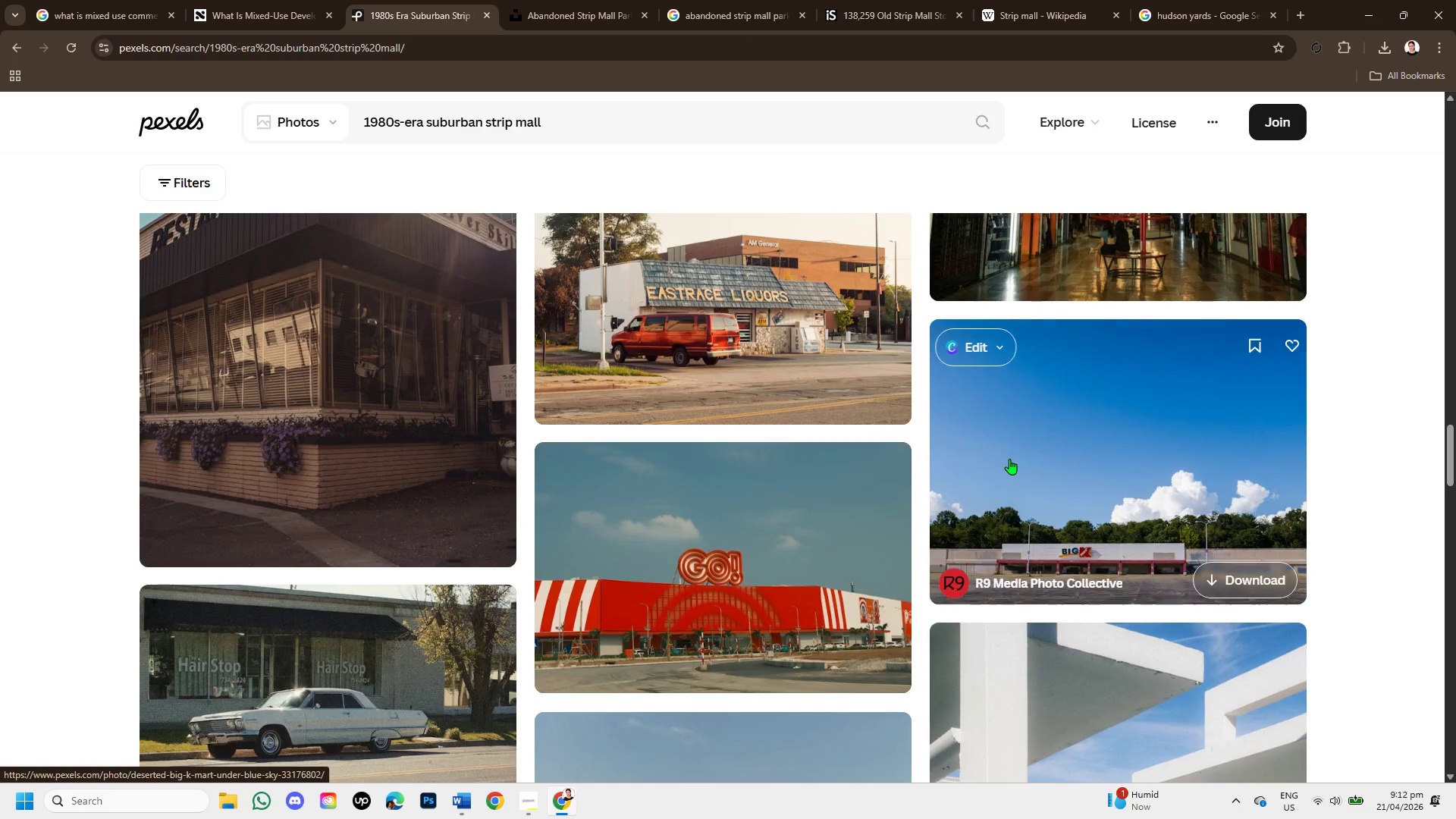 
left_click([1009, 459])
 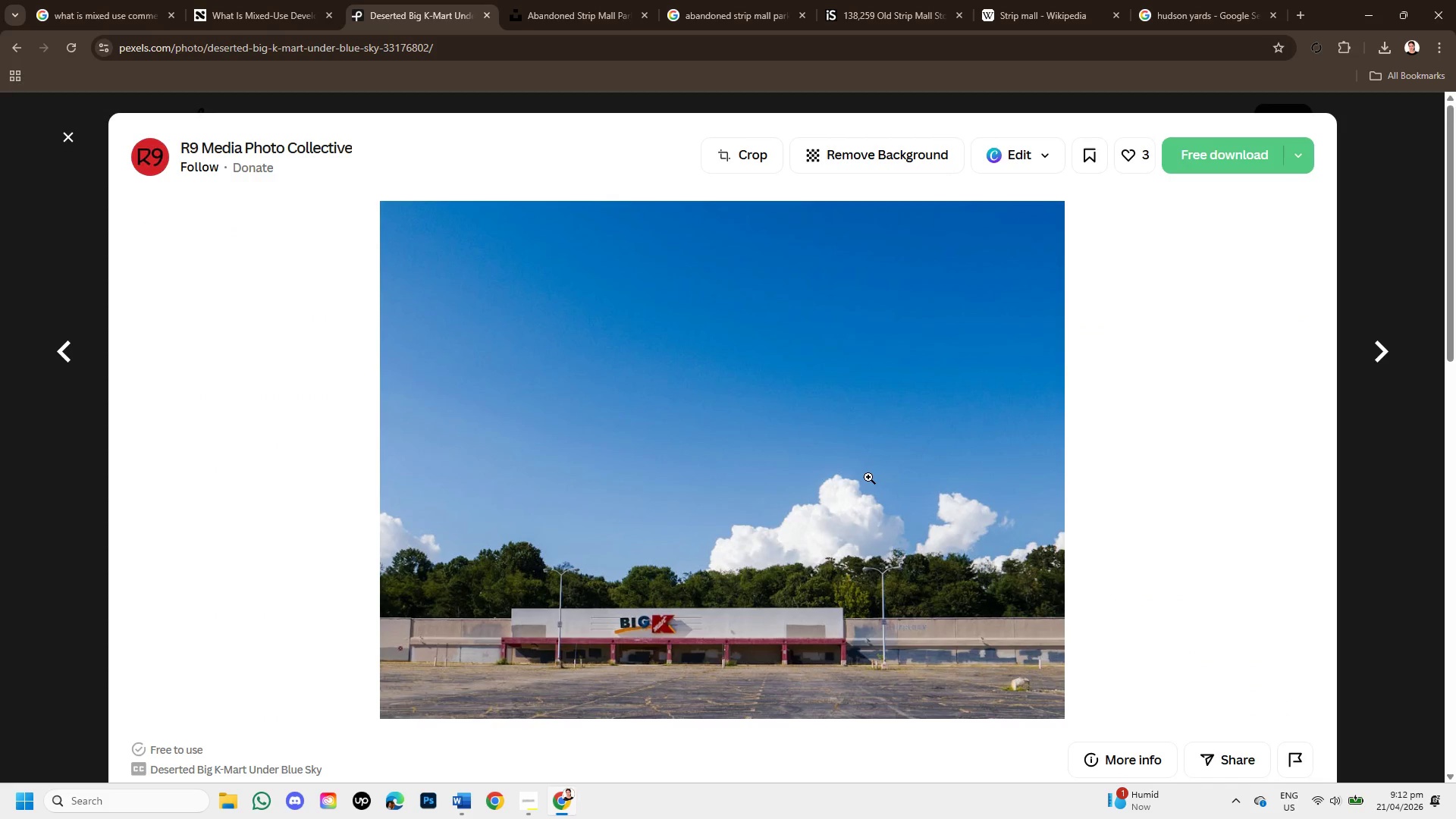 
scroll: coordinate [868, 477], scroll_direction: down, amount: 2.0
 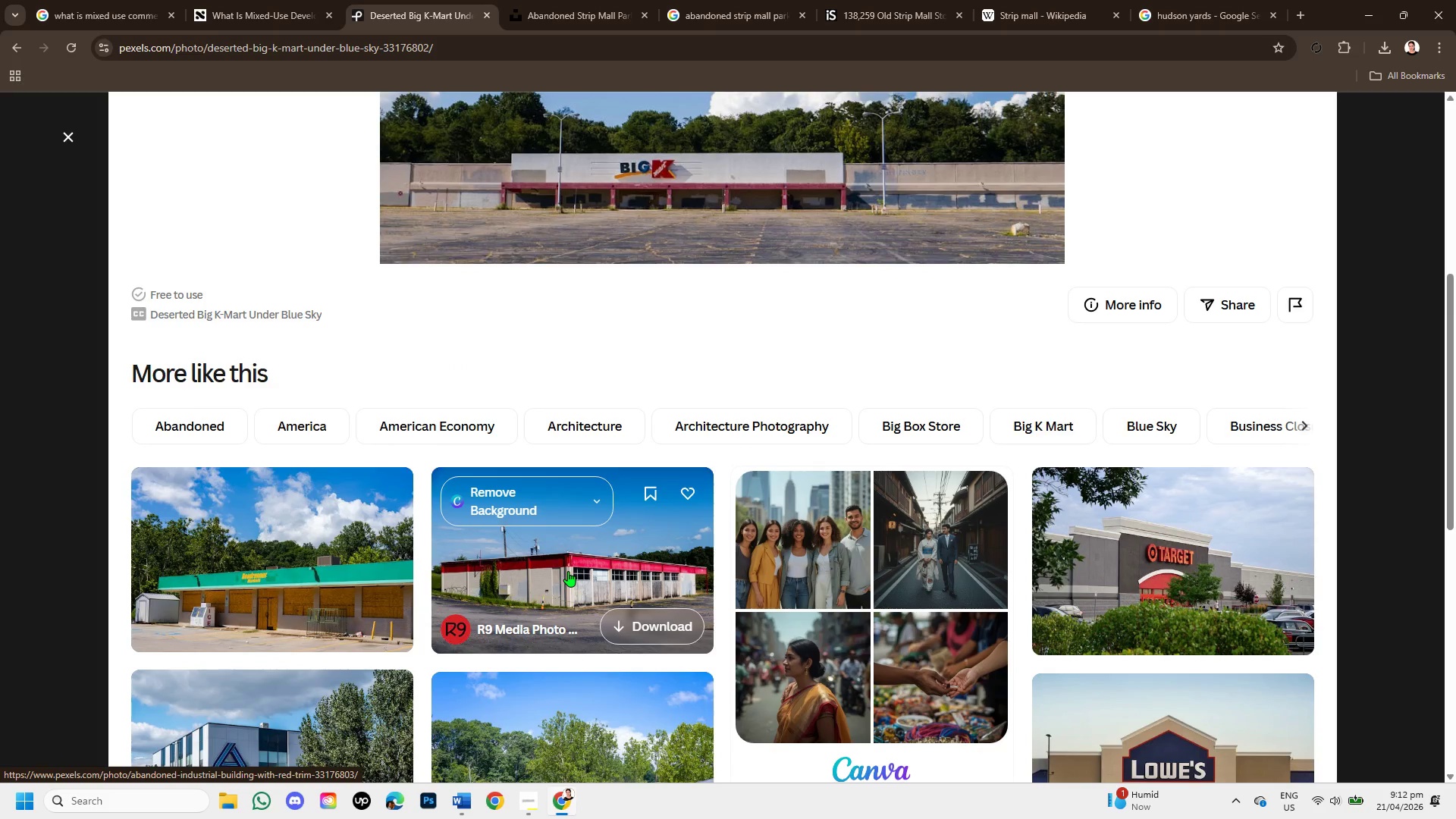 
left_click([568, 571])
 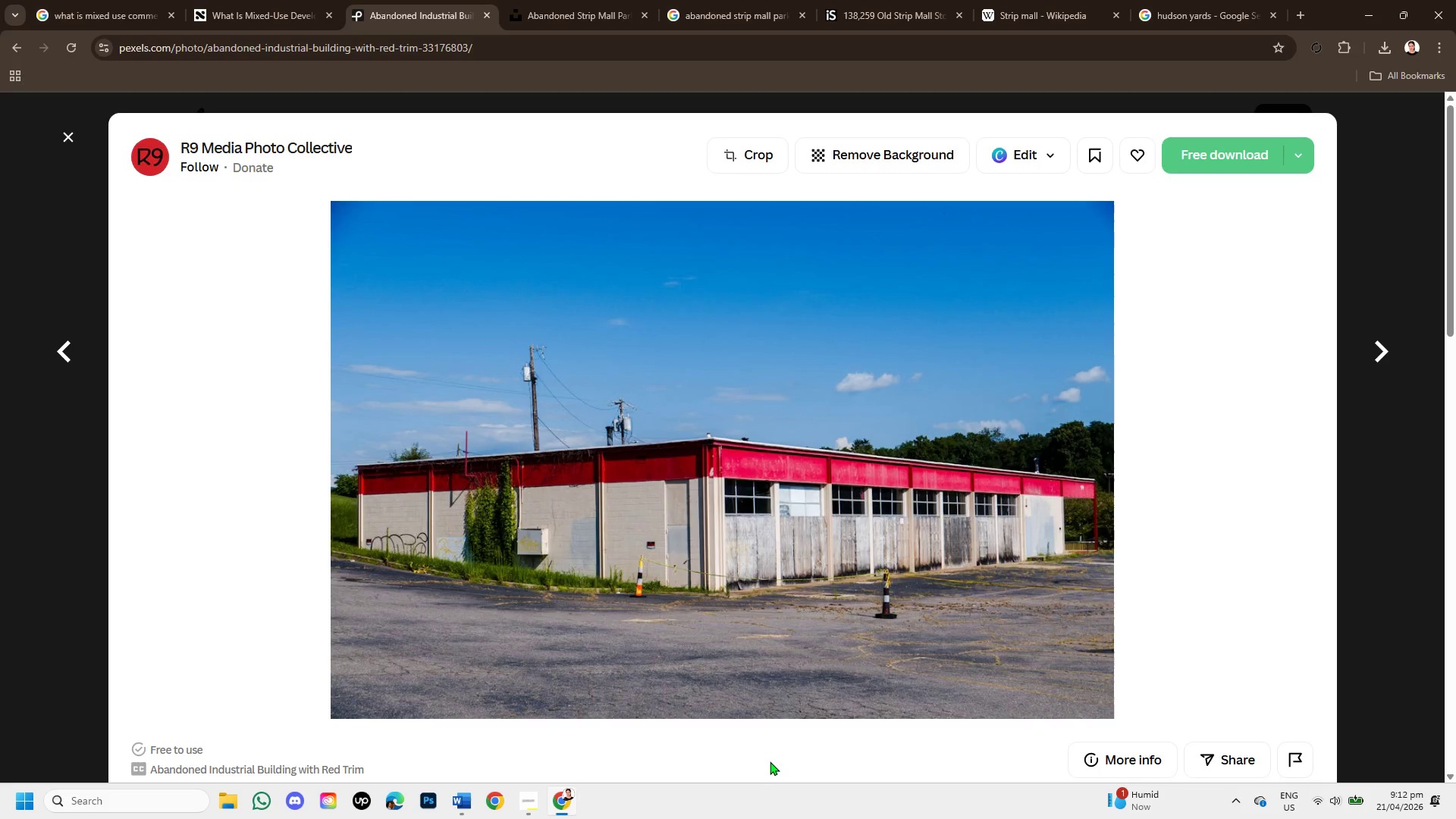 
wait(7.02)
 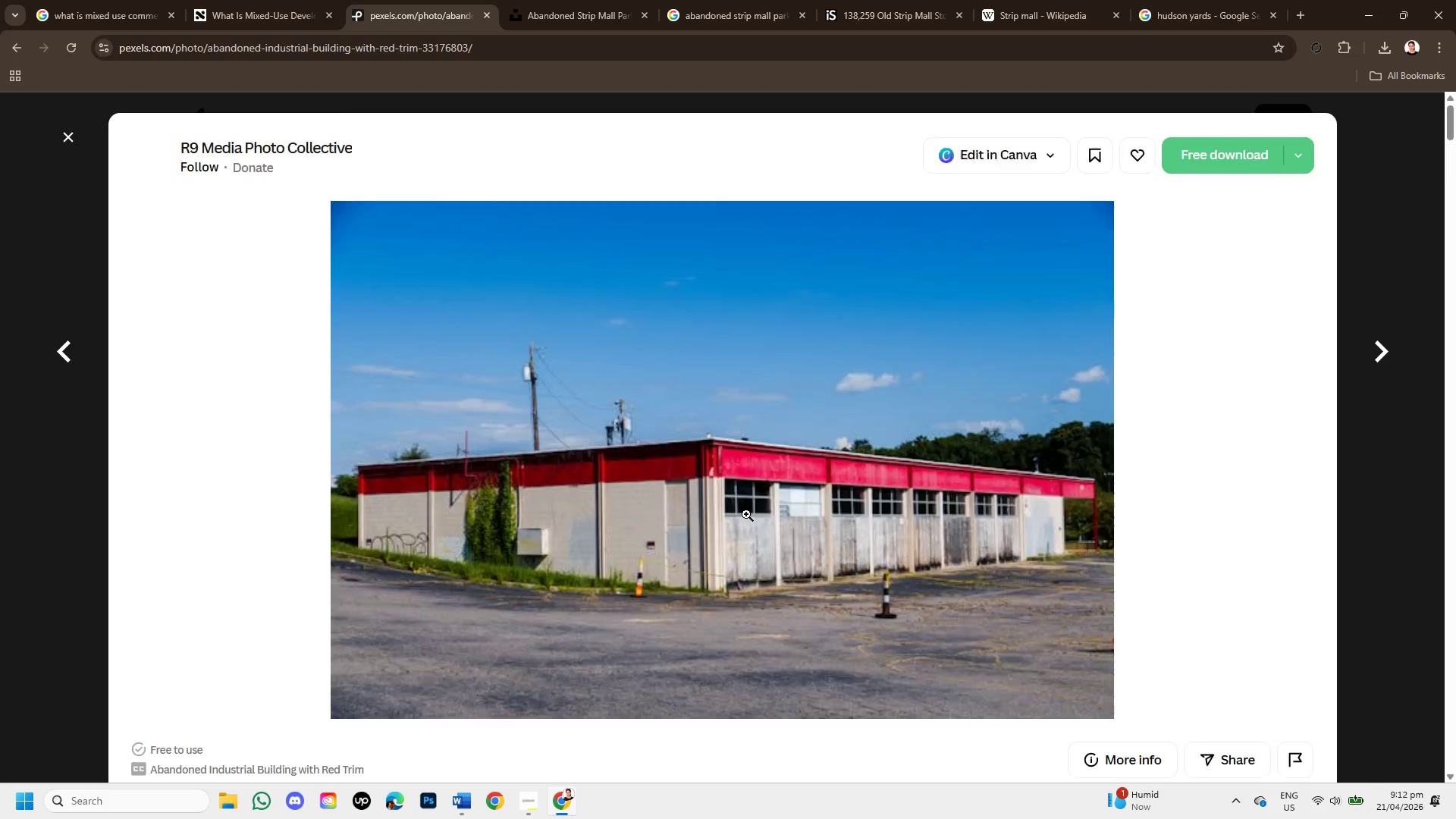 
scroll: coordinate [831, 557], scroll_direction: down, amount: 3.0
 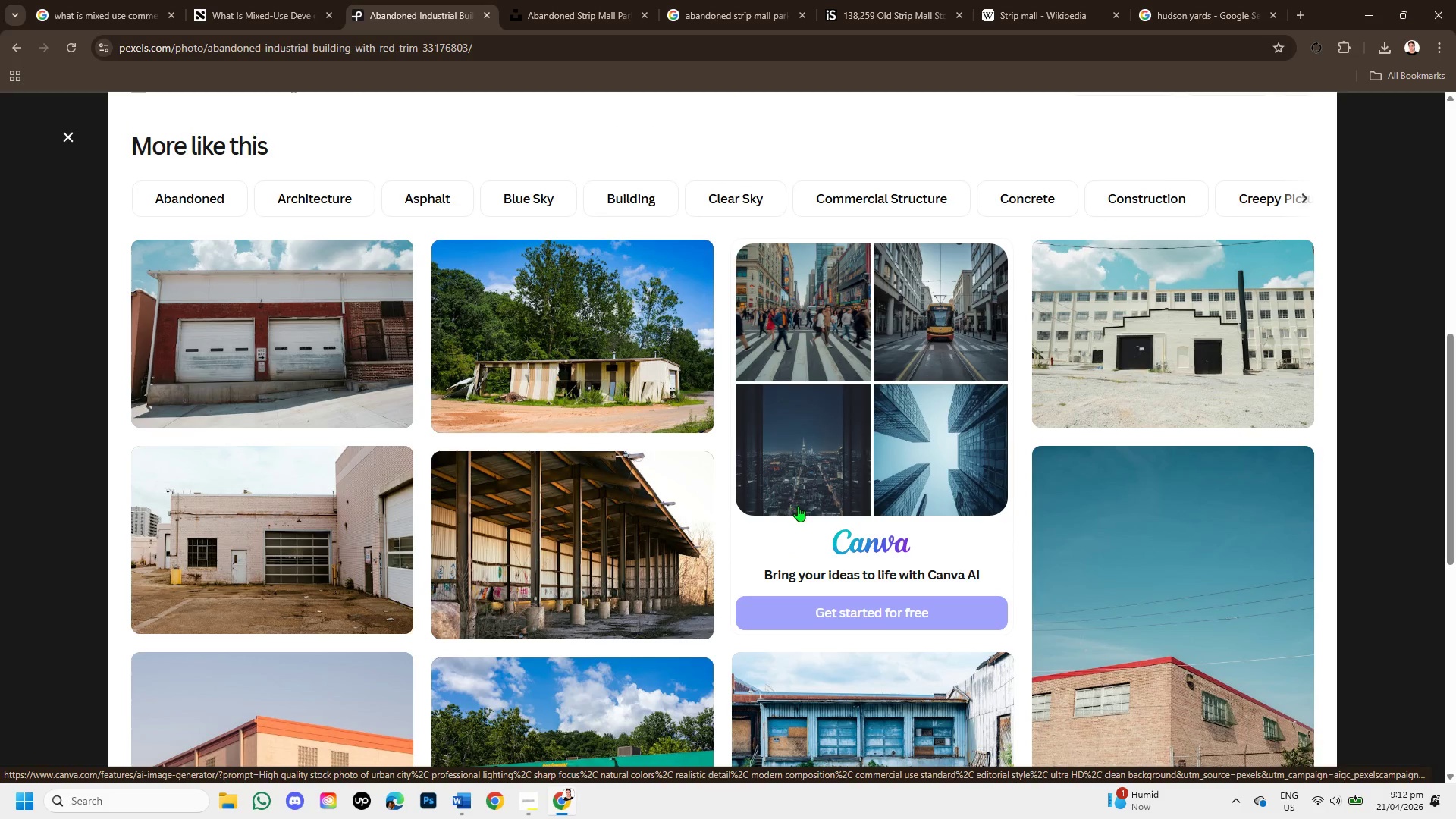 
wait(6.17)
 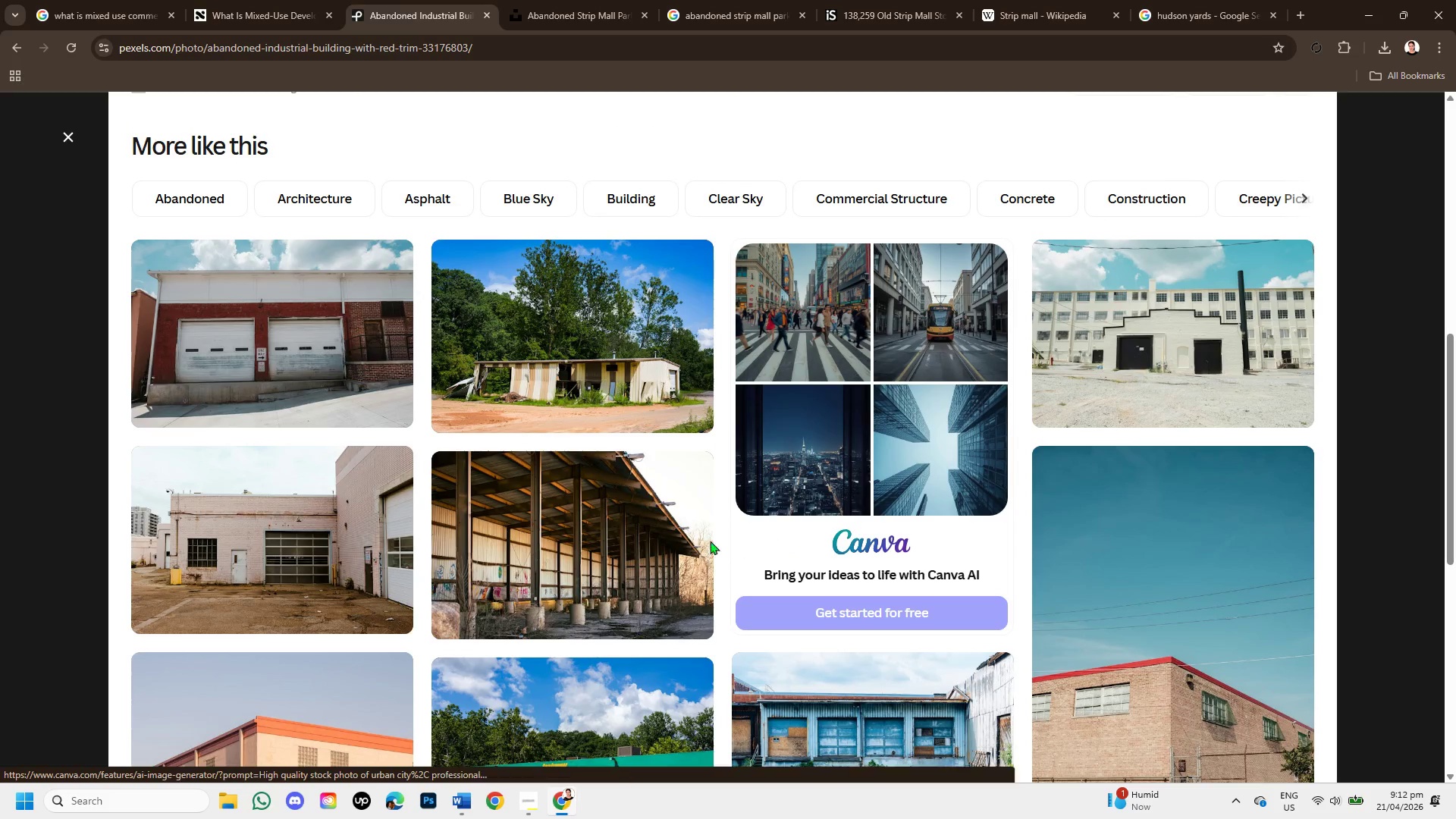 
scroll: coordinate [876, 516], scroll_direction: down, amount: 2.0
 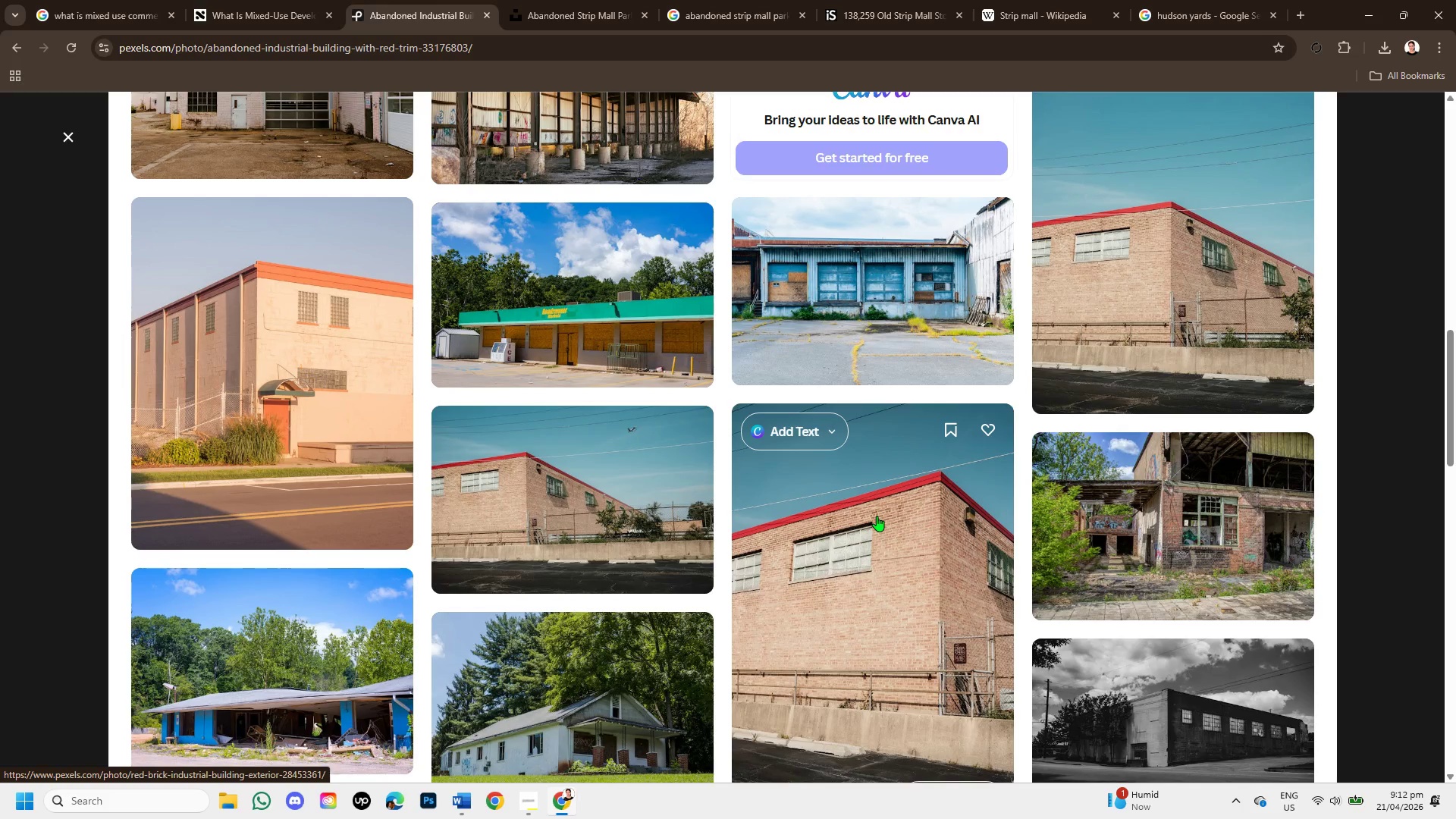 
wait(6.19)
 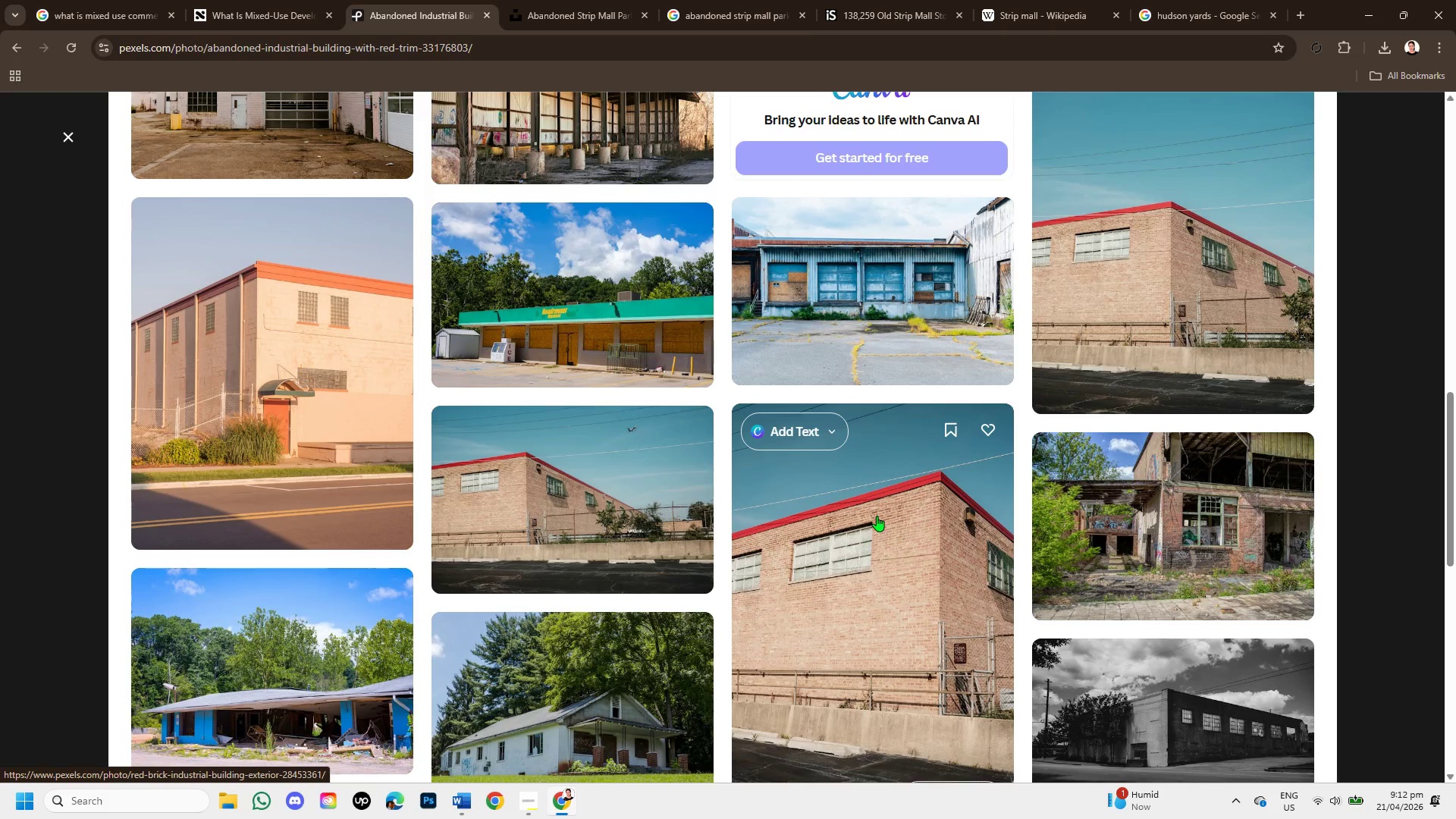 
scroll: coordinate [997, 529], scroll_direction: down, amount: 6.0
 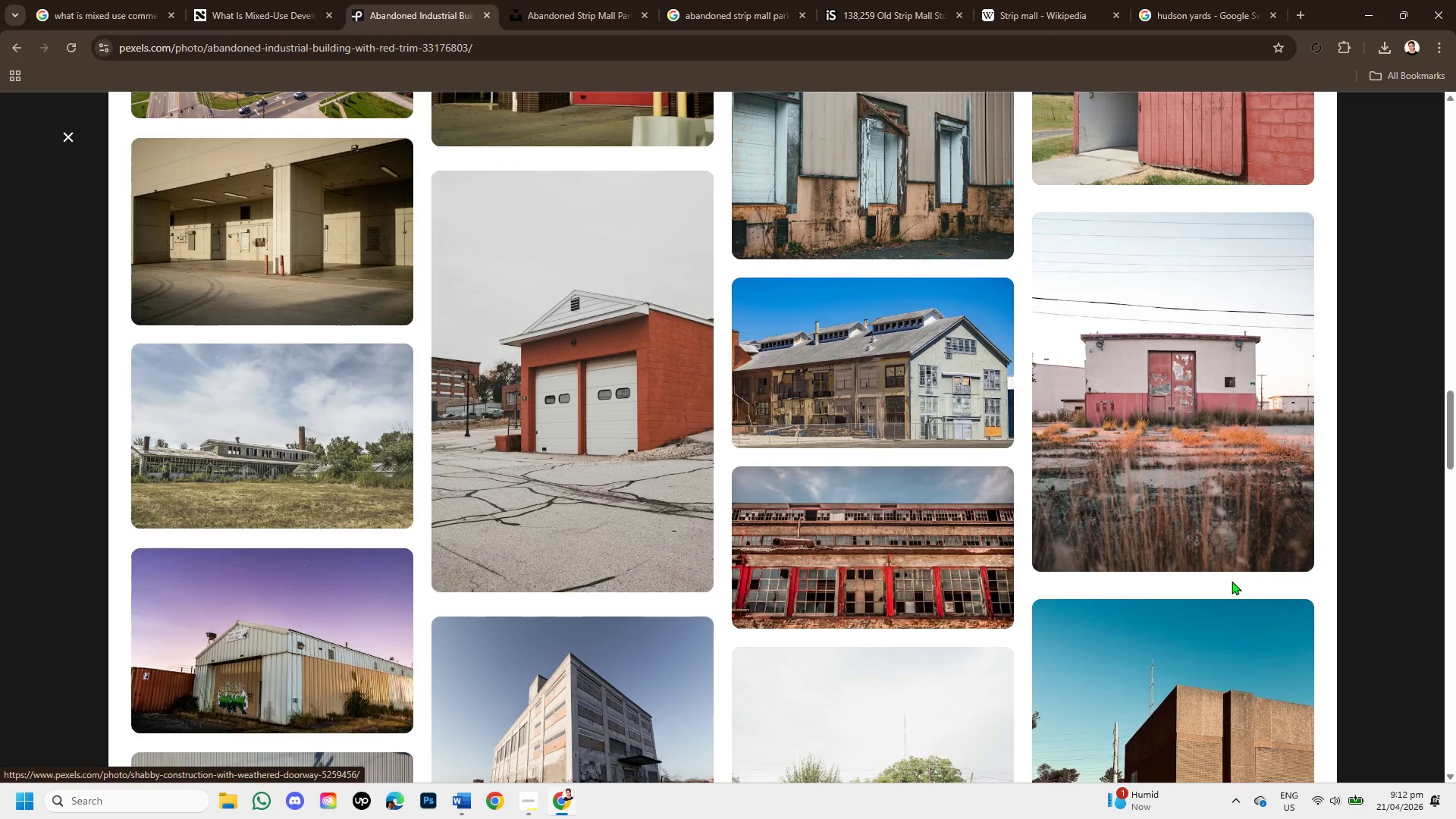 
scroll: coordinate [1209, 593], scroll_direction: down, amount: 6.0
 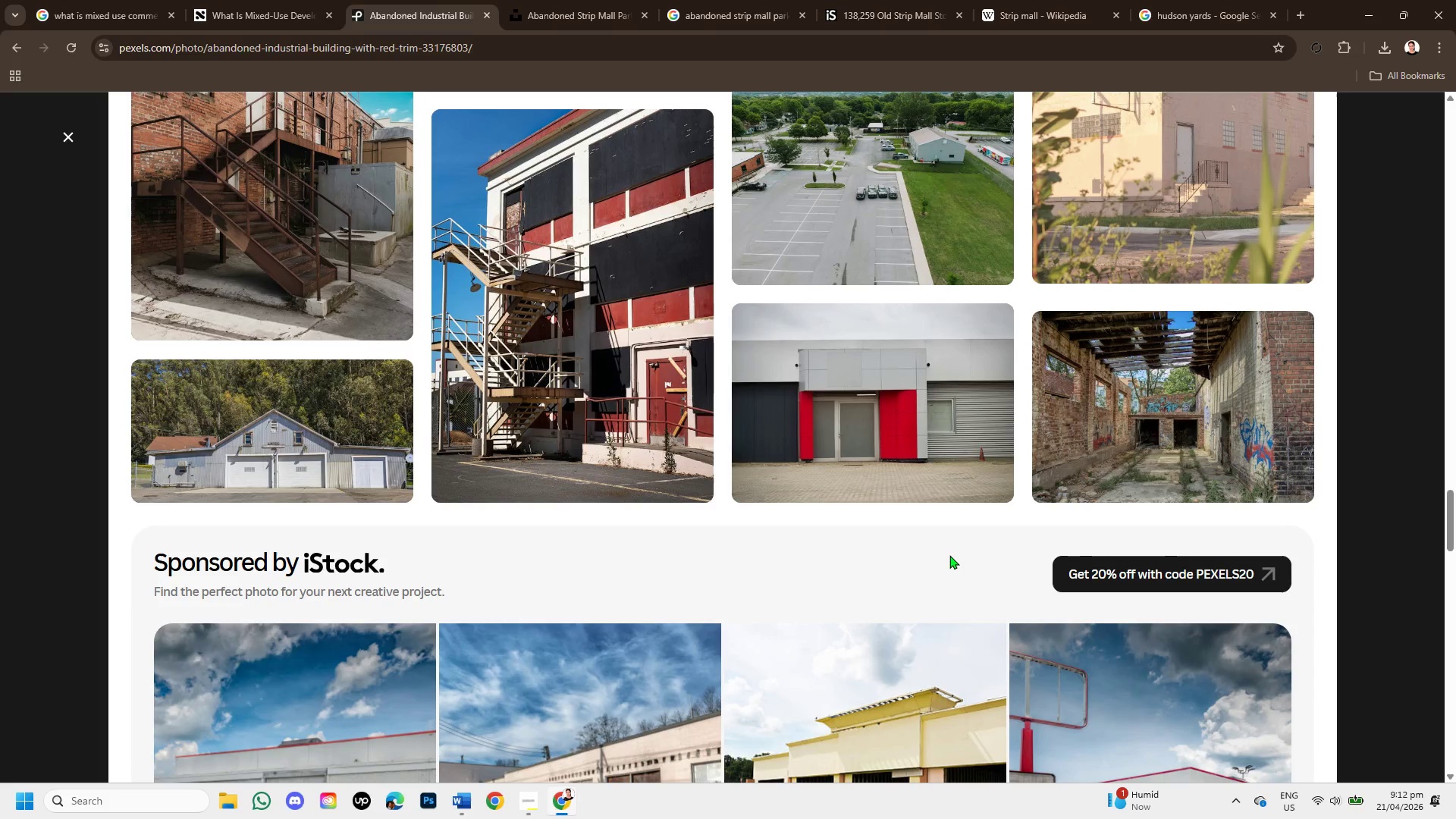 
scroll: coordinate [1341, 576], scroll_direction: down, amount: 3.0
 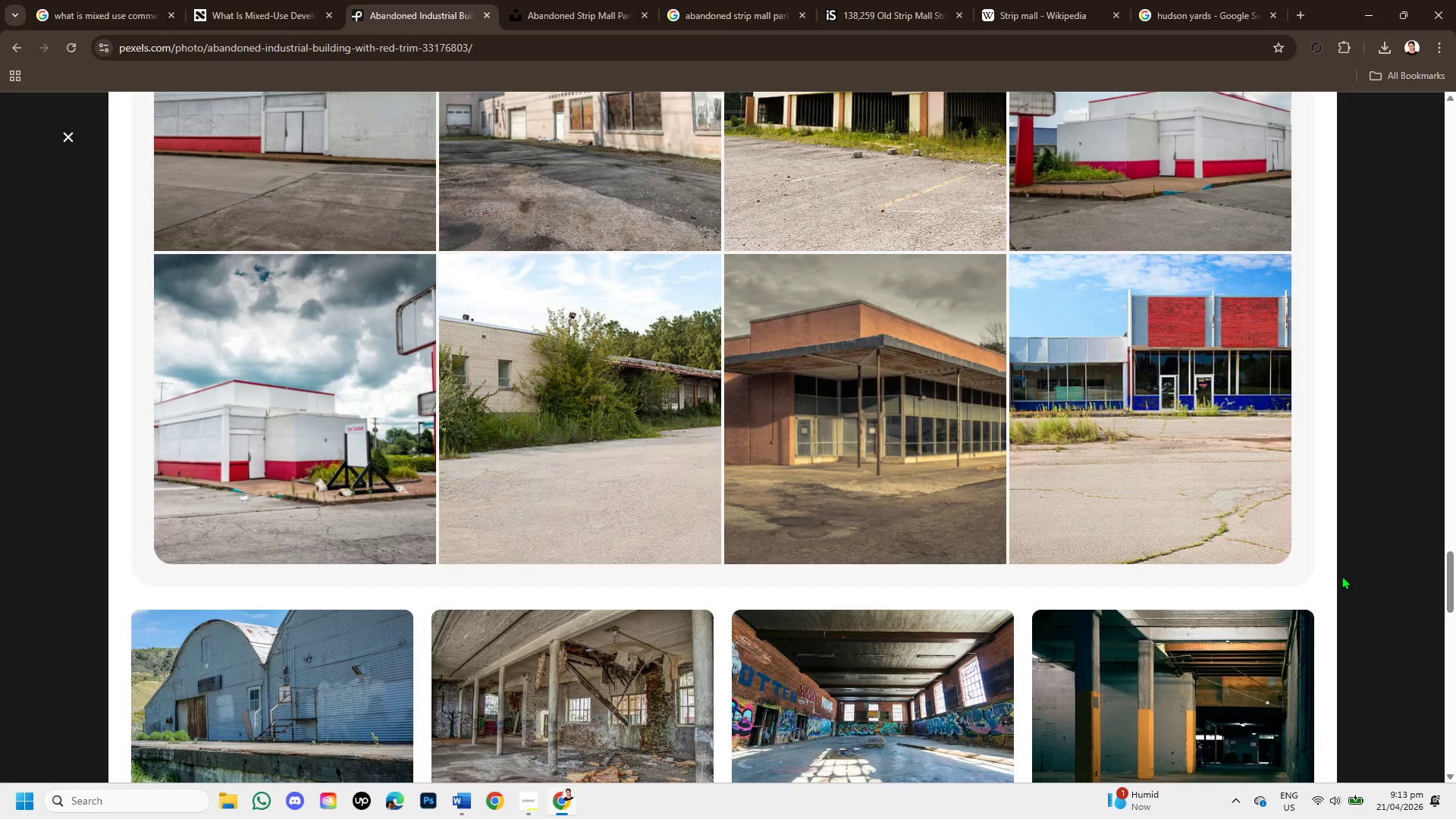 
left_click([916, 451])
 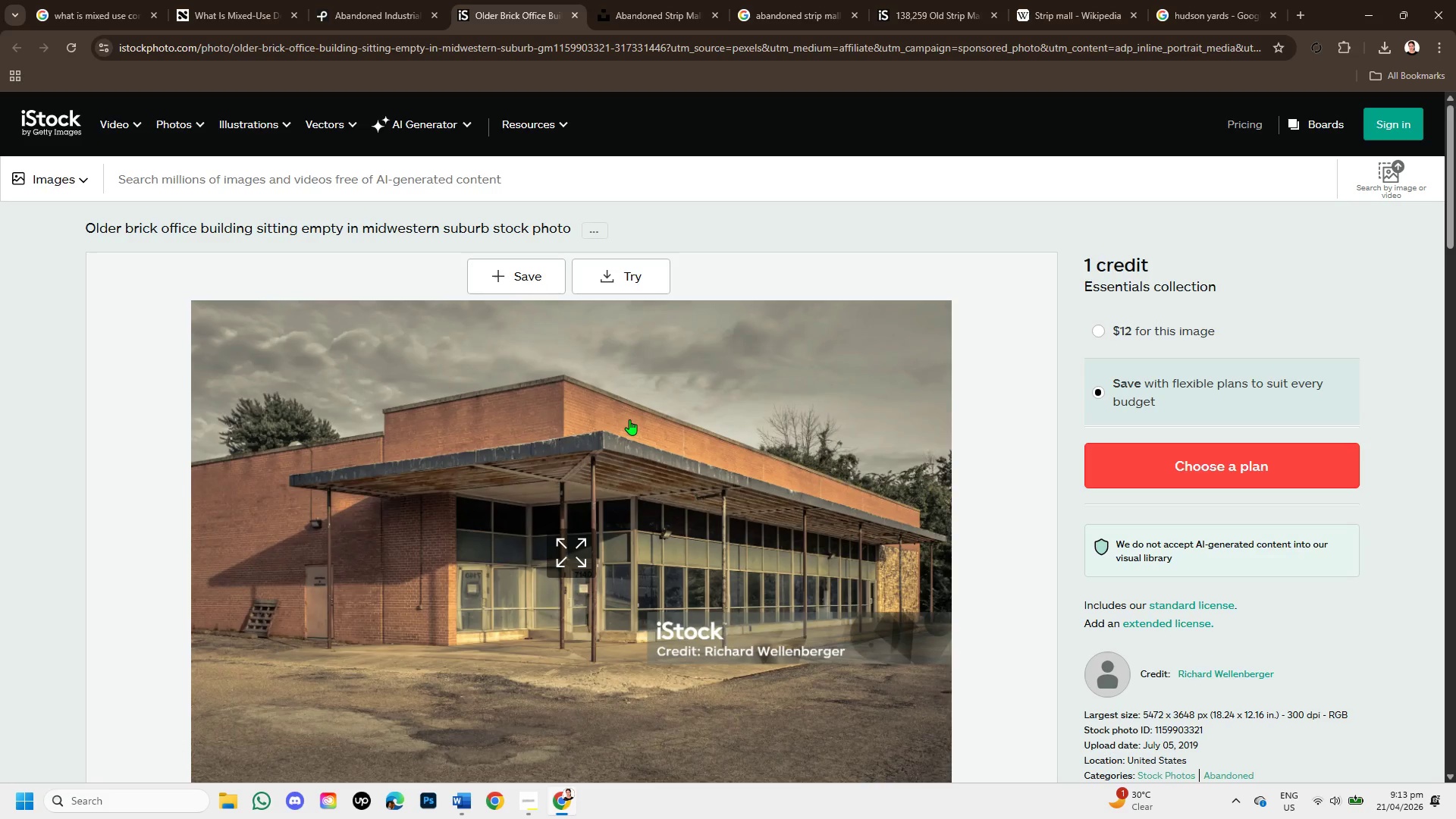 
scroll: coordinate [629, 419], scroll_direction: down, amount: 1.0
 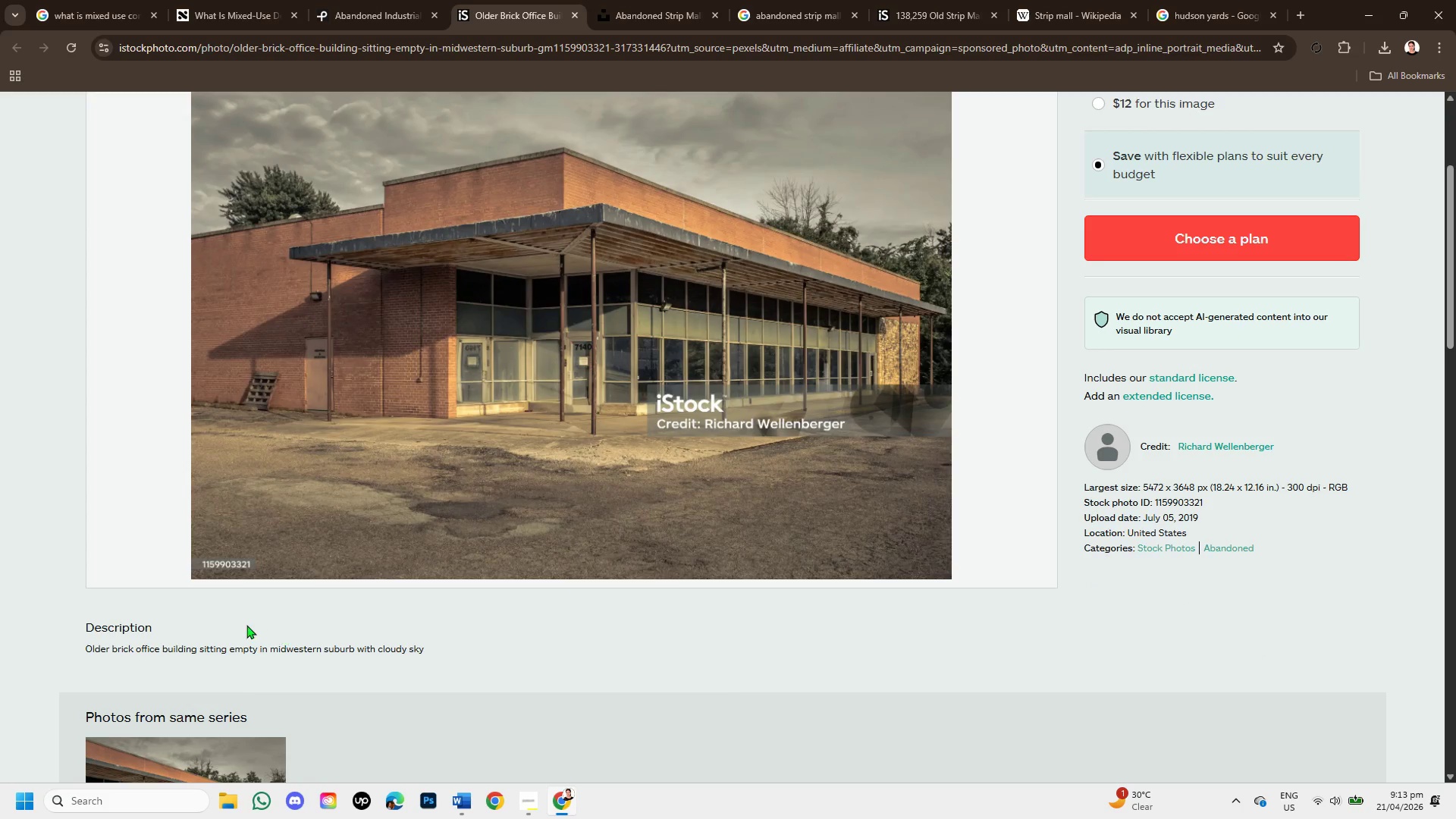 
left_click_drag(start_coordinate=[76, 645], to_coordinate=[431, 651])
 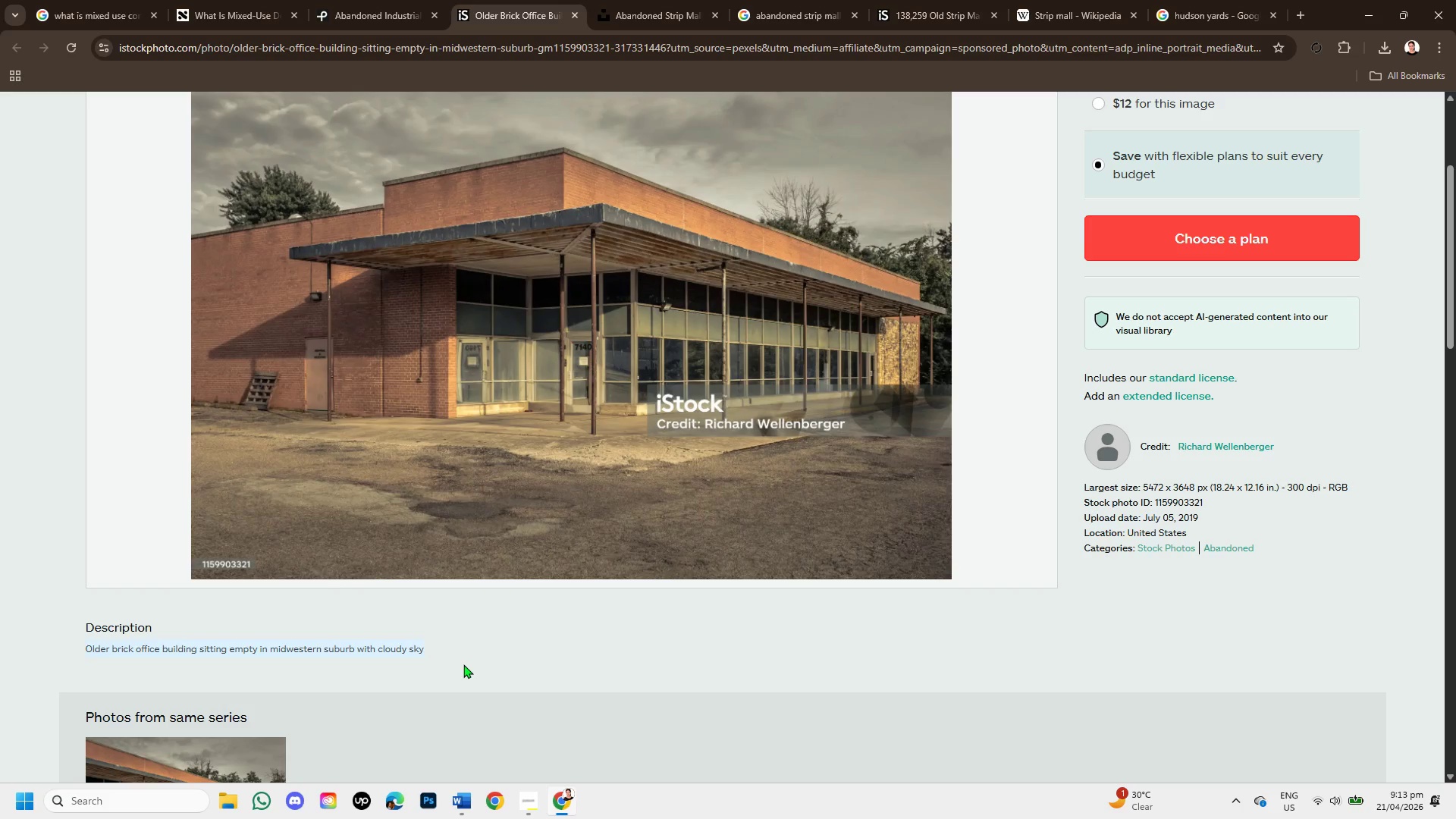 
key(Control+C)
 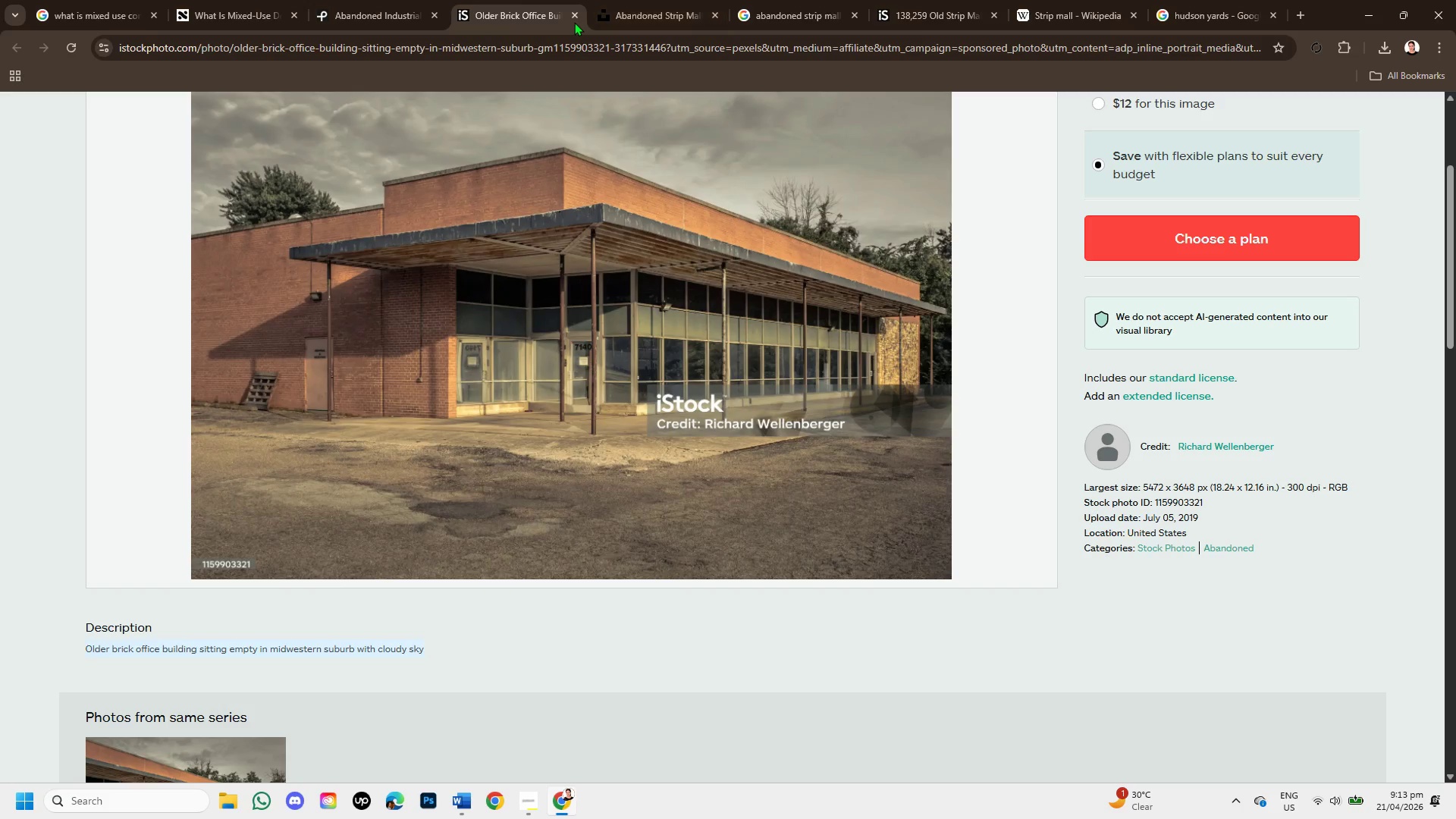 
left_click([573, 17])
 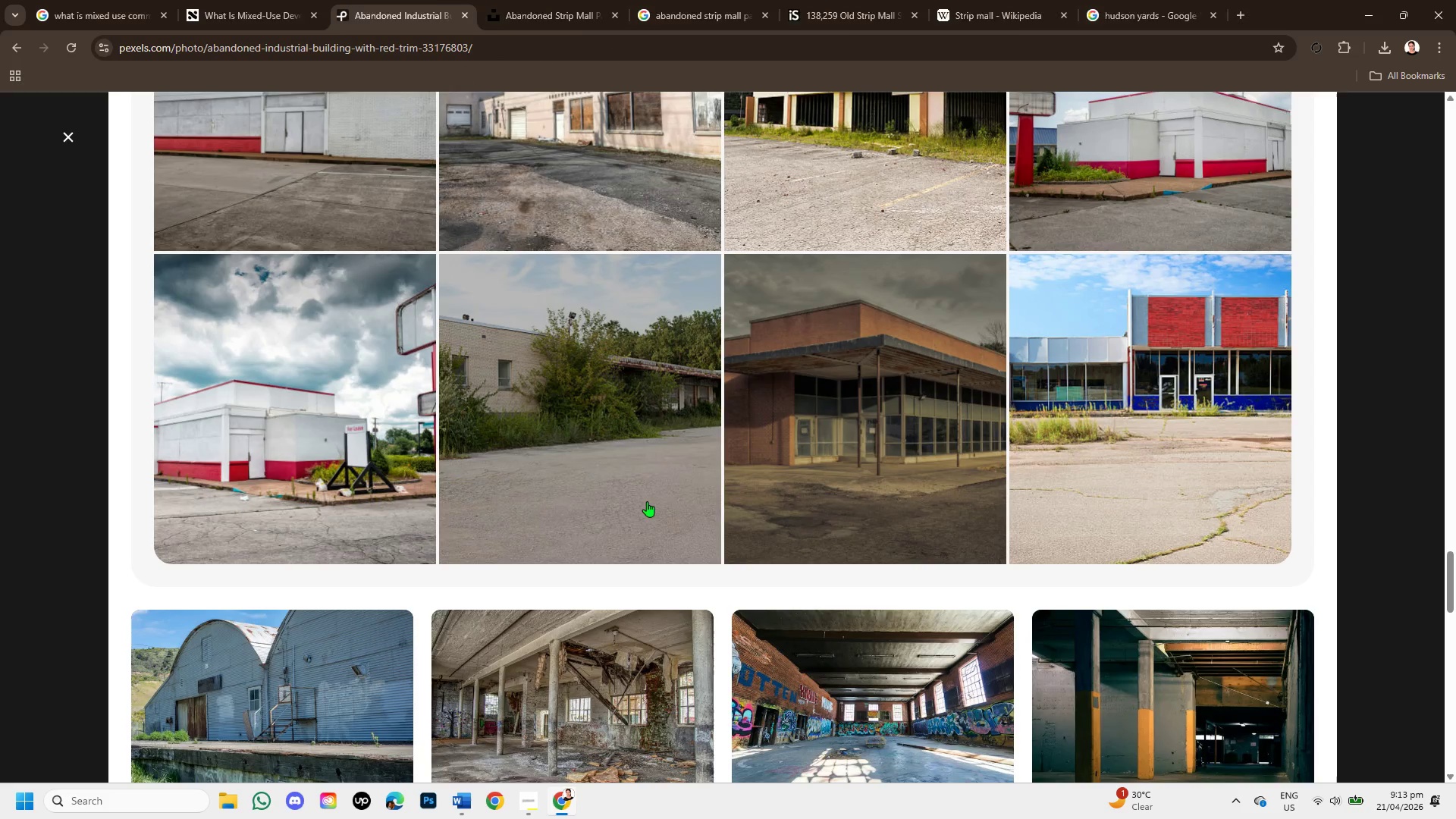 
scroll: coordinate [668, 486], scroll_direction: down, amount: 1.0
 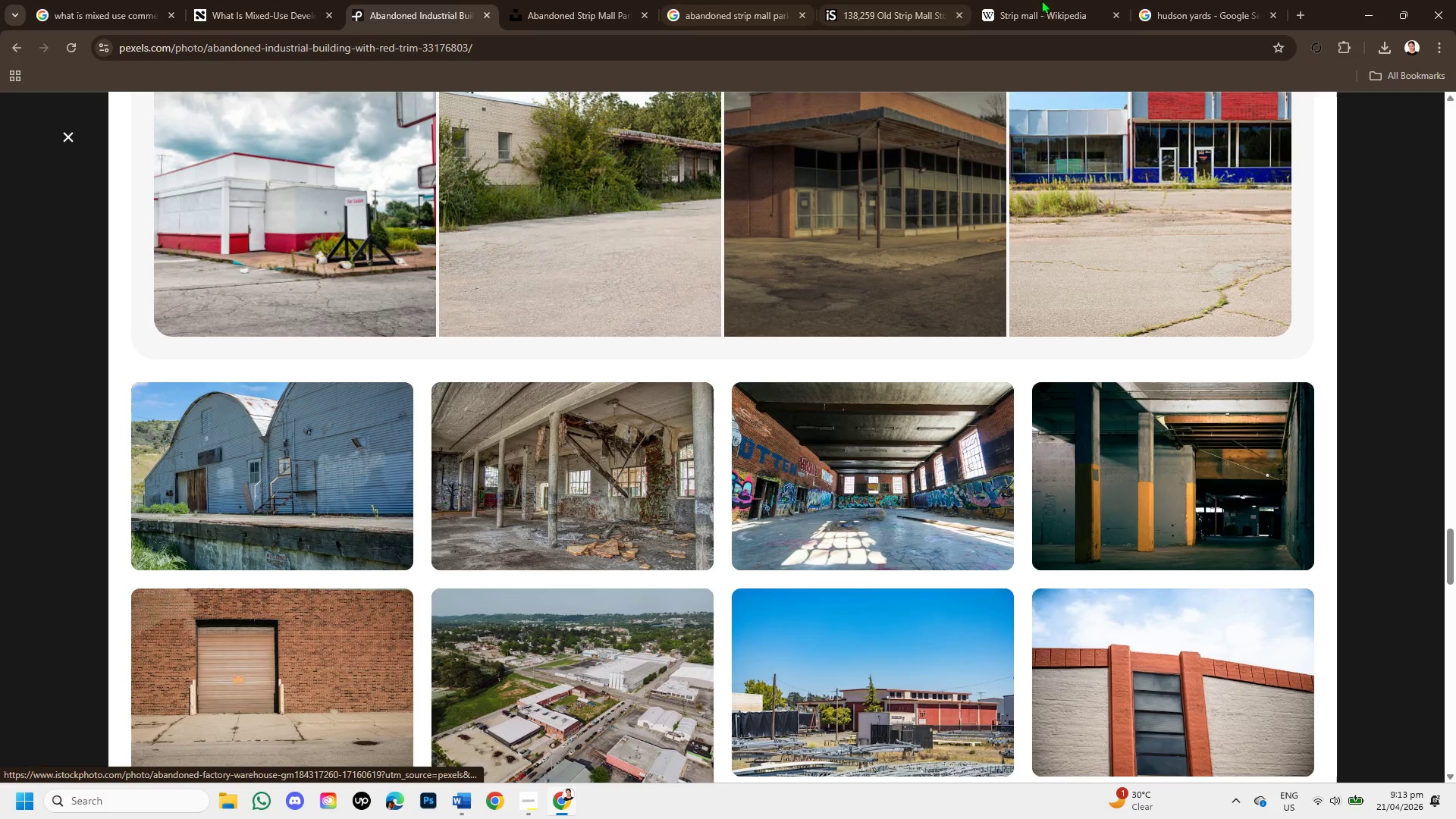 
left_click([1303, 10])
 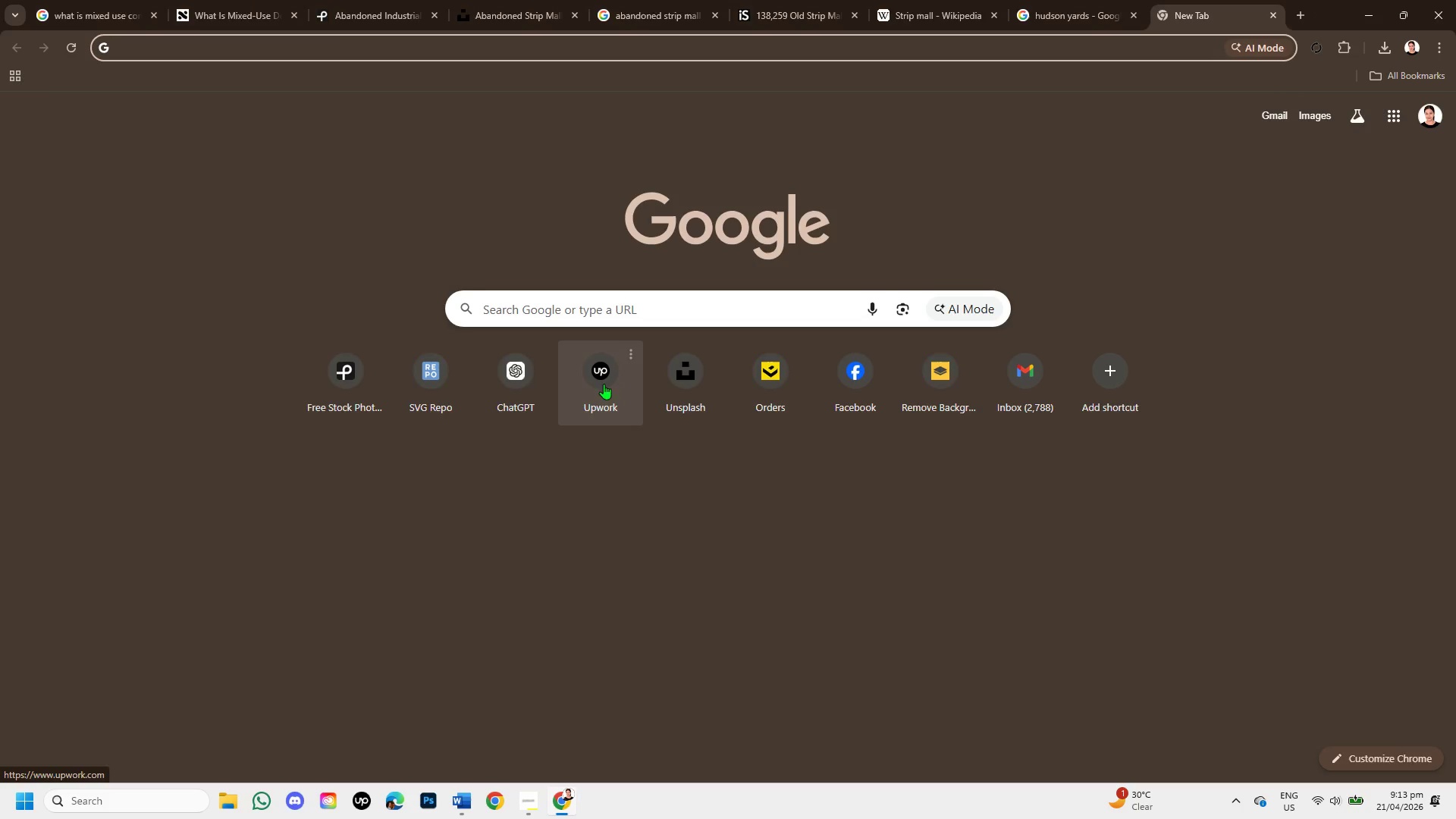 
left_click([360, 373])
 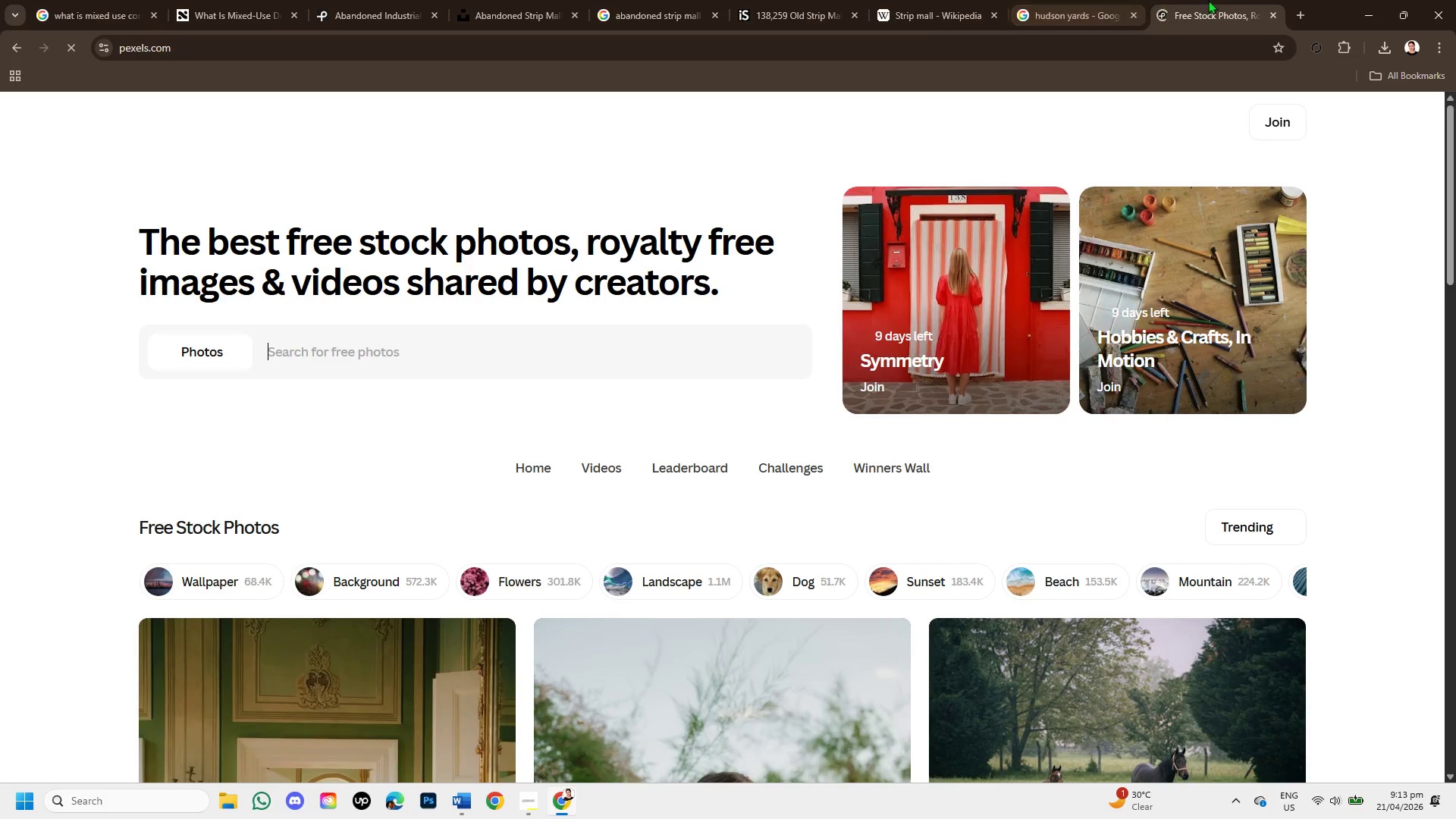 
left_click_drag(start_coordinate=[1216, 2], to_coordinate=[595, 18])
 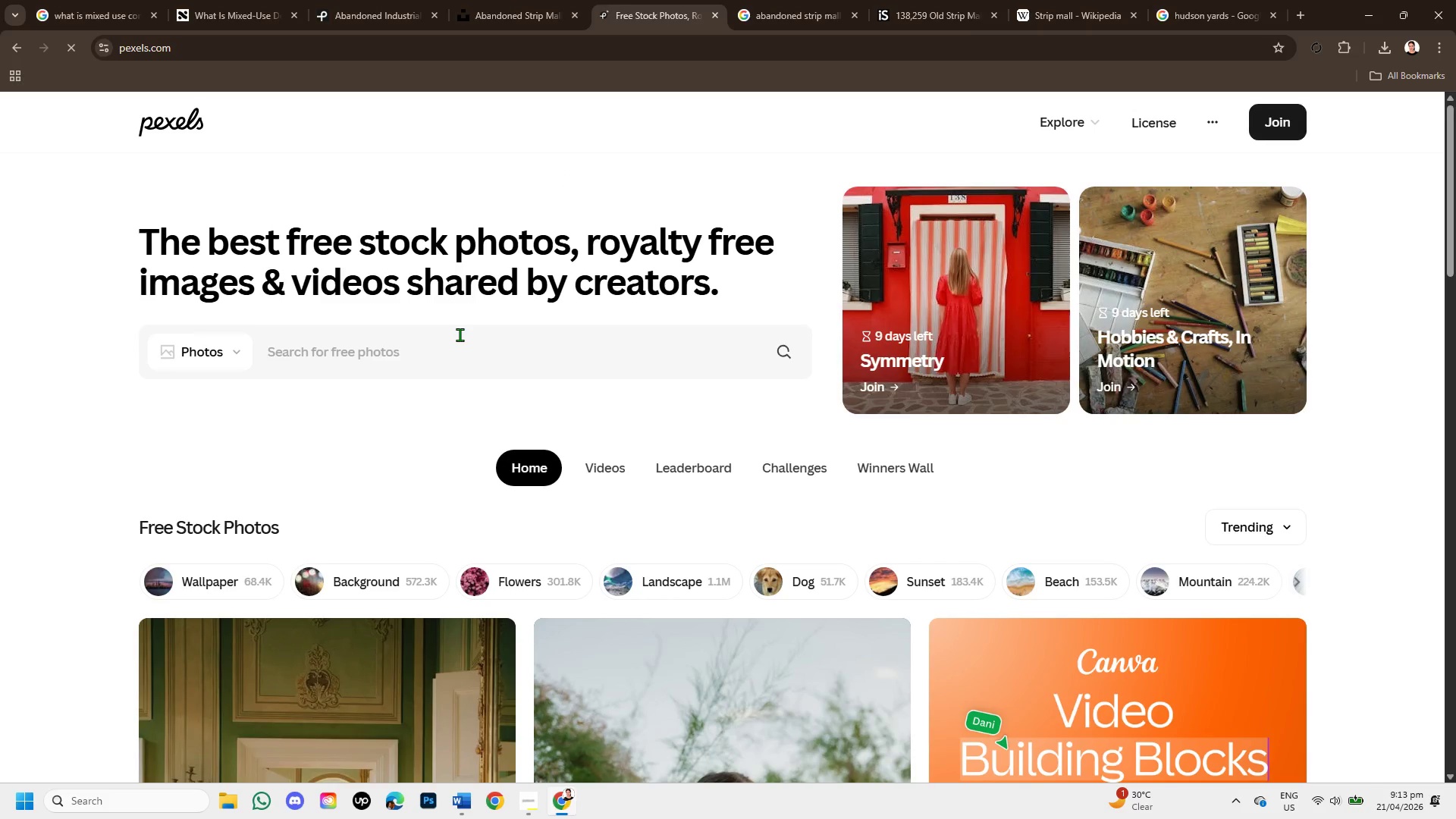 
left_click([460, 359])
 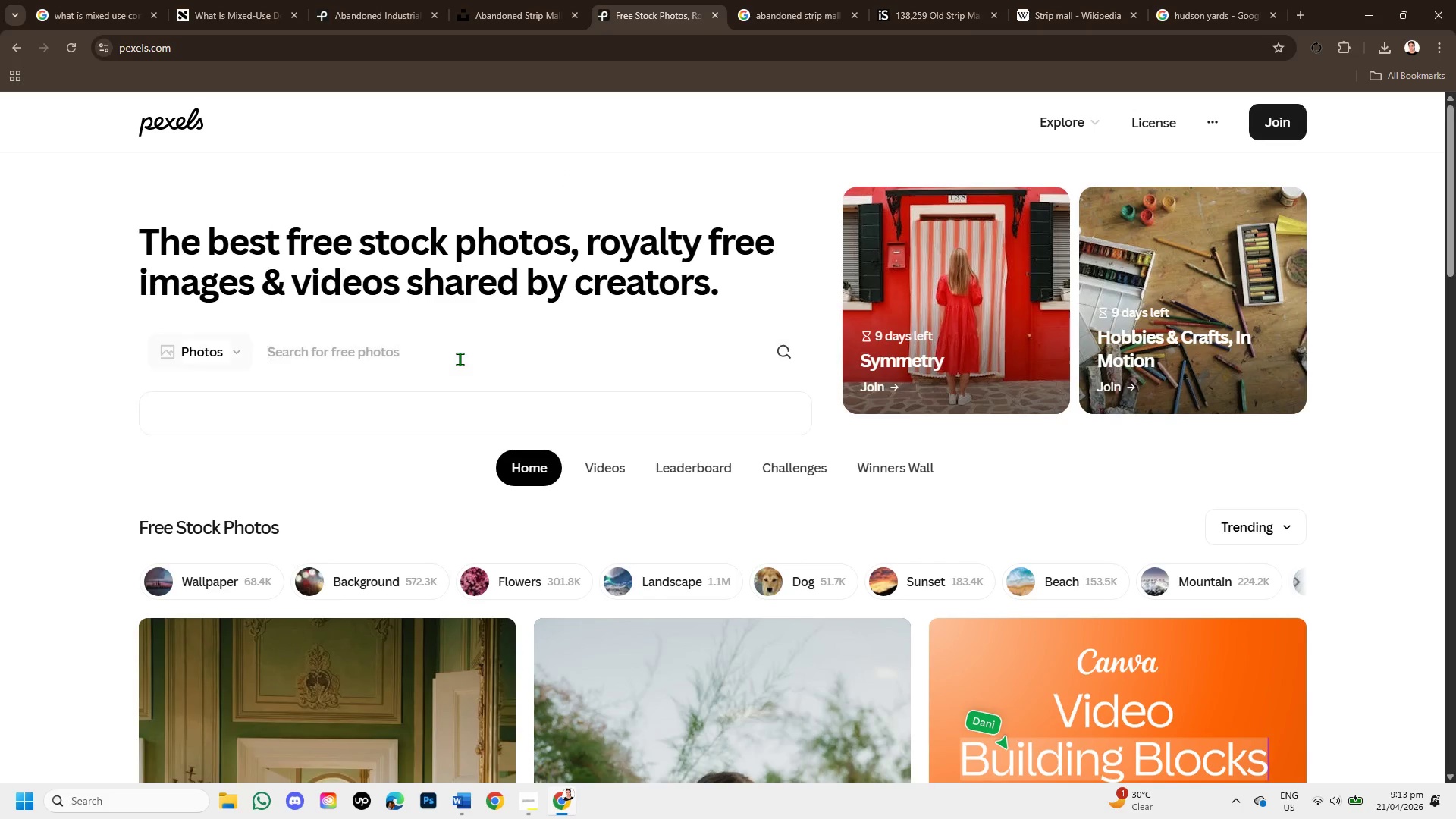 
key(Control+V)
 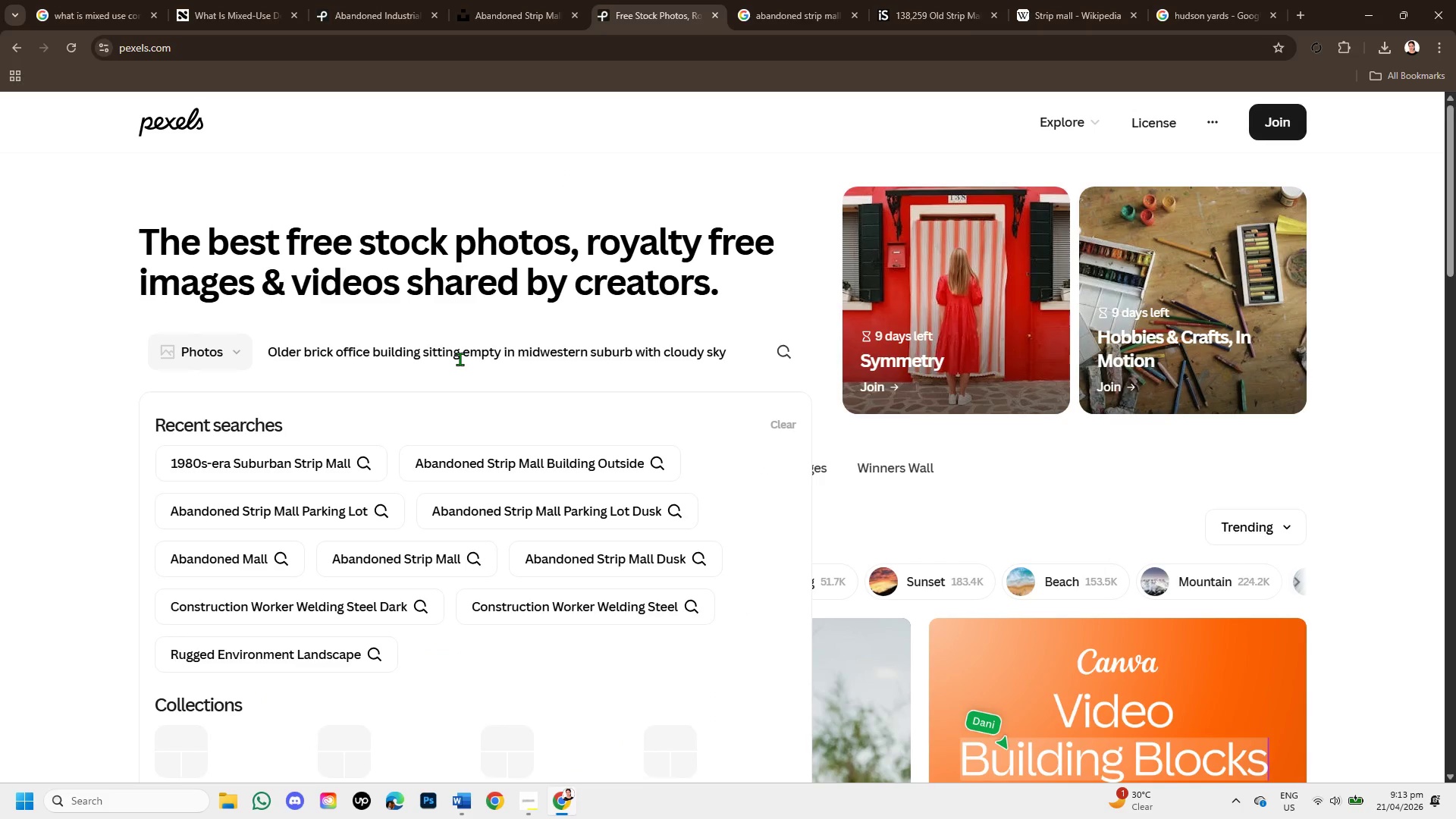 
key(Enter)
 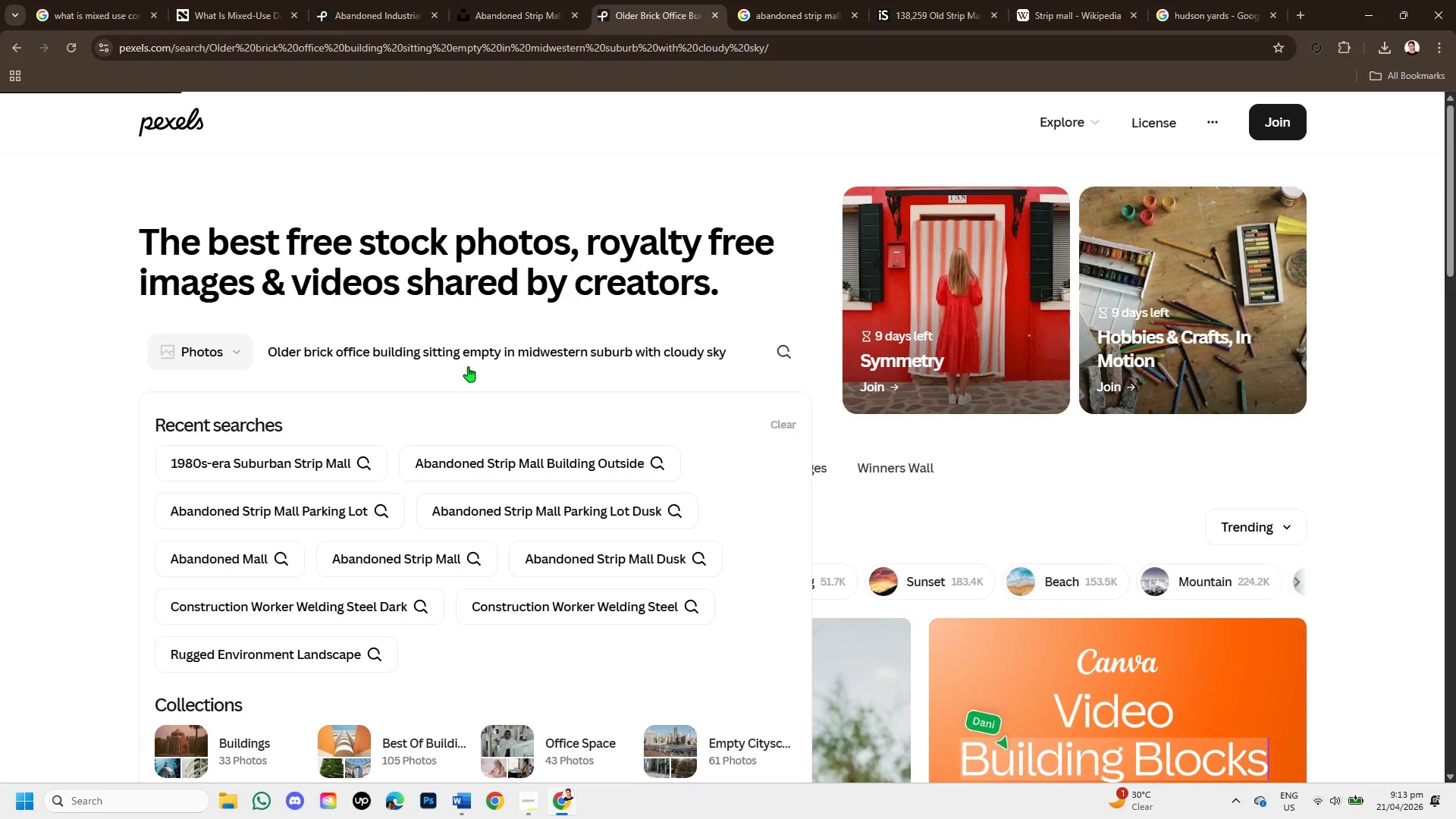 
scroll: coordinate [758, 484], scroll_direction: down, amount: 10.0
 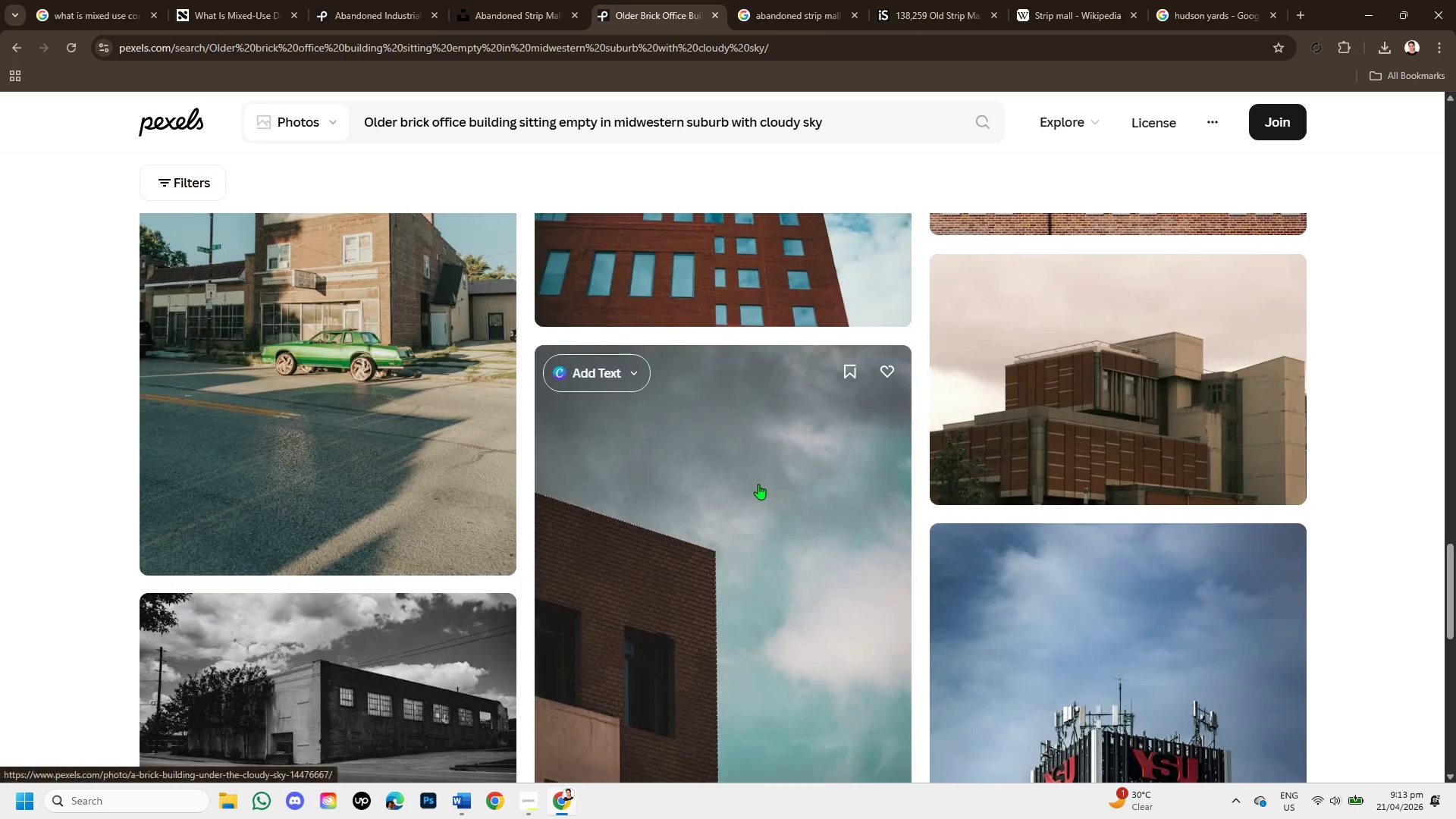 
scroll: coordinate [758, 484], scroll_direction: down, amount: 2.0
 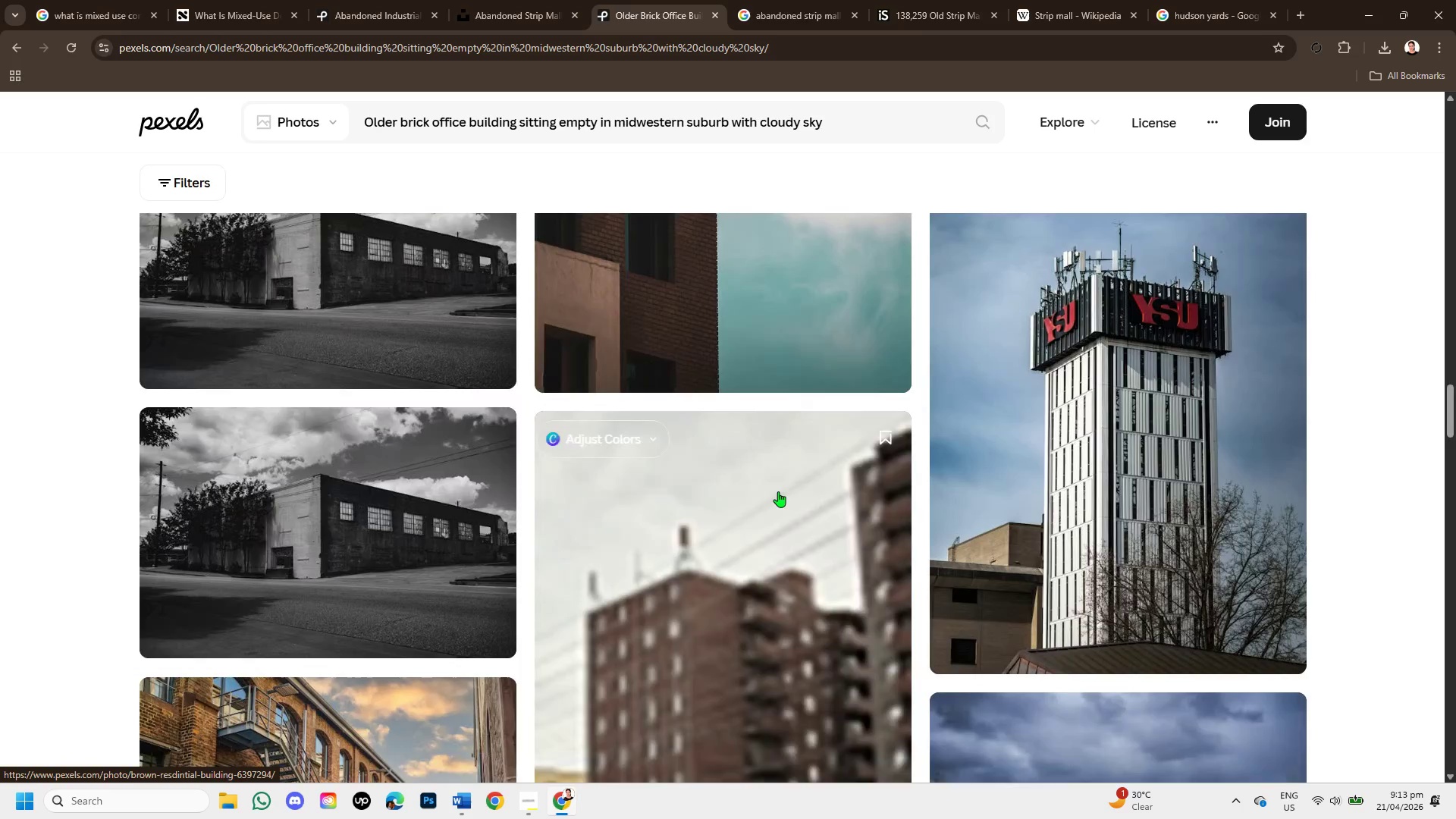 
scroll: coordinate [778, 491], scroll_direction: up, amount: 3.0
 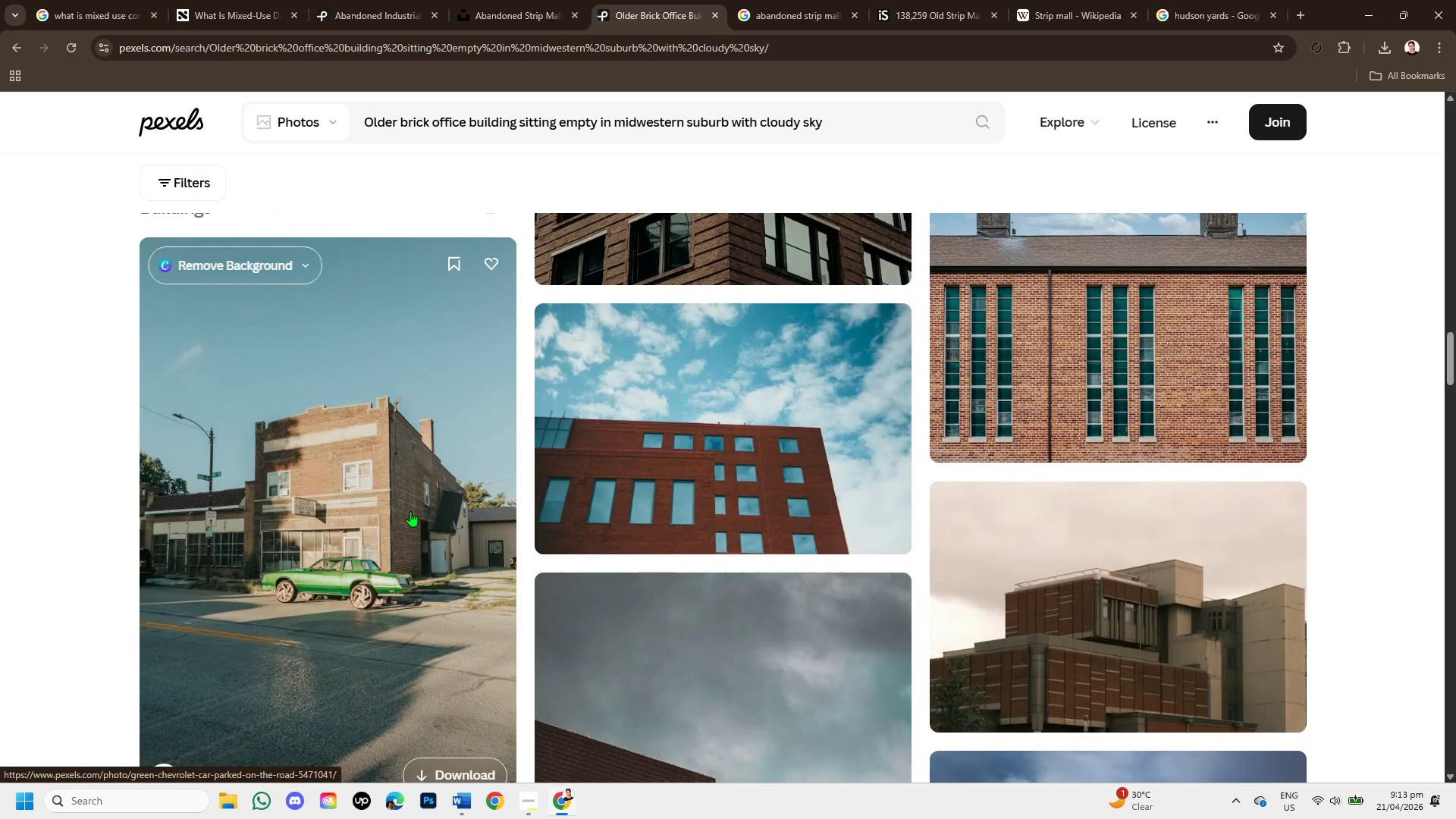 
left_click([410, 511])
 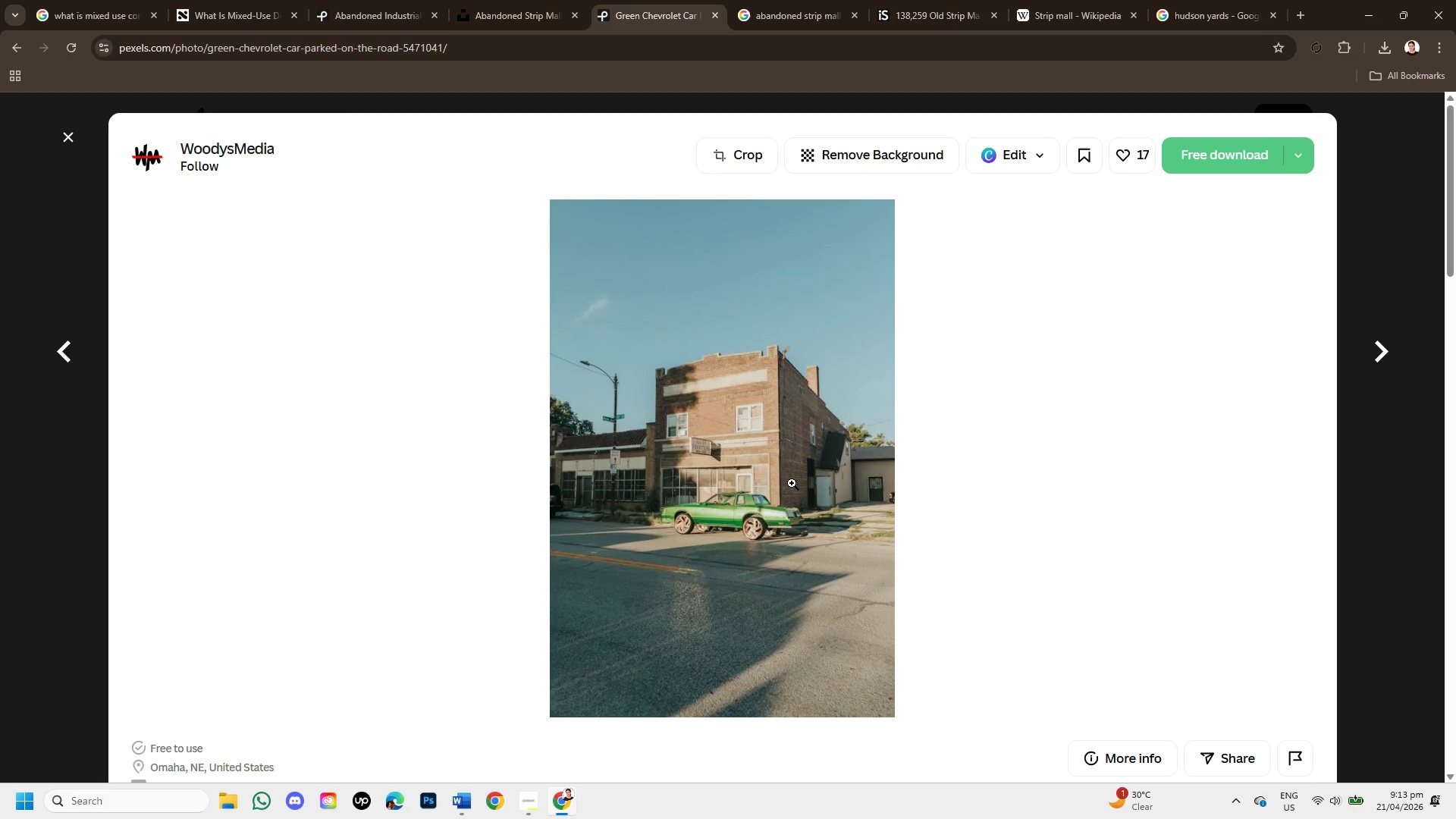 
scroll: coordinate [792, 485], scroll_direction: down, amount: 2.0
 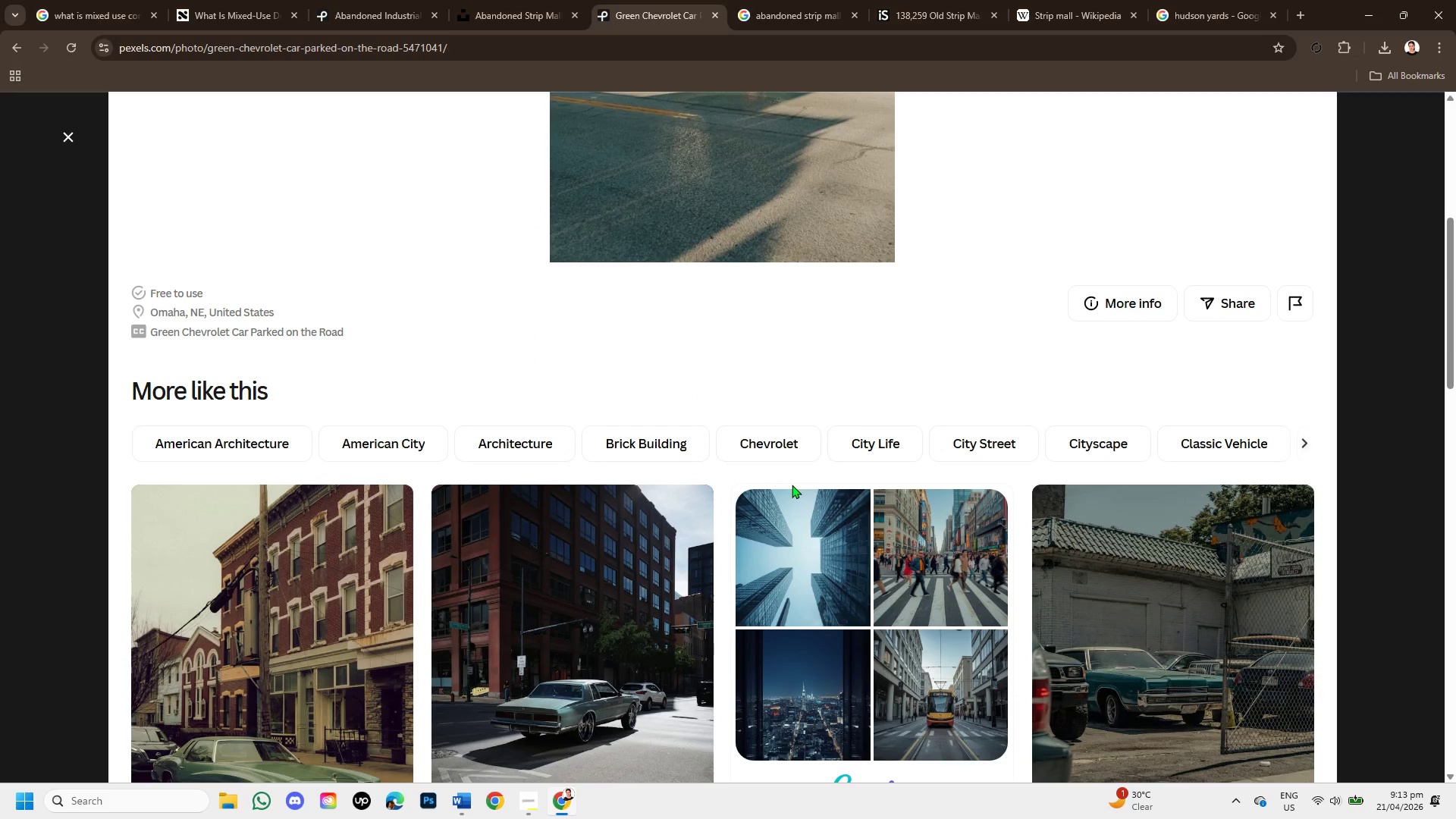 
scroll: coordinate [792, 485], scroll_direction: up, amount: 2.0
 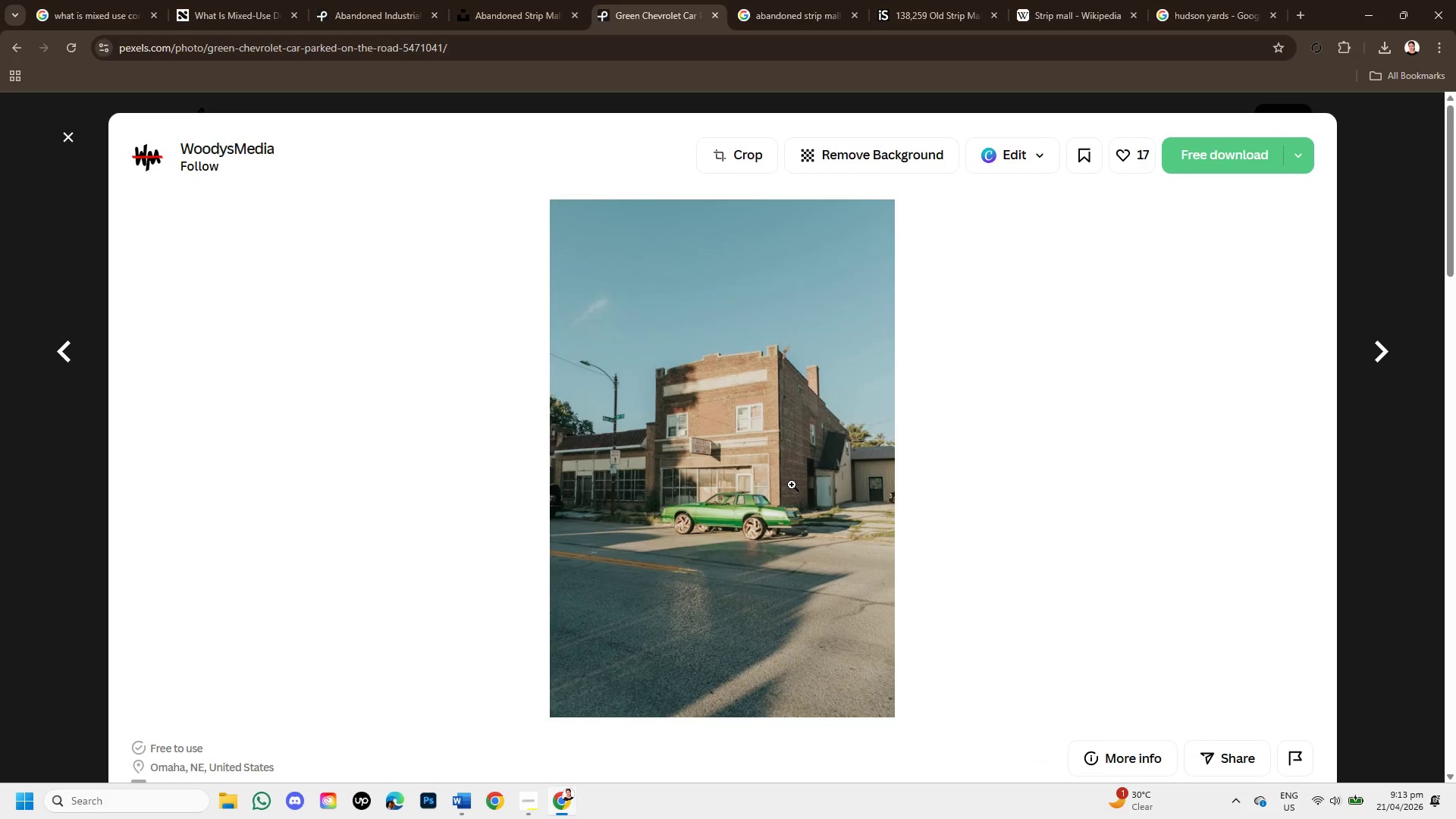 
scroll: coordinate [792, 485], scroll_direction: down, amount: 10.0
 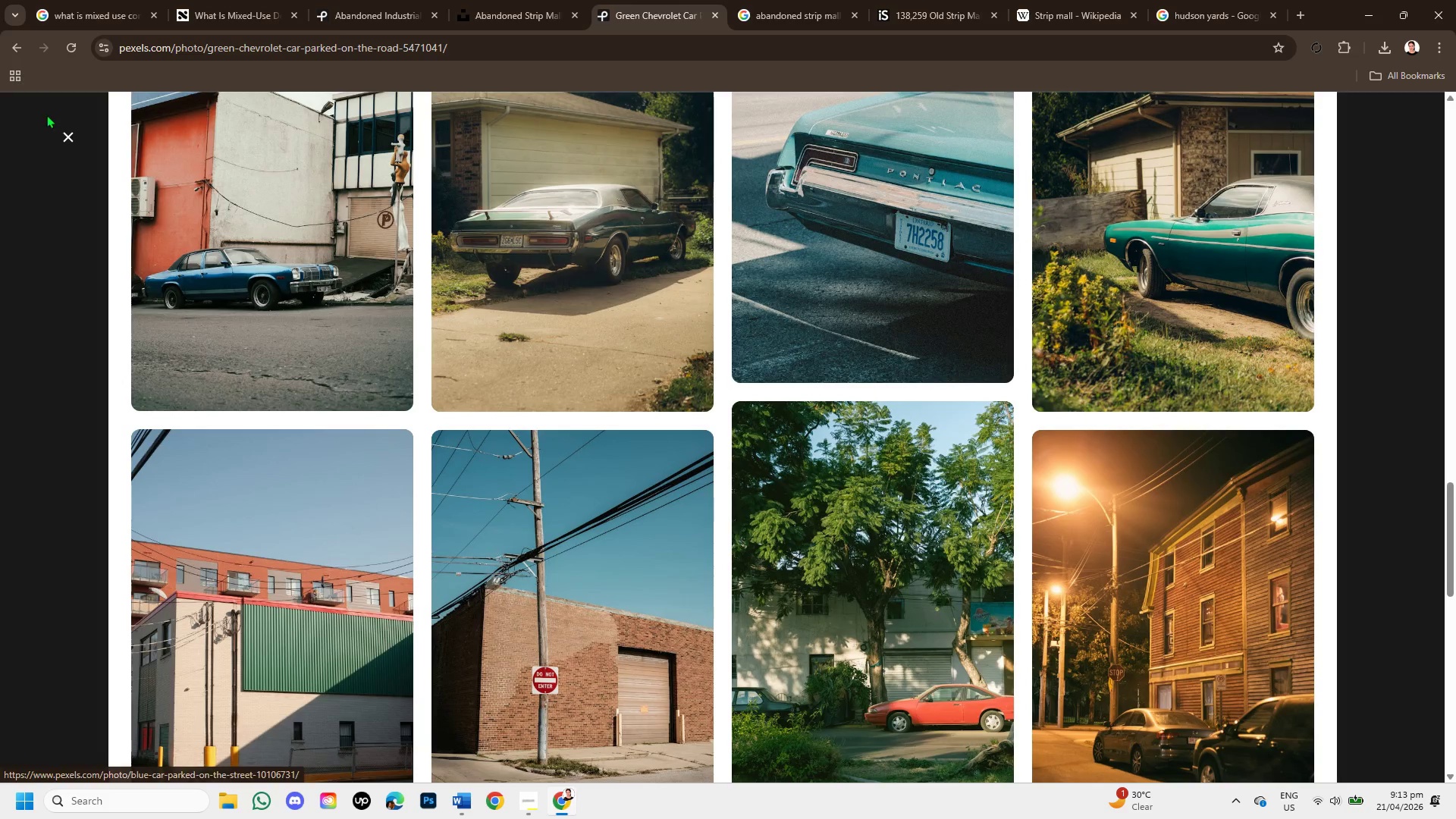 
left_click([60, 135])
 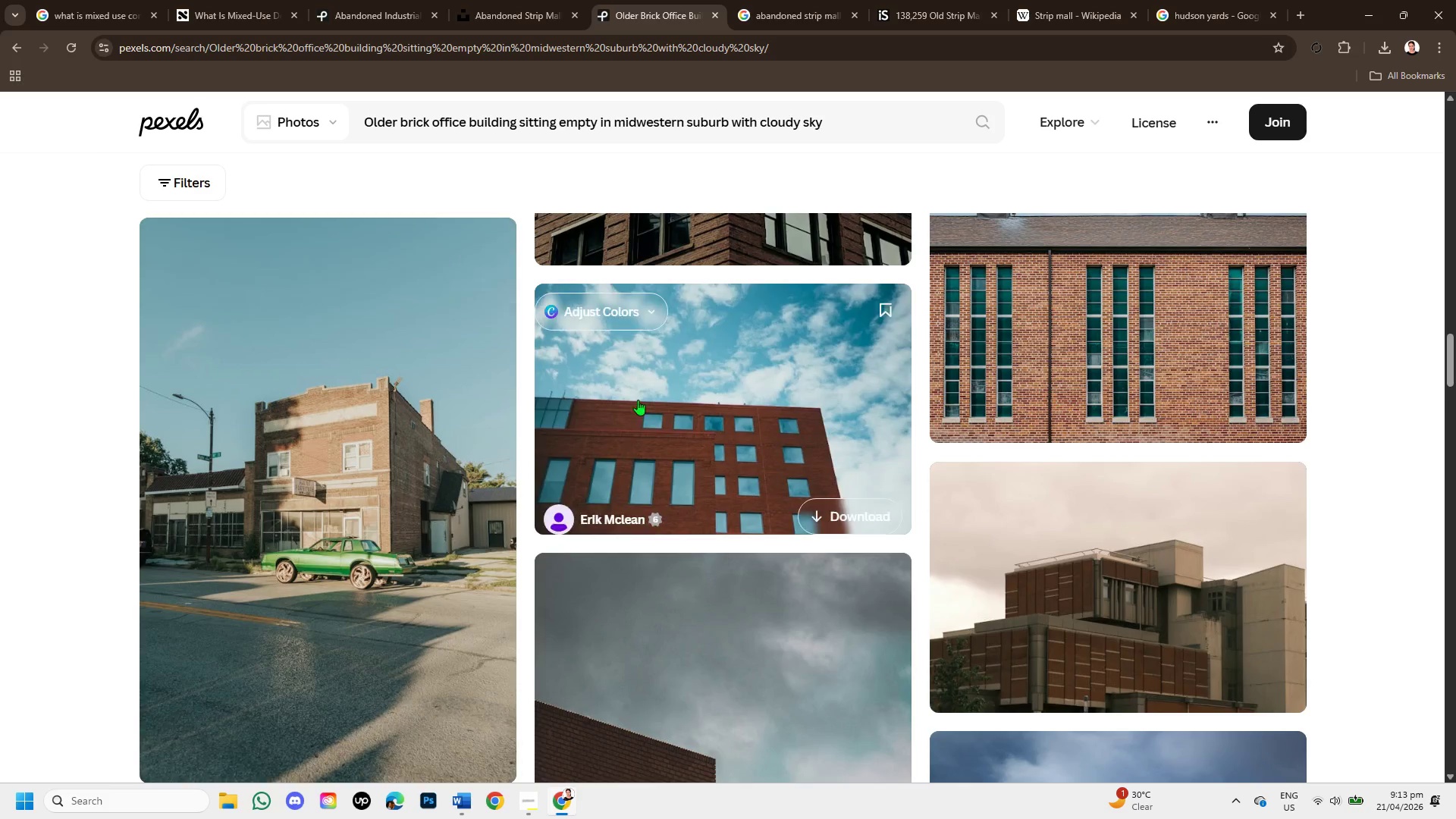 
scroll: coordinate [704, 422], scroll_direction: down, amount: 9.0
 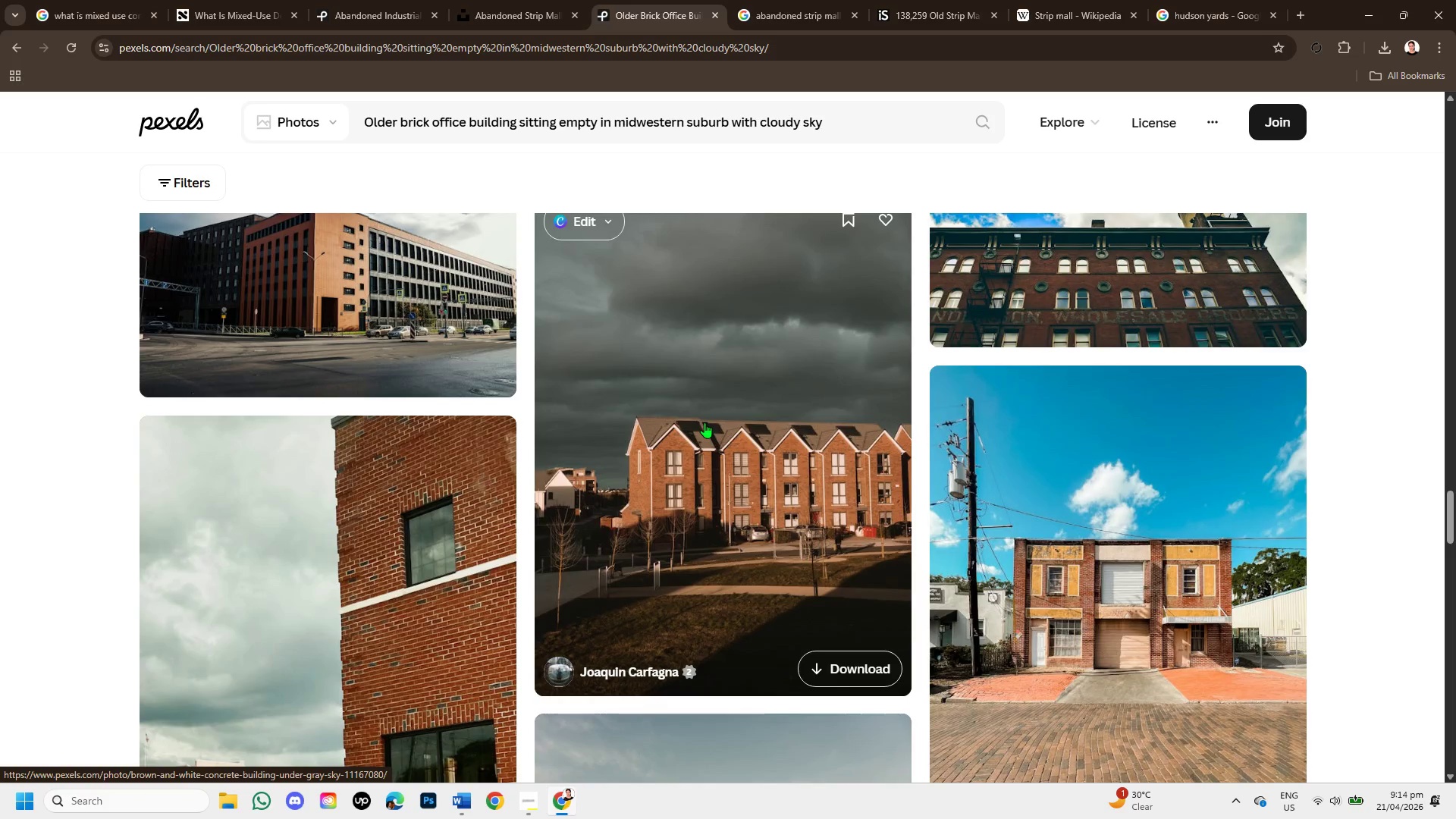 
scroll: coordinate [704, 422], scroll_direction: down, amount: 2.0
 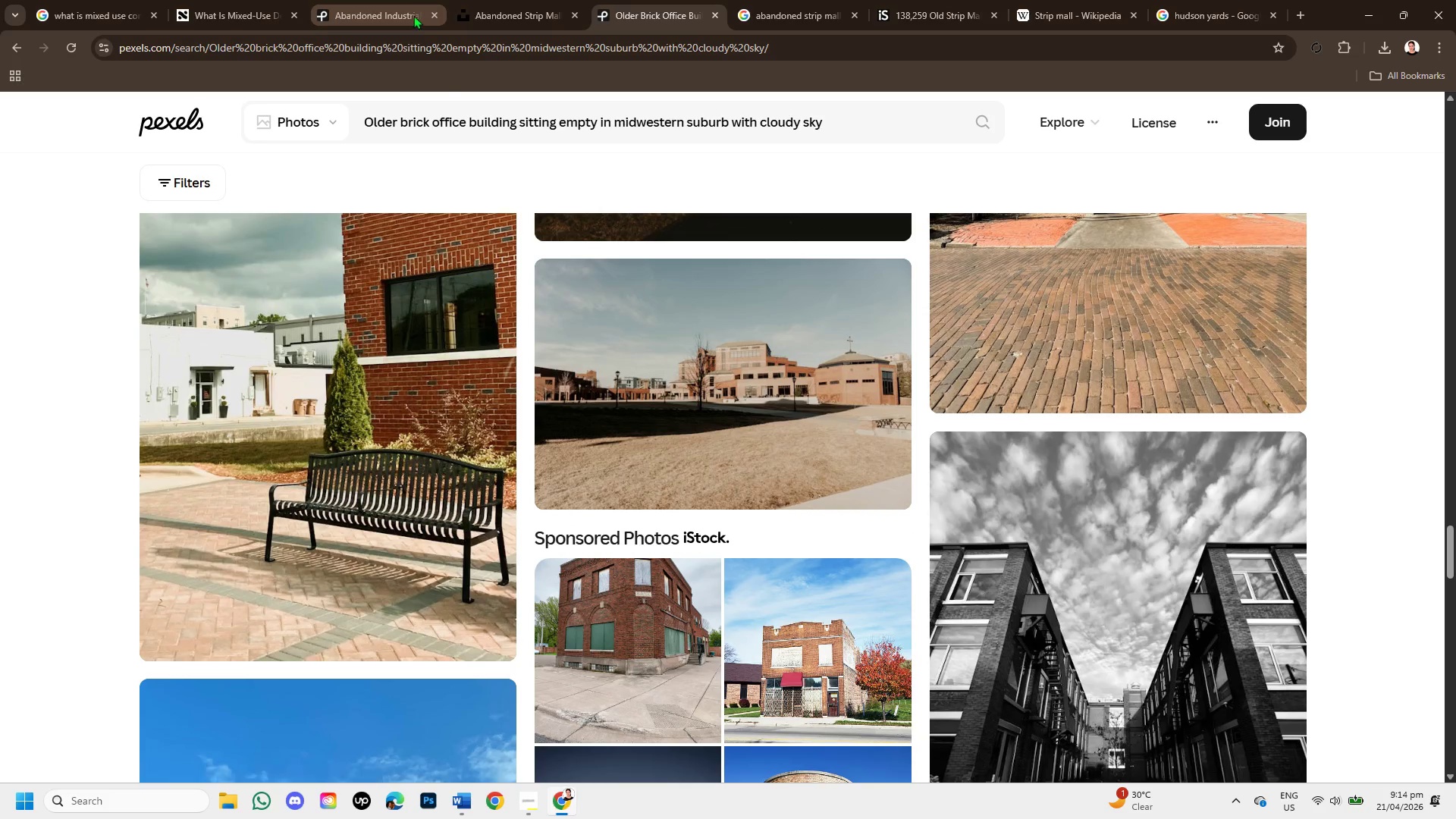 
left_click([360, 0])
 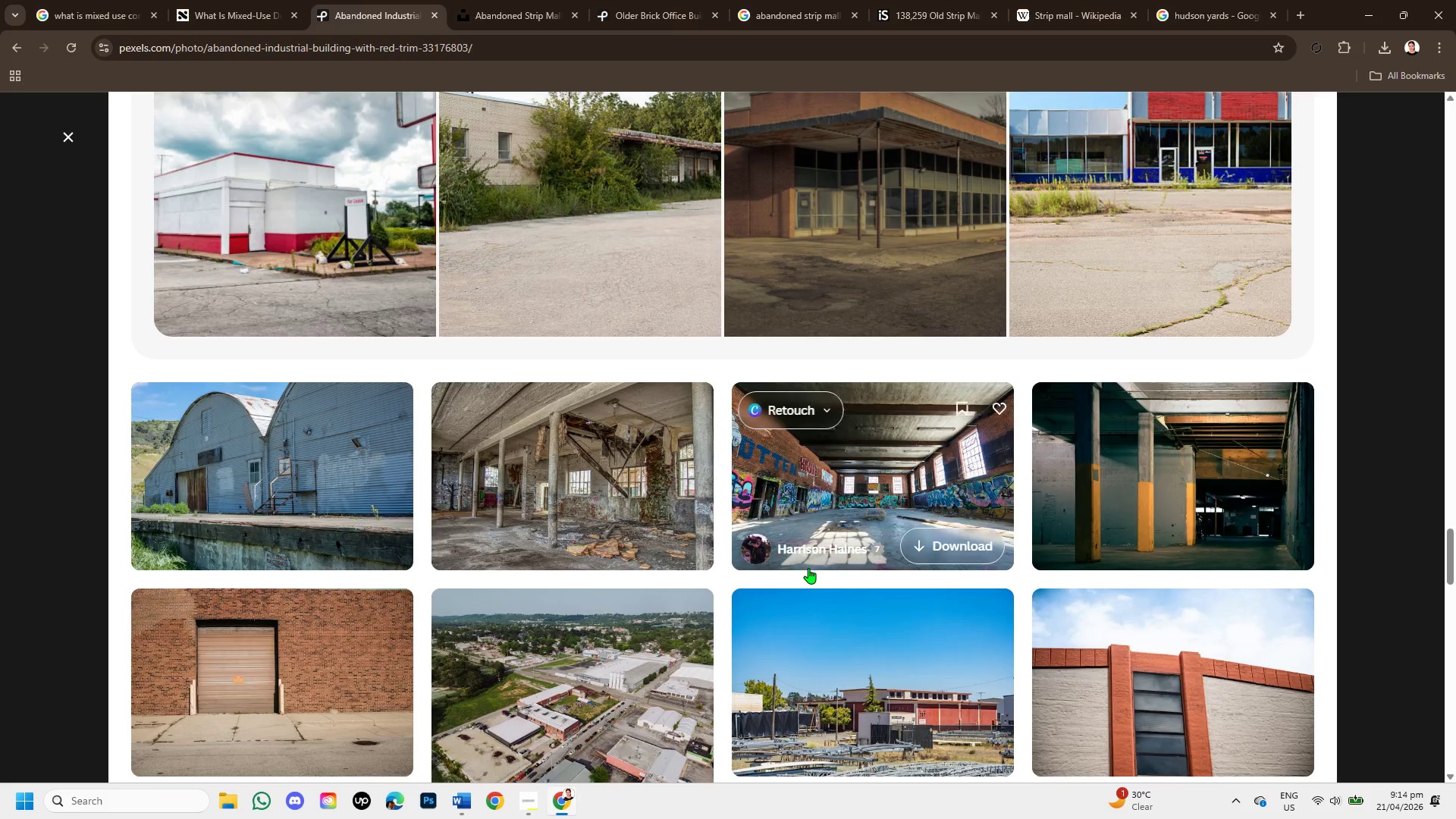 
scroll: coordinate [817, 534], scroll_direction: down, amount: 3.0
 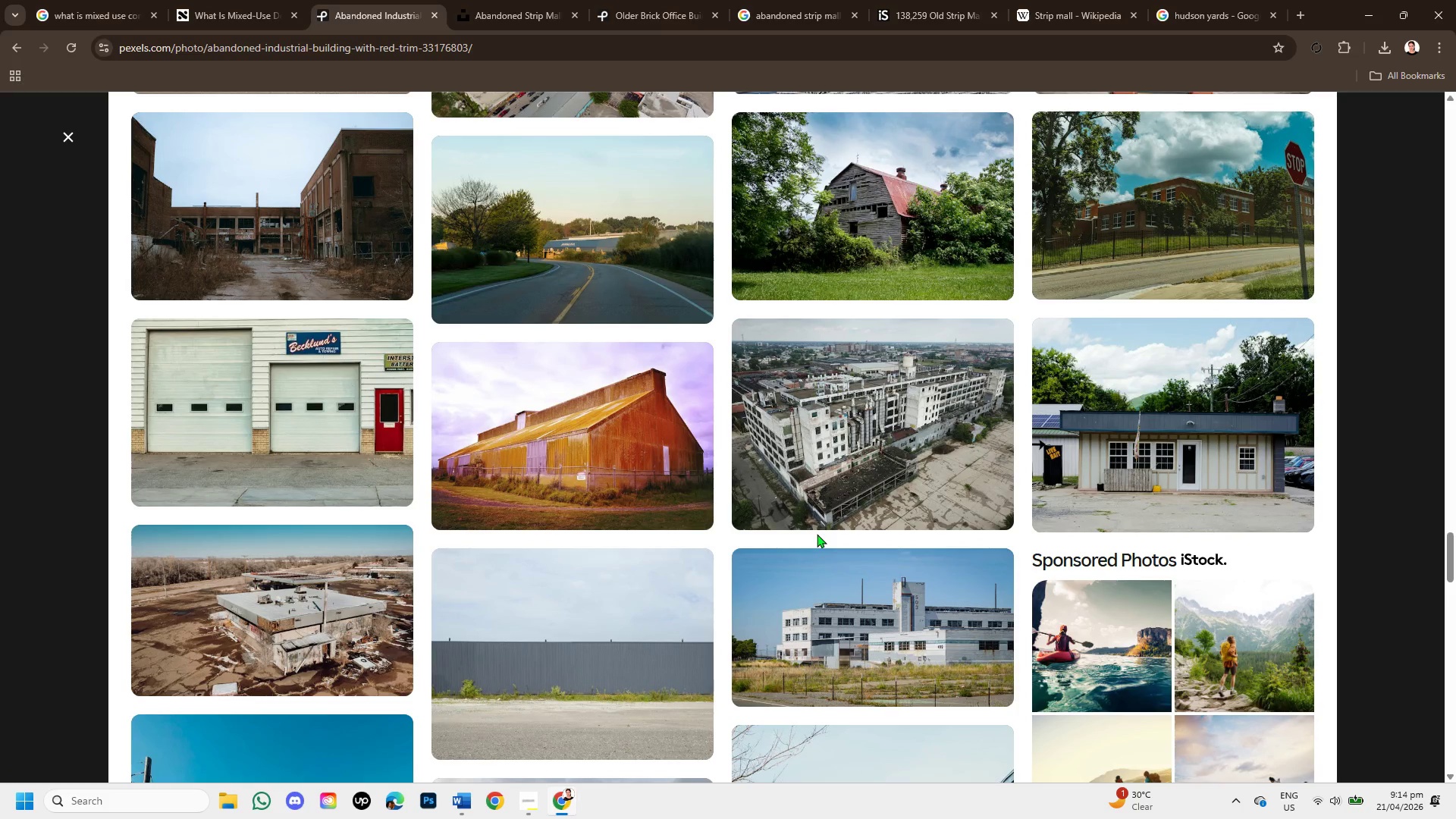 
wait(6.43)
 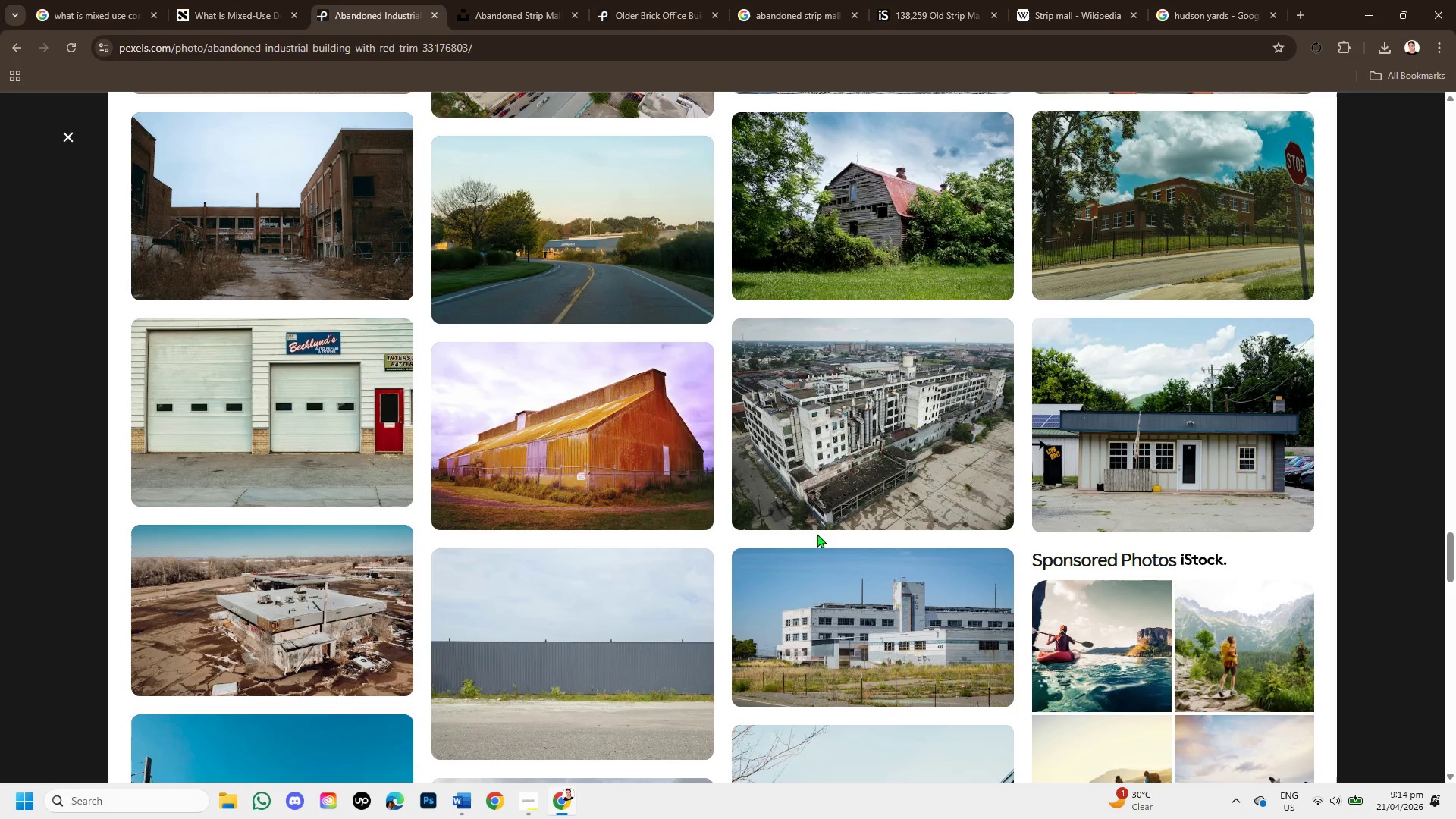 
left_click([337, 604])
 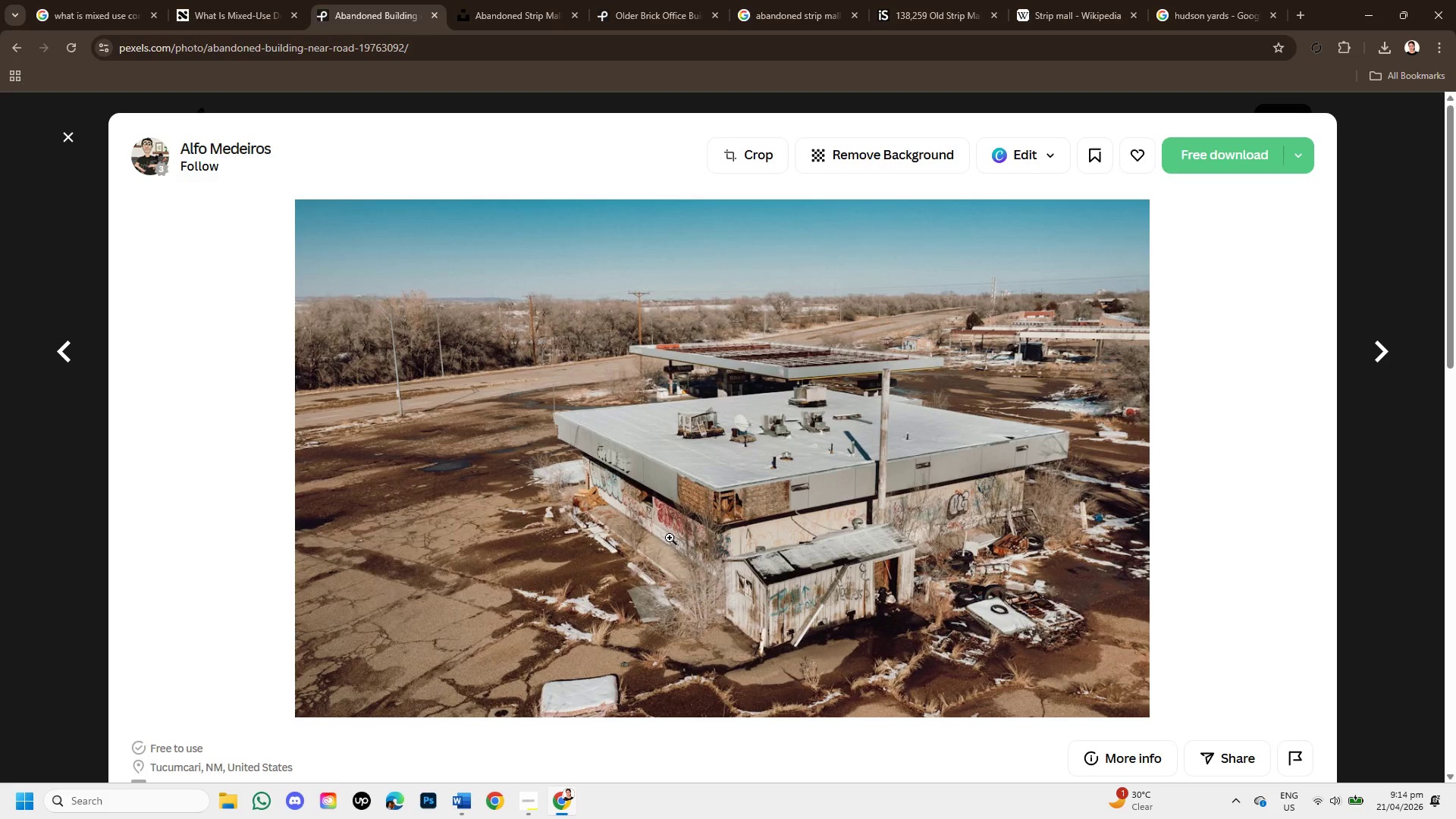 
scroll: coordinate [670, 538], scroll_direction: down, amount: 3.0
 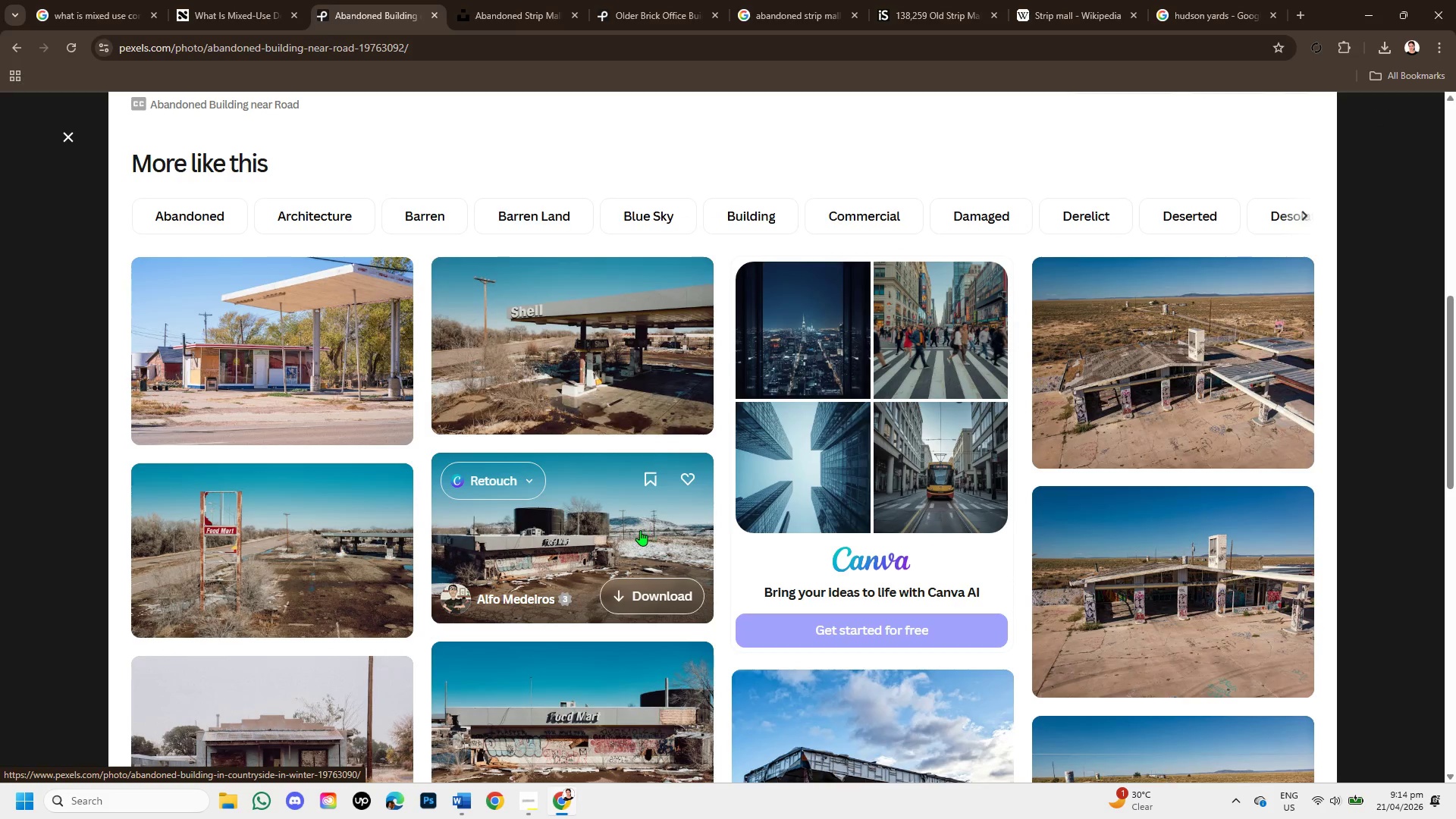 
wait(7.38)
 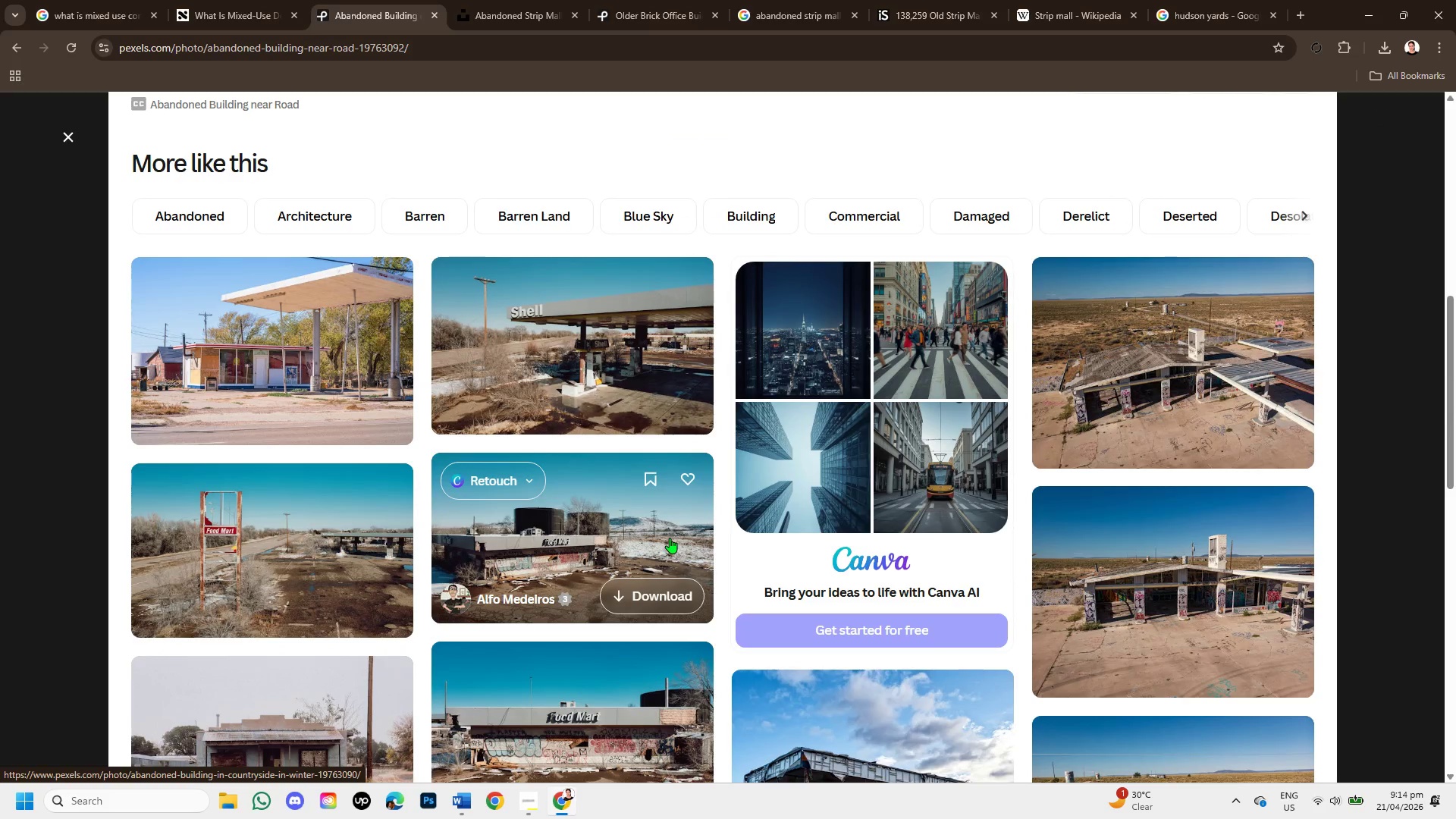 
left_click([570, 540])
 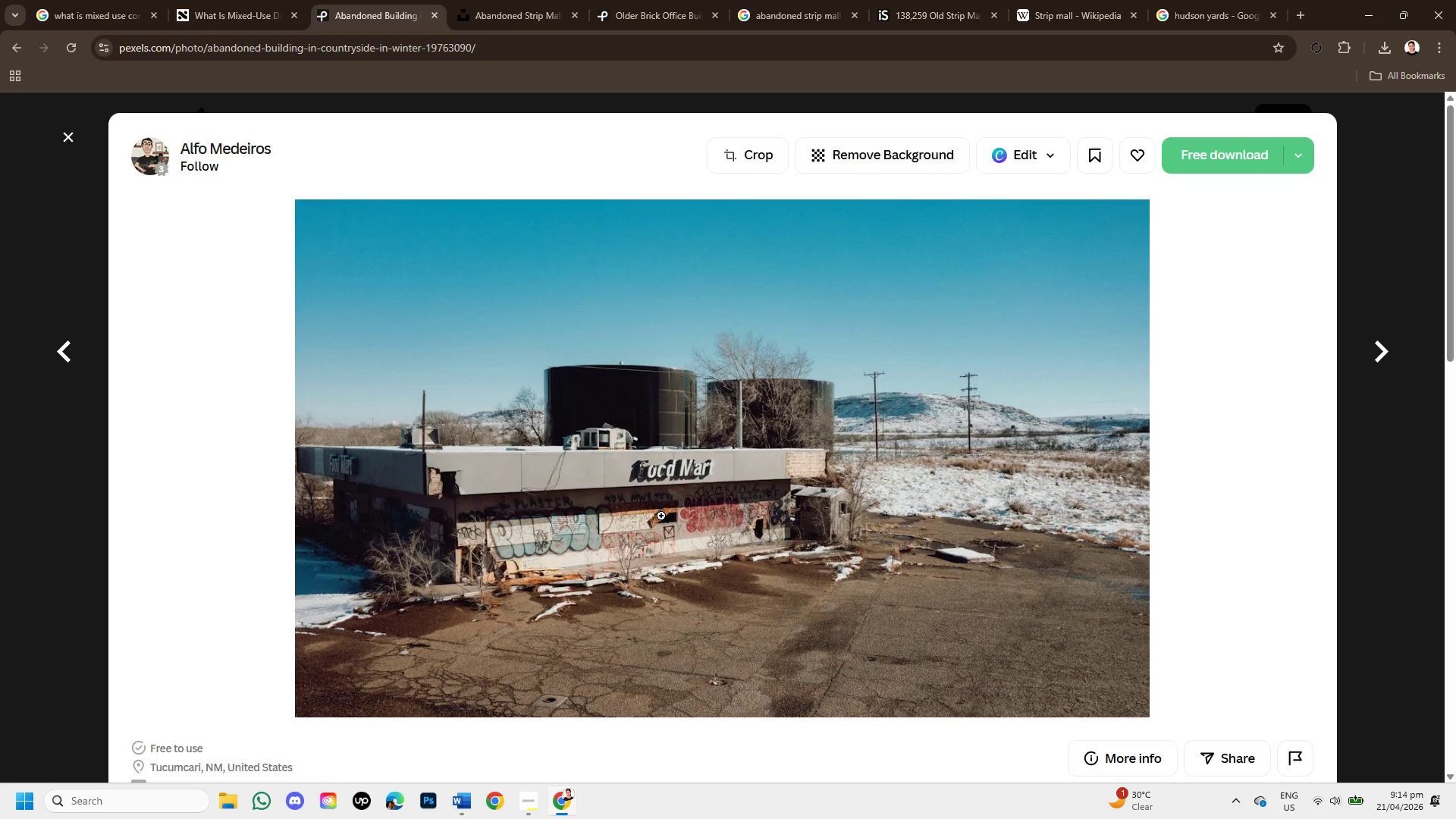 
scroll: coordinate [661, 516], scroll_direction: down, amount: 2.0
 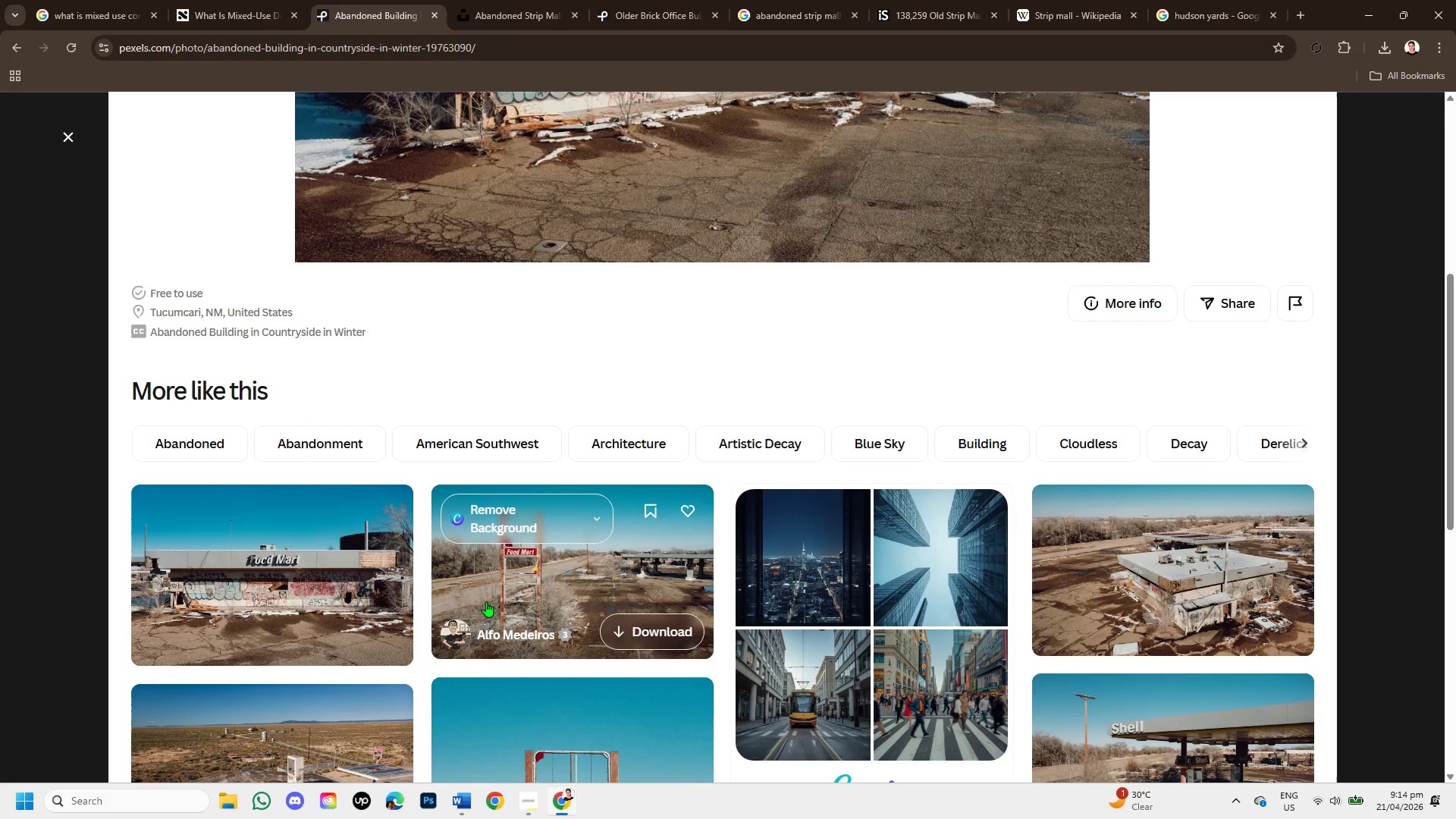 
left_click([349, 573])
 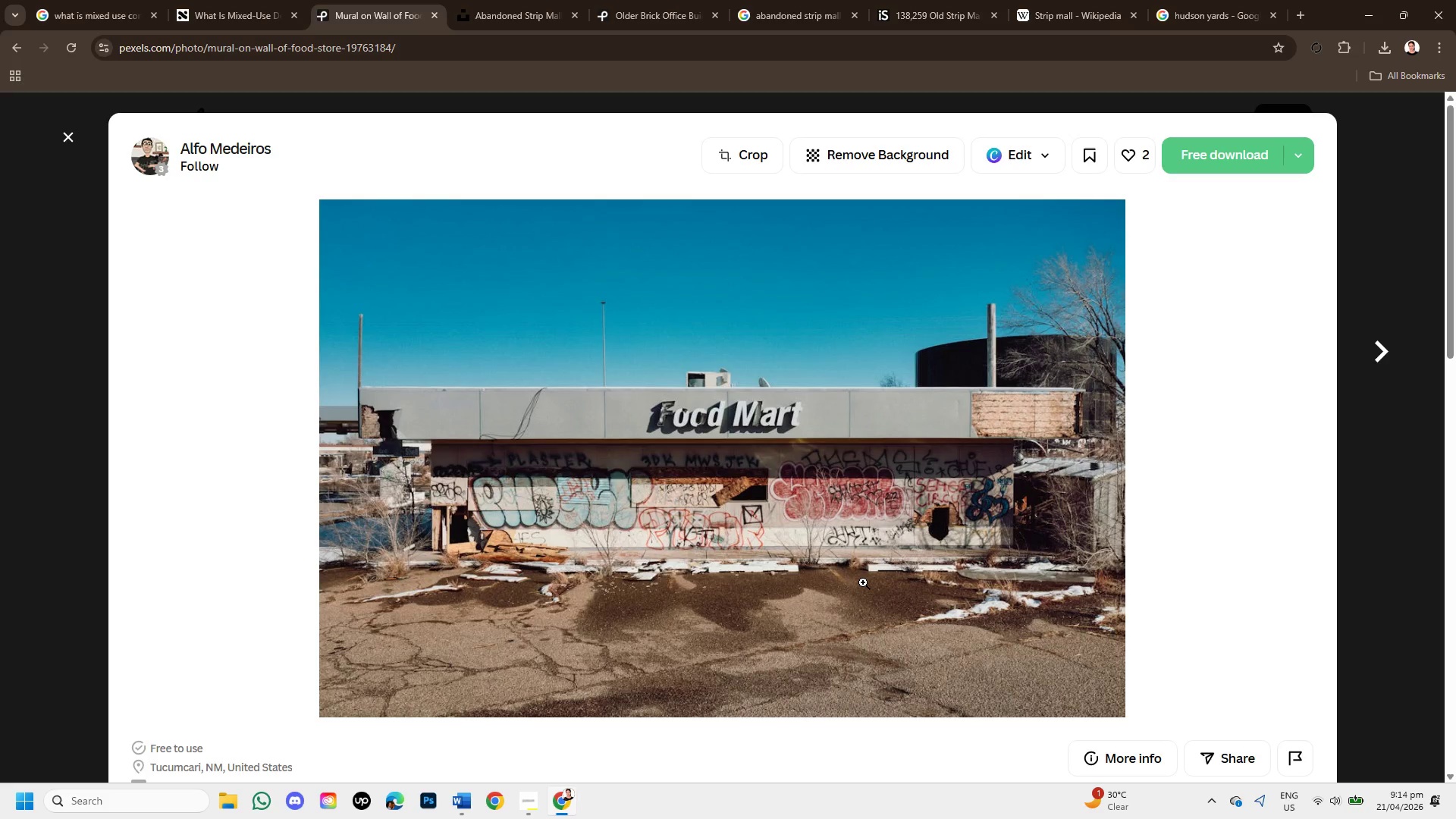 
wait(6.59)
 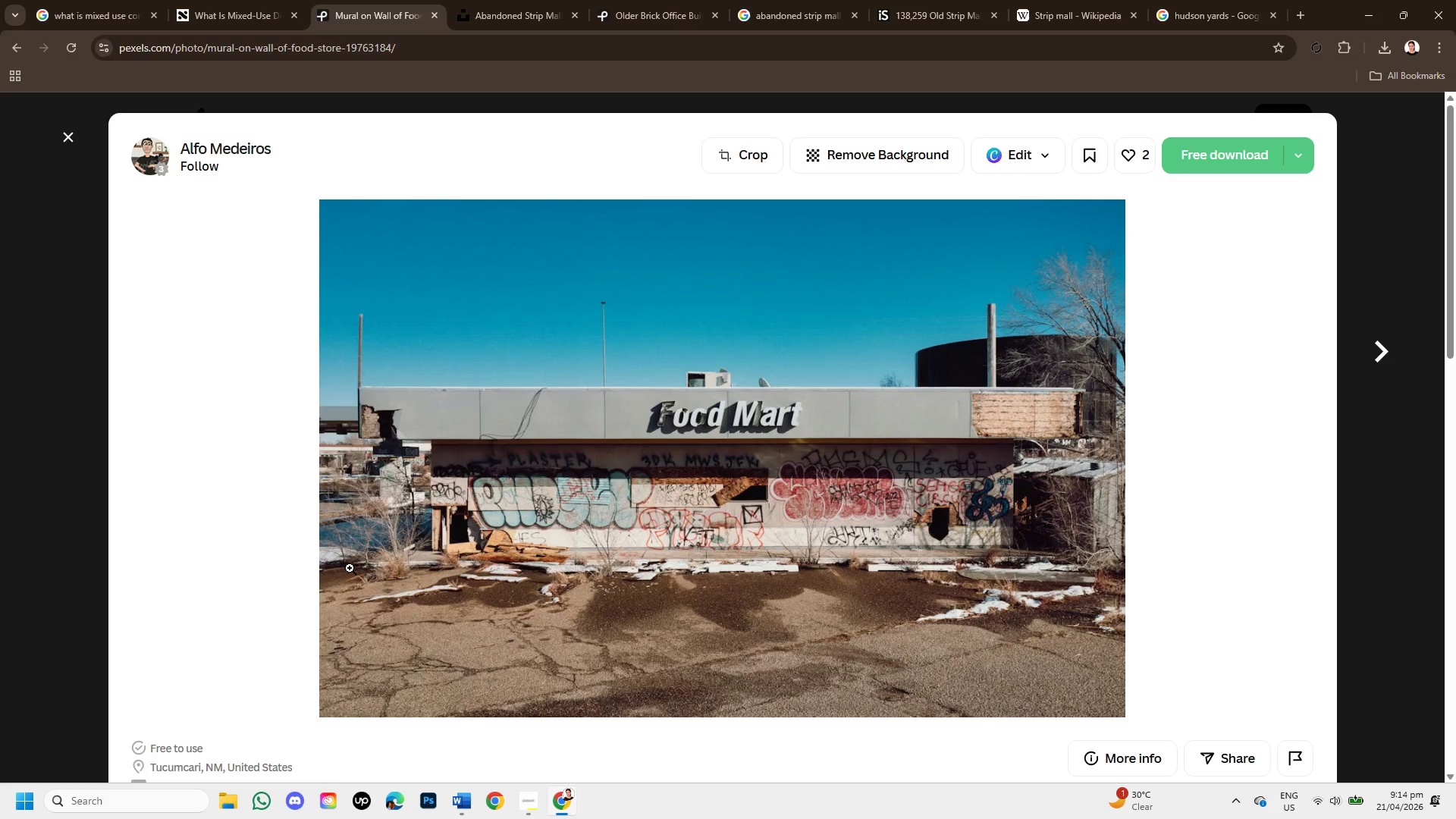 
scroll: coordinate [636, 538], scroll_direction: down, amount: 4.0
 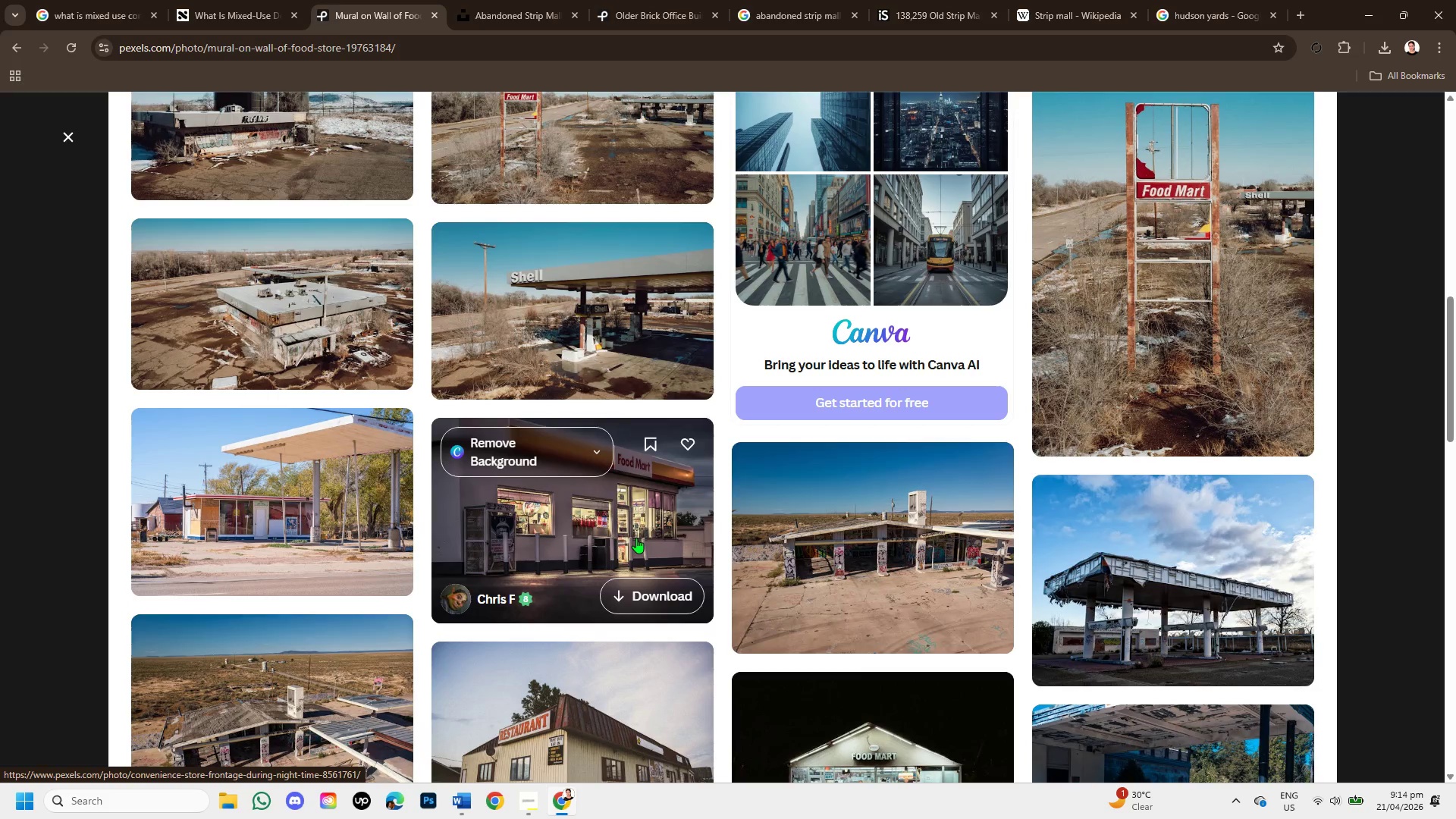 
mouse_move([860, 566])
 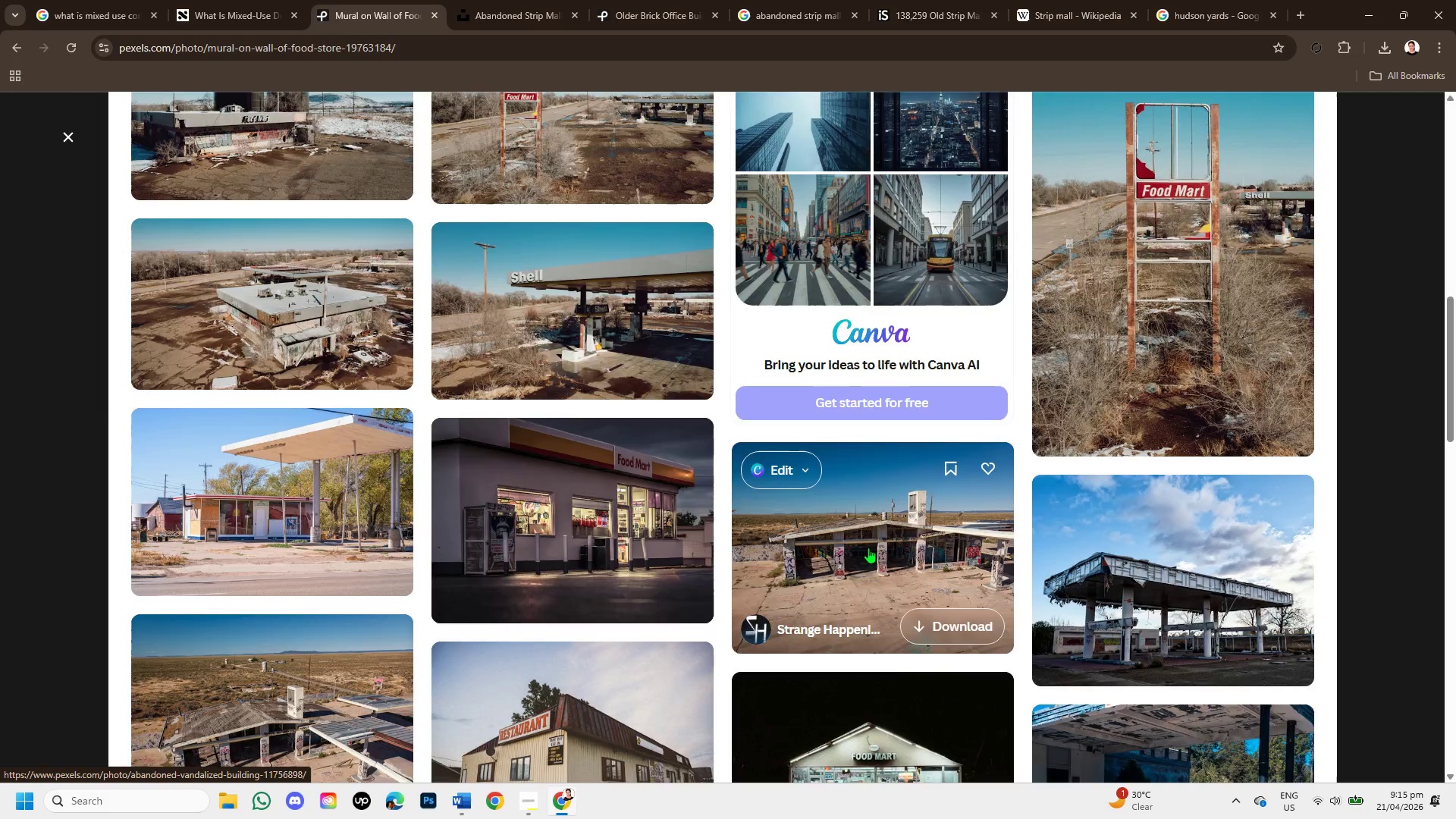 
scroll: coordinate [1154, 216], scroll_direction: up, amount: 7.0
 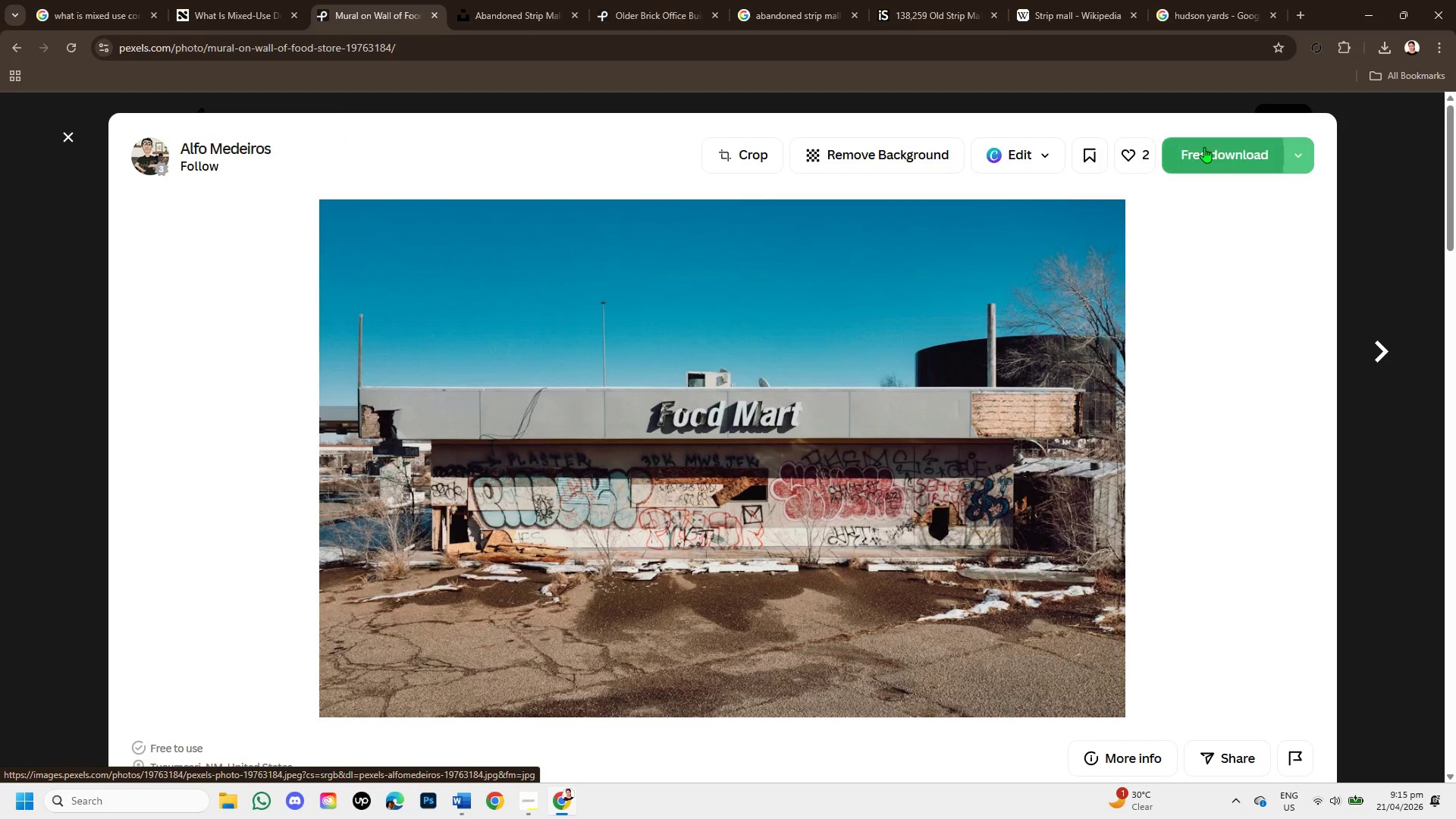 
left_click([1204, 147])
 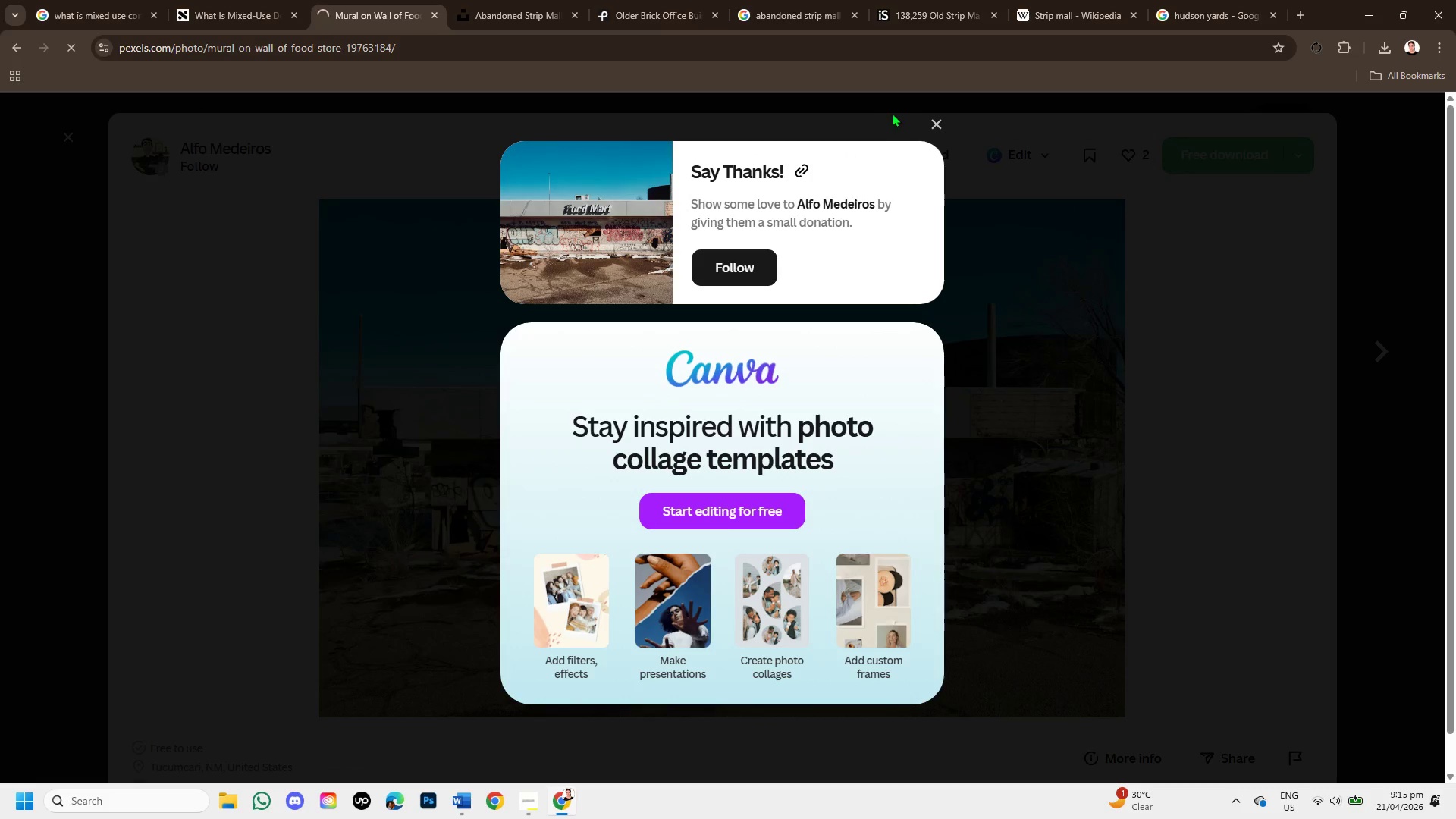 
left_click([933, 118])
 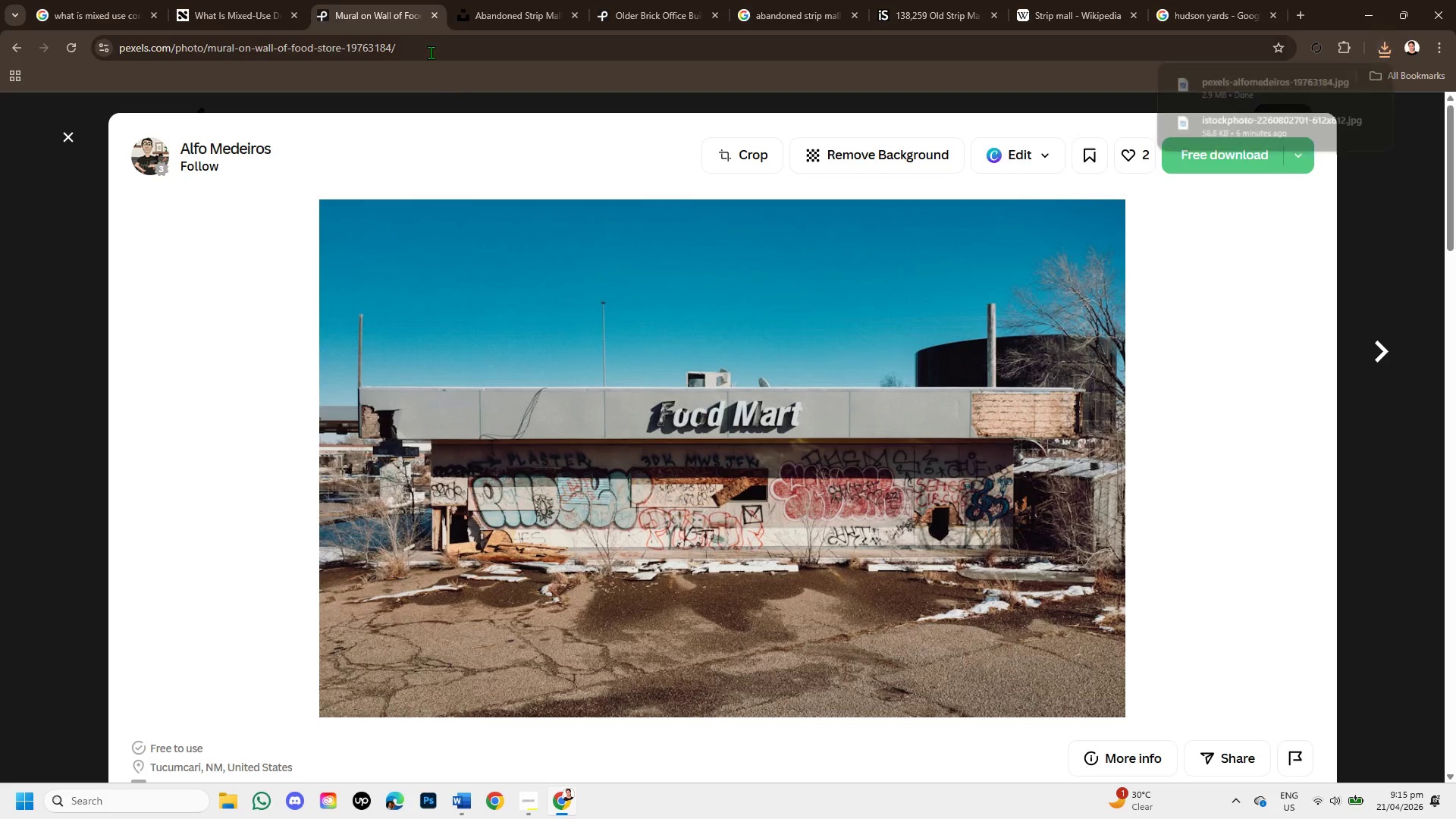 
left_click_drag(start_coordinate=[425, 40], to_coordinate=[0, 54])
 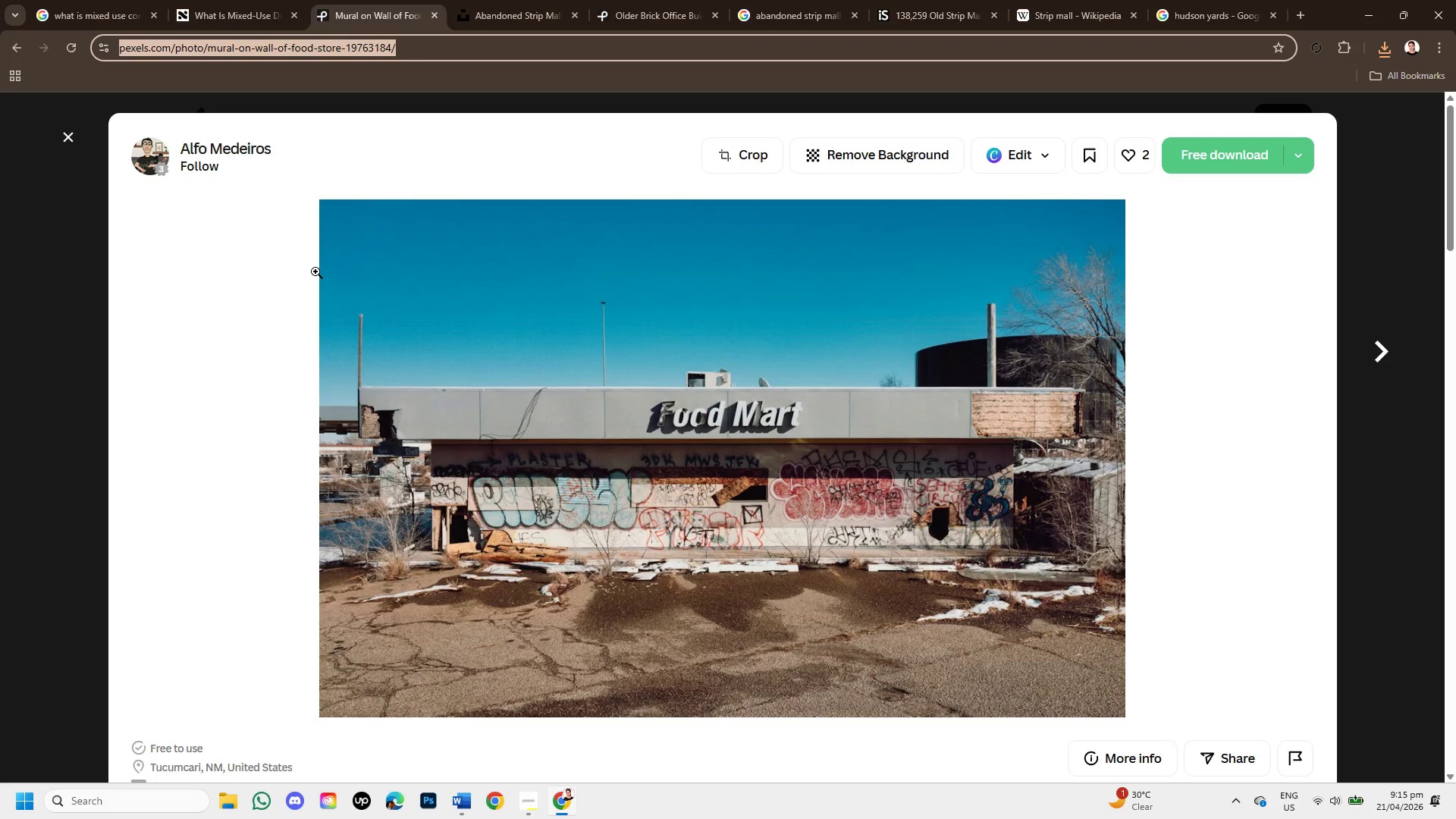 
hold_key(key=ControlLeft, duration=1.06)
 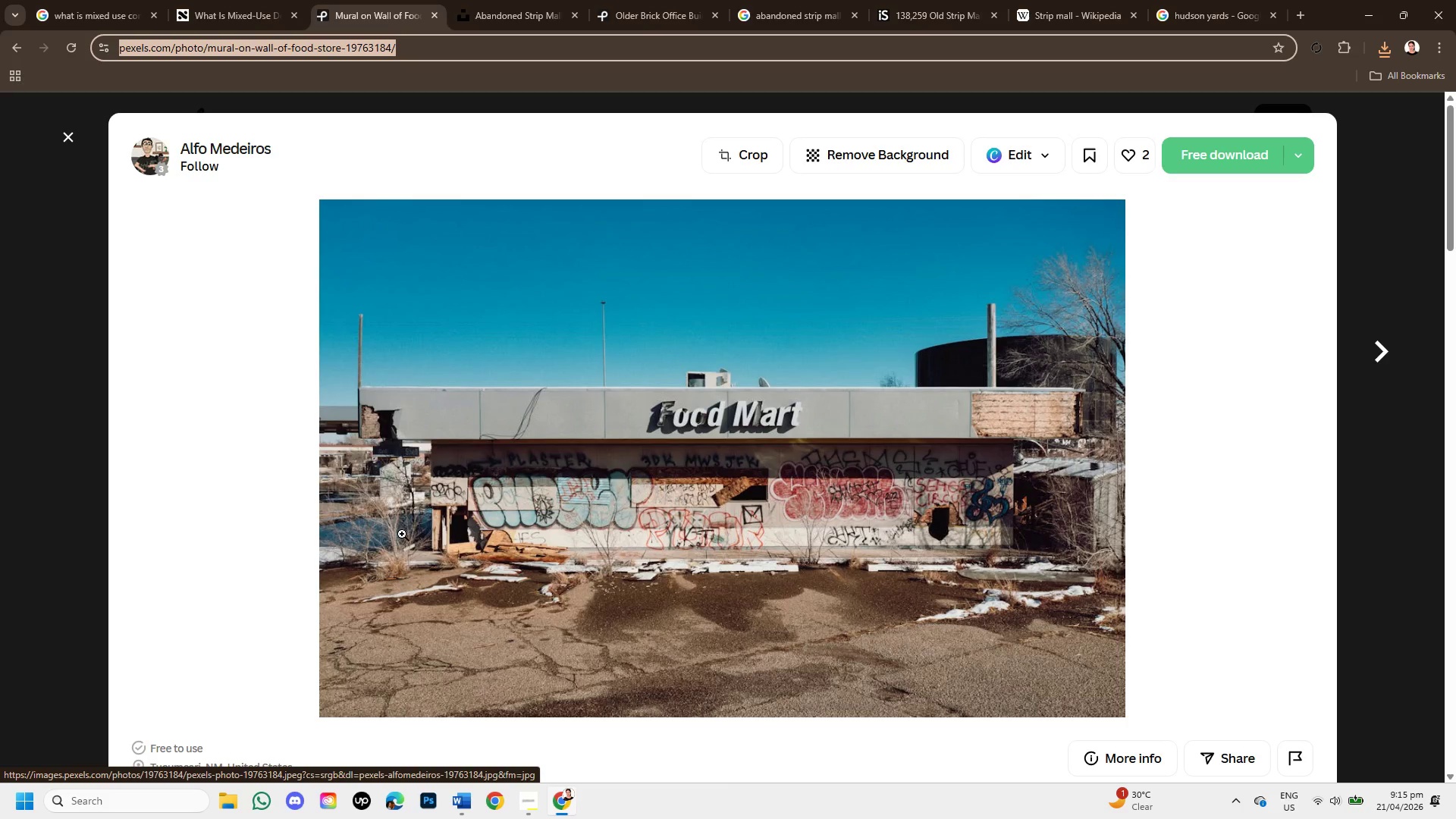 
hold_key(key=C, duration=0.45)
 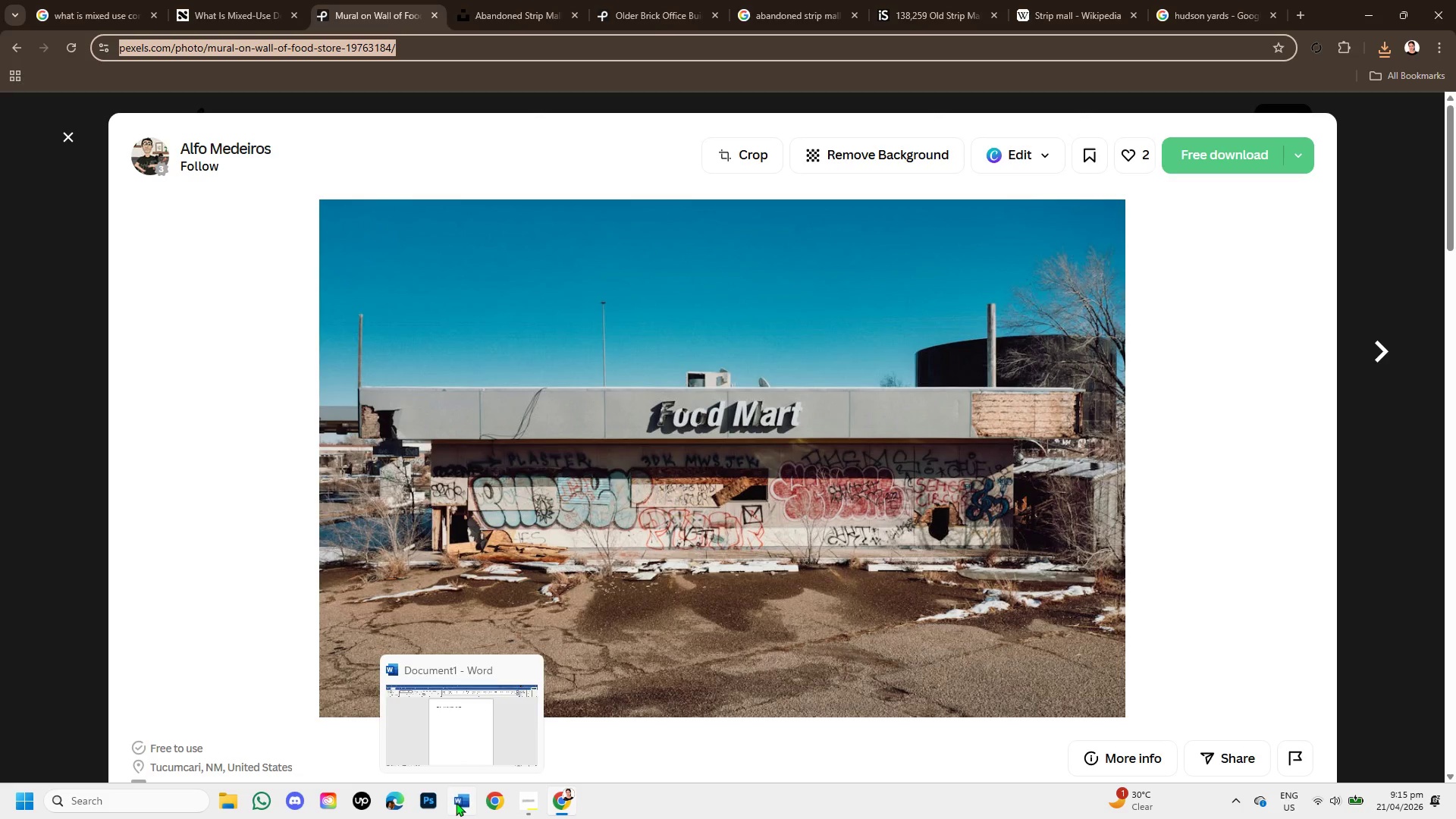 
wait(5.47)
 